 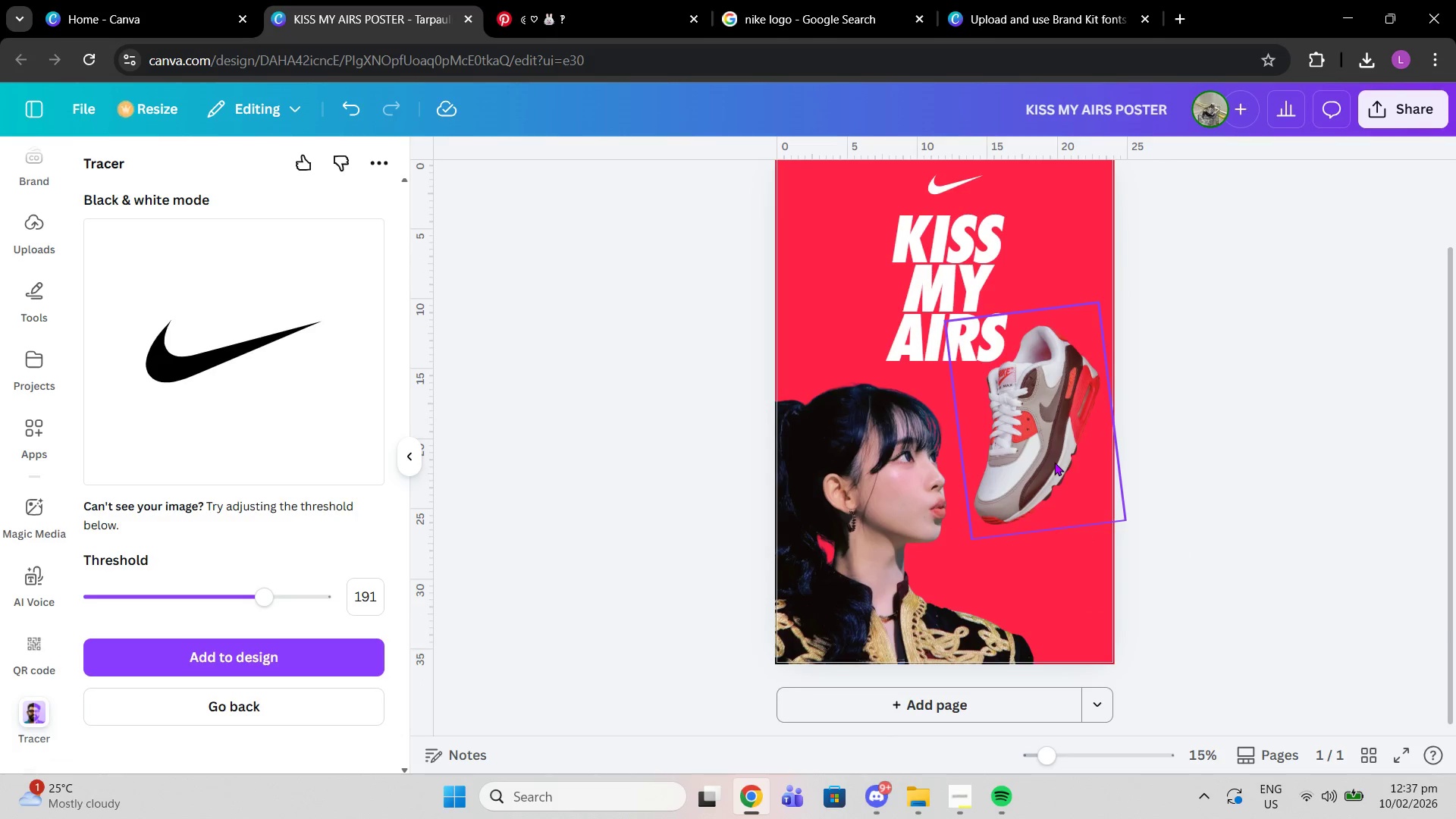 
left_click_drag(start_coordinate=[1054, 462], to_coordinate=[1048, 454])
 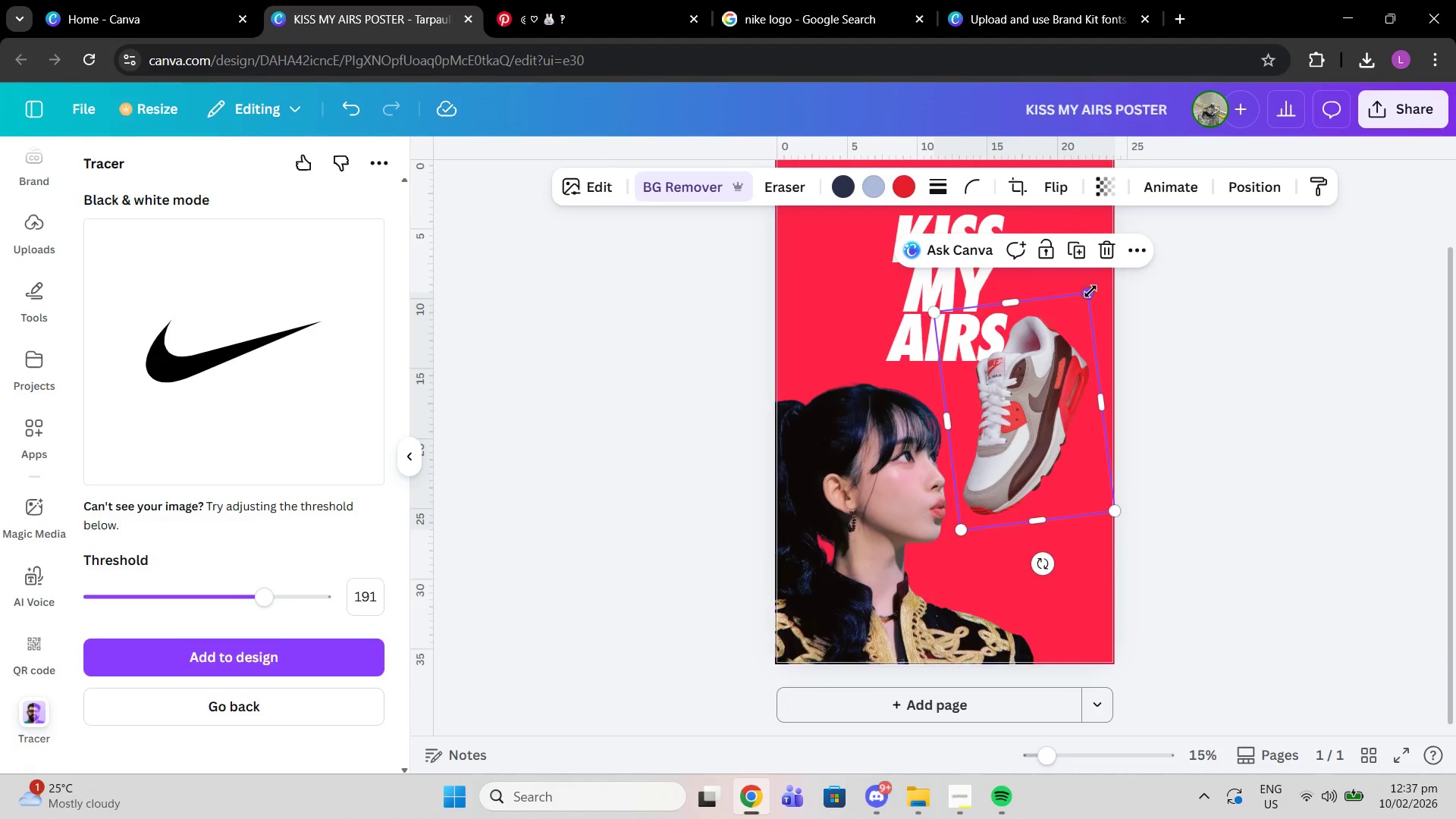 
left_click_drag(start_coordinate=[1090, 291], to_coordinate=[1108, 283])
 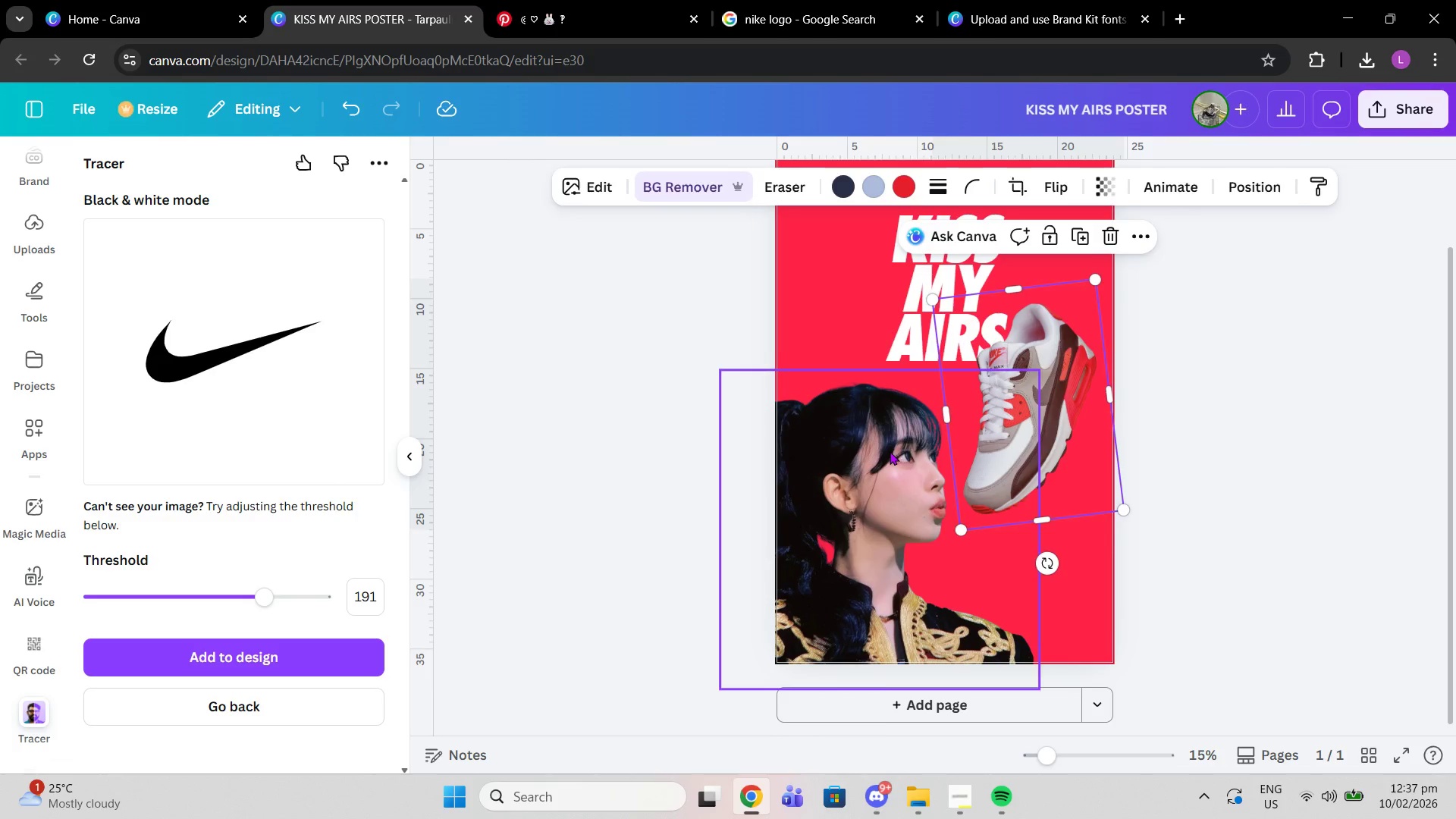 
left_click([890, 451])
 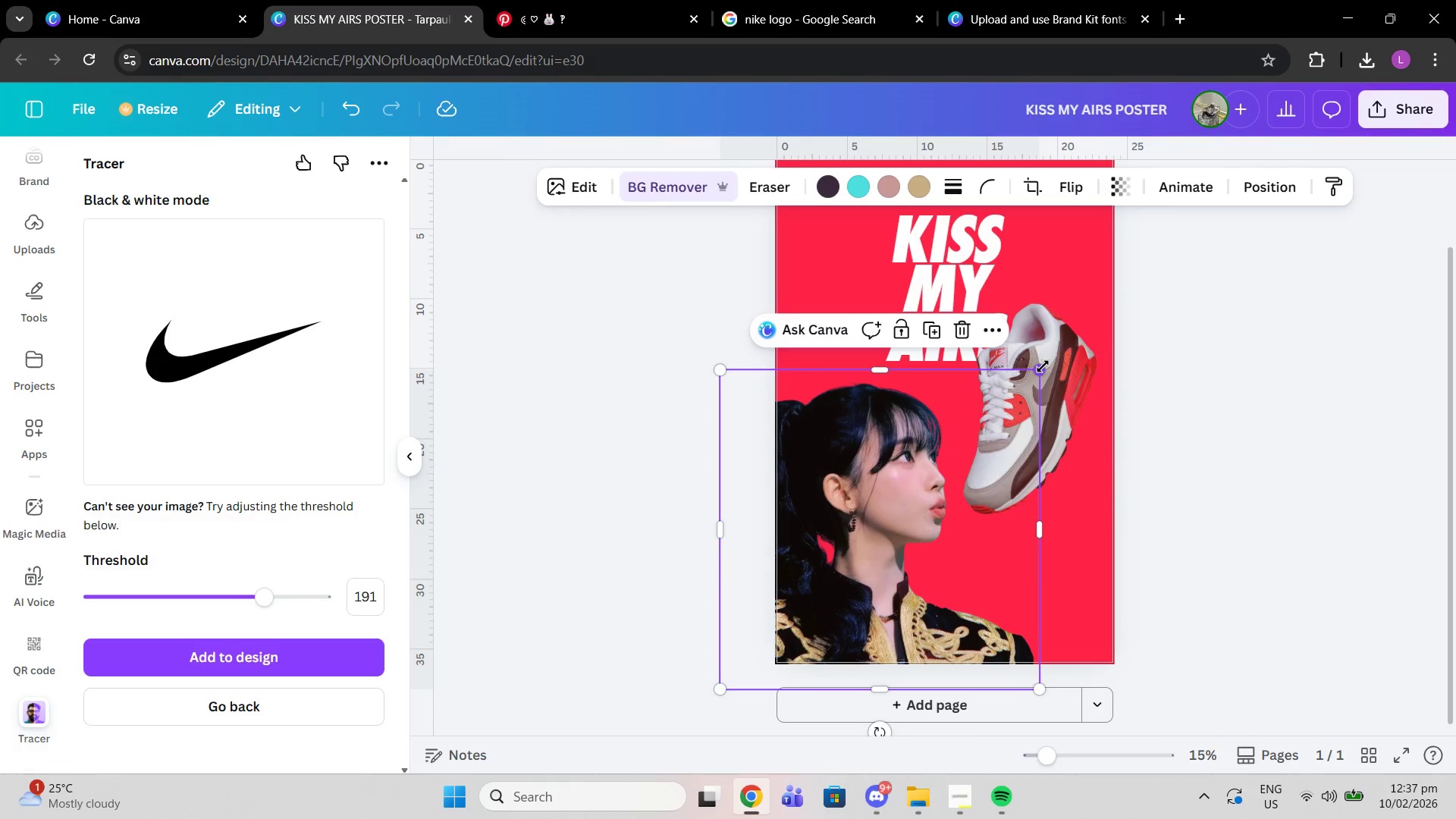 
left_click_drag(start_coordinate=[1043, 366], to_coordinate=[1046, 356])
 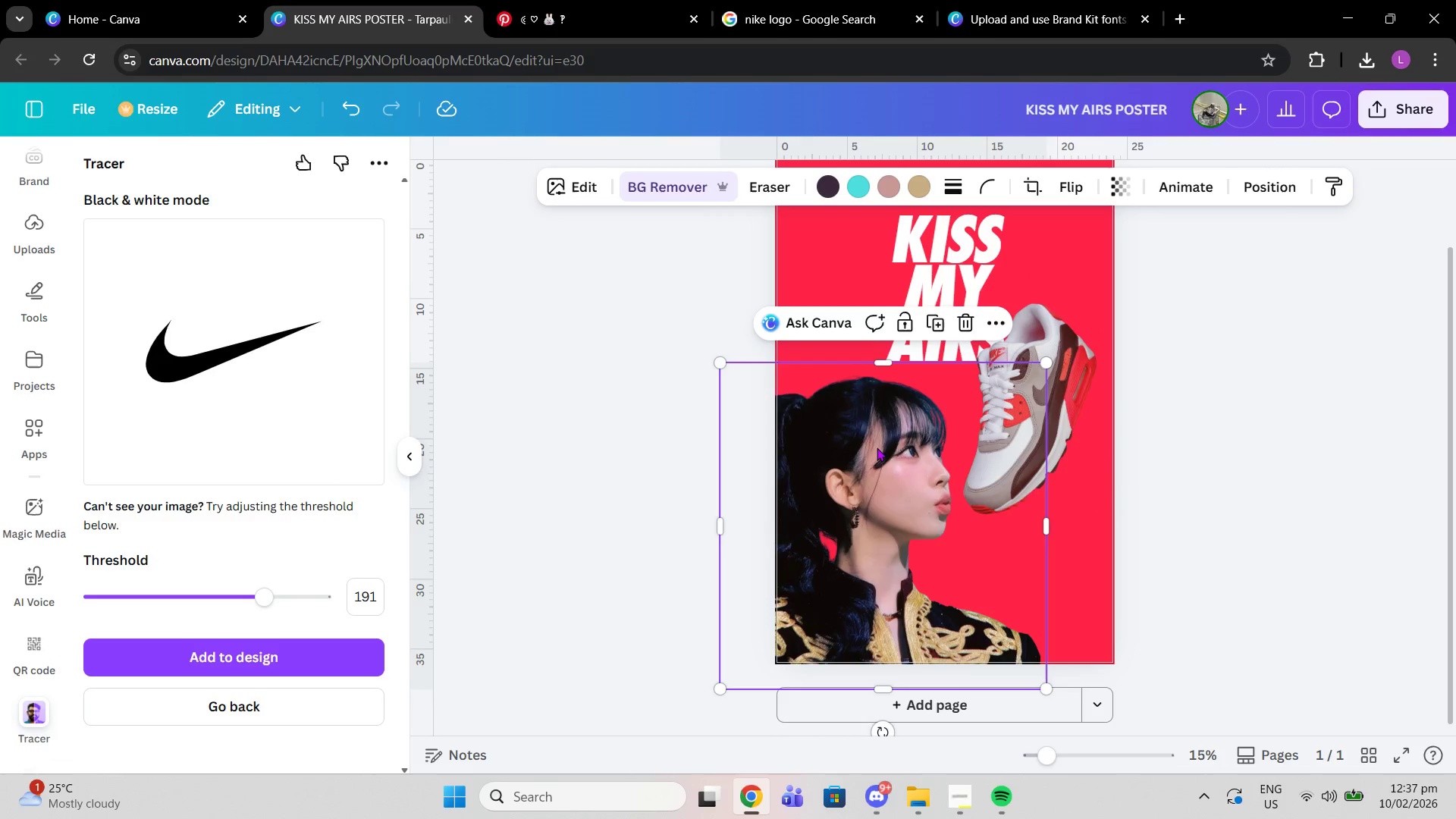 
left_click_drag(start_coordinate=[880, 447], to_coordinate=[868, 447])
 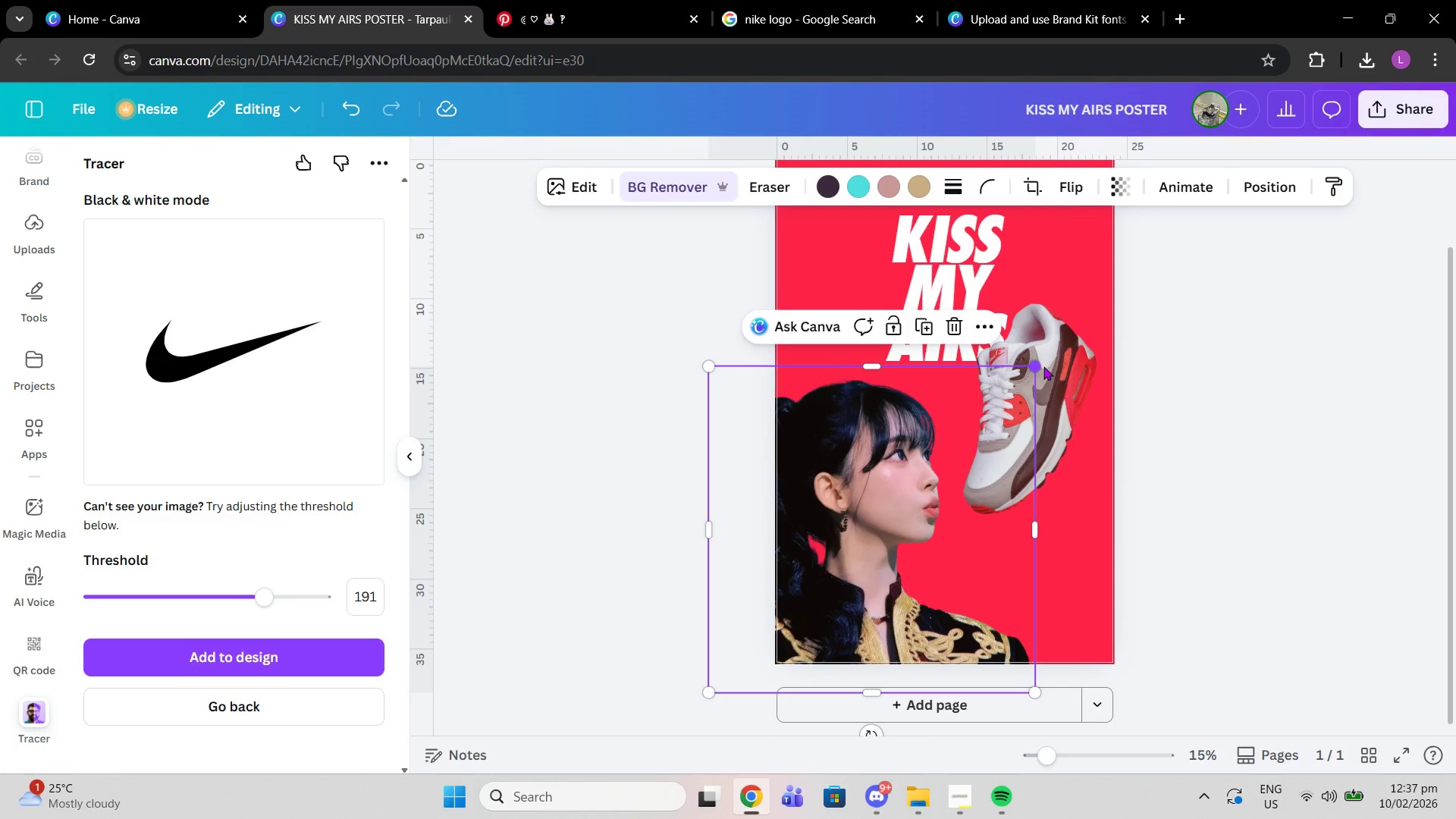 
left_click_drag(start_coordinate=[1042, 366], to_coordinate=[1049, 365])
 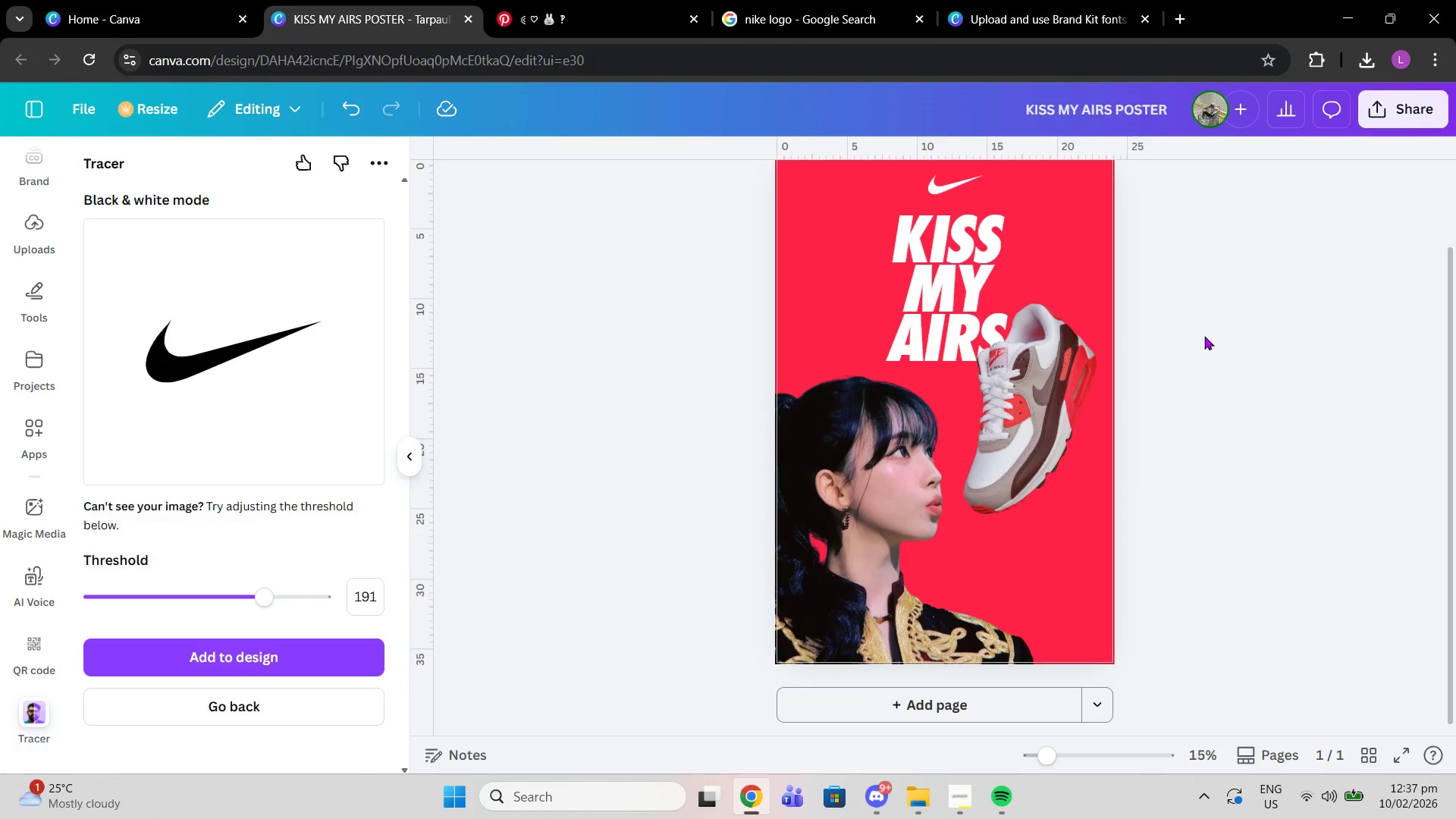 
left_click([1204, 336])
 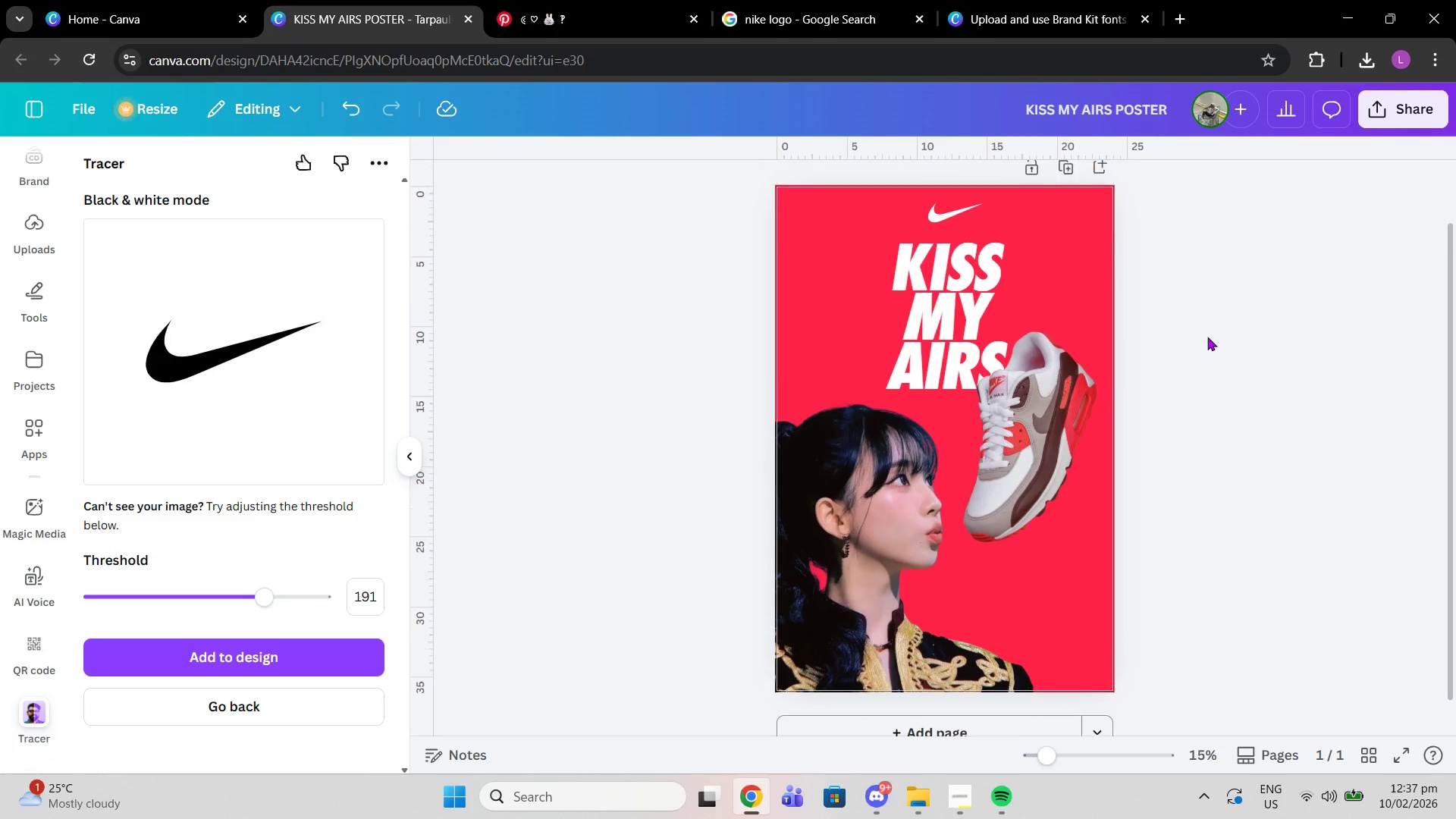 
scroll: coordinate [1207, 337], scroll_direction: up, amount: 1.0
 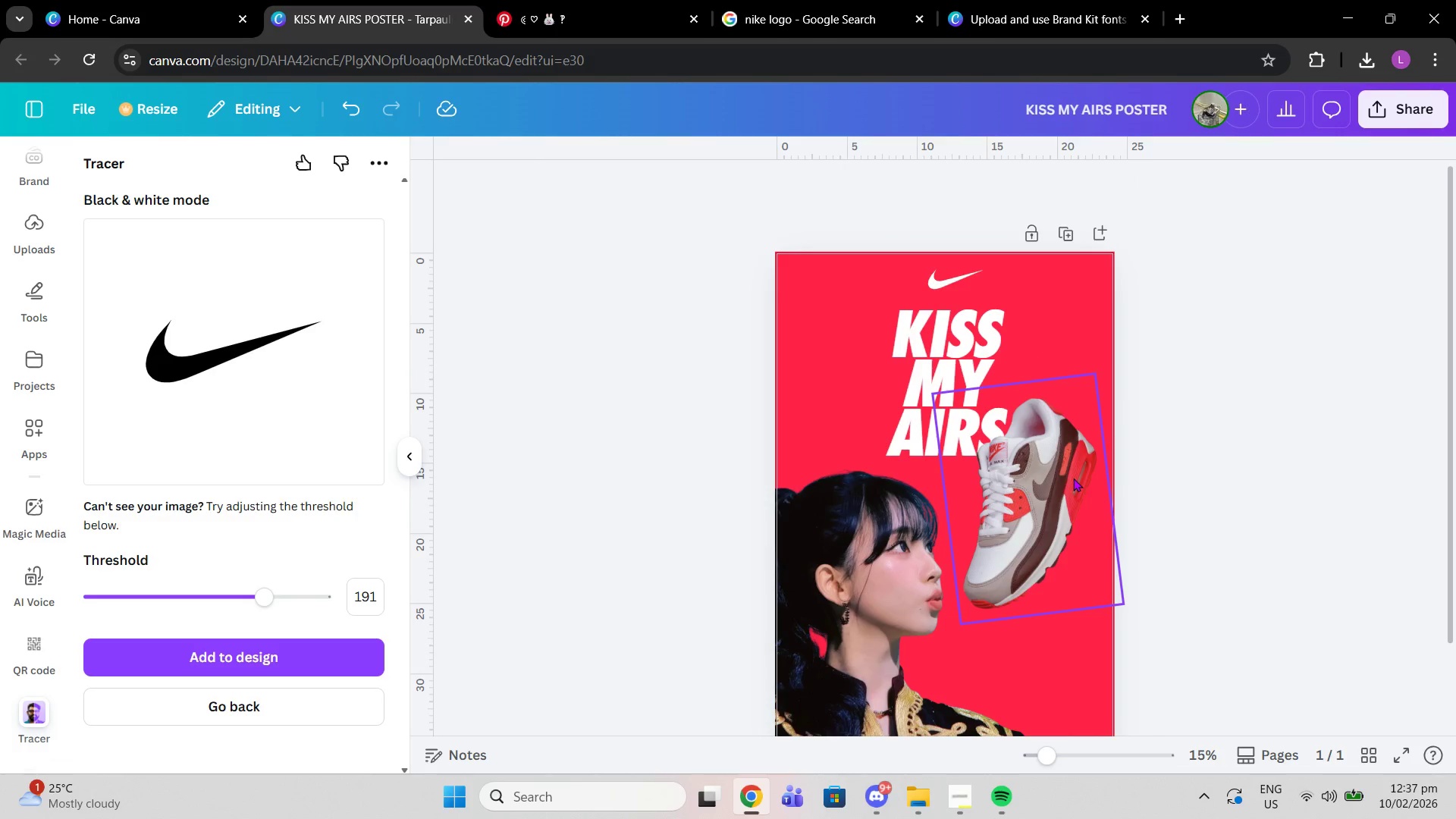 
left_click_drag(start_coordinate=[1073, 478], to_coordinate=[1071, 485])
 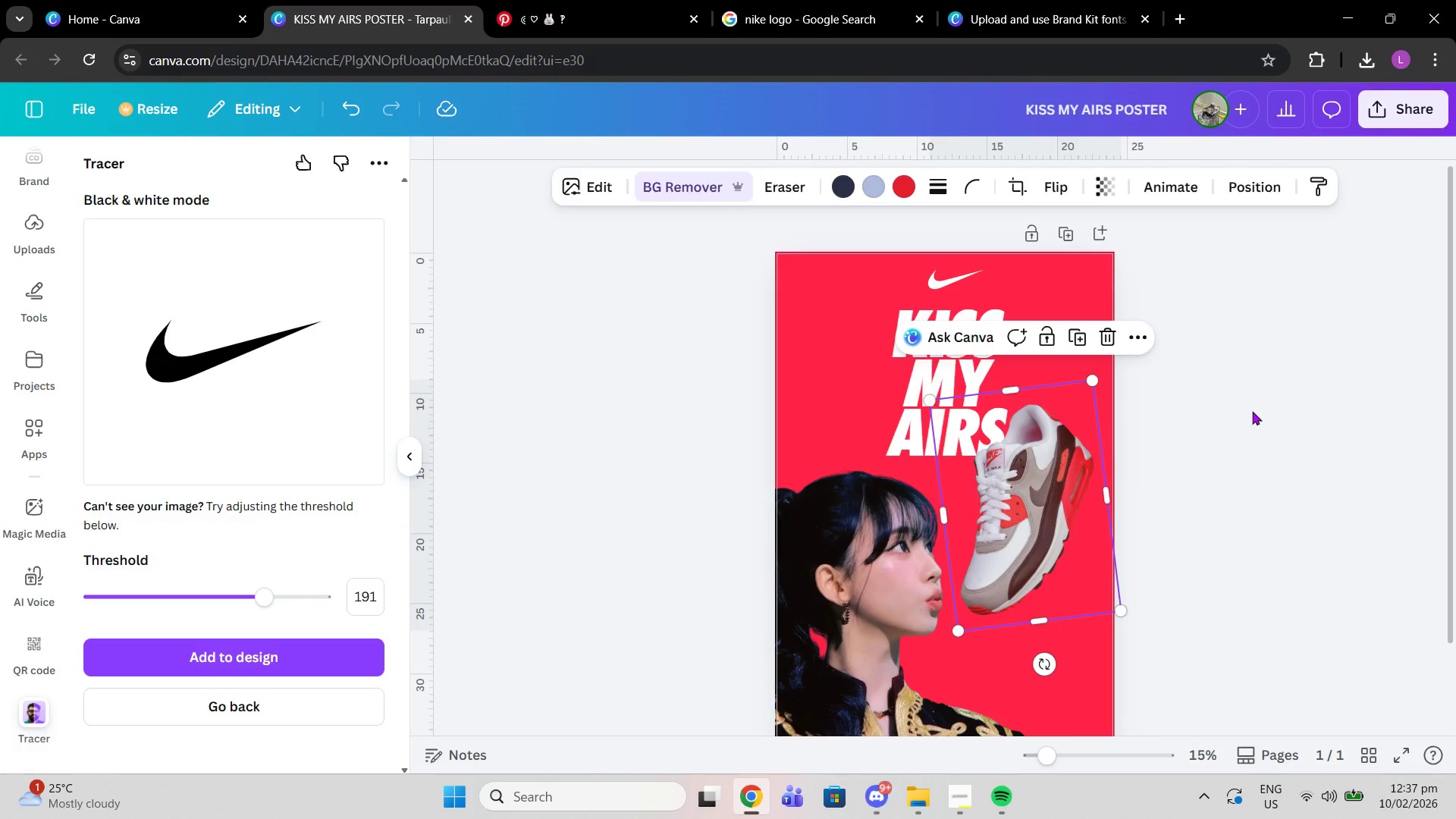 
left_click([1251, 414])
 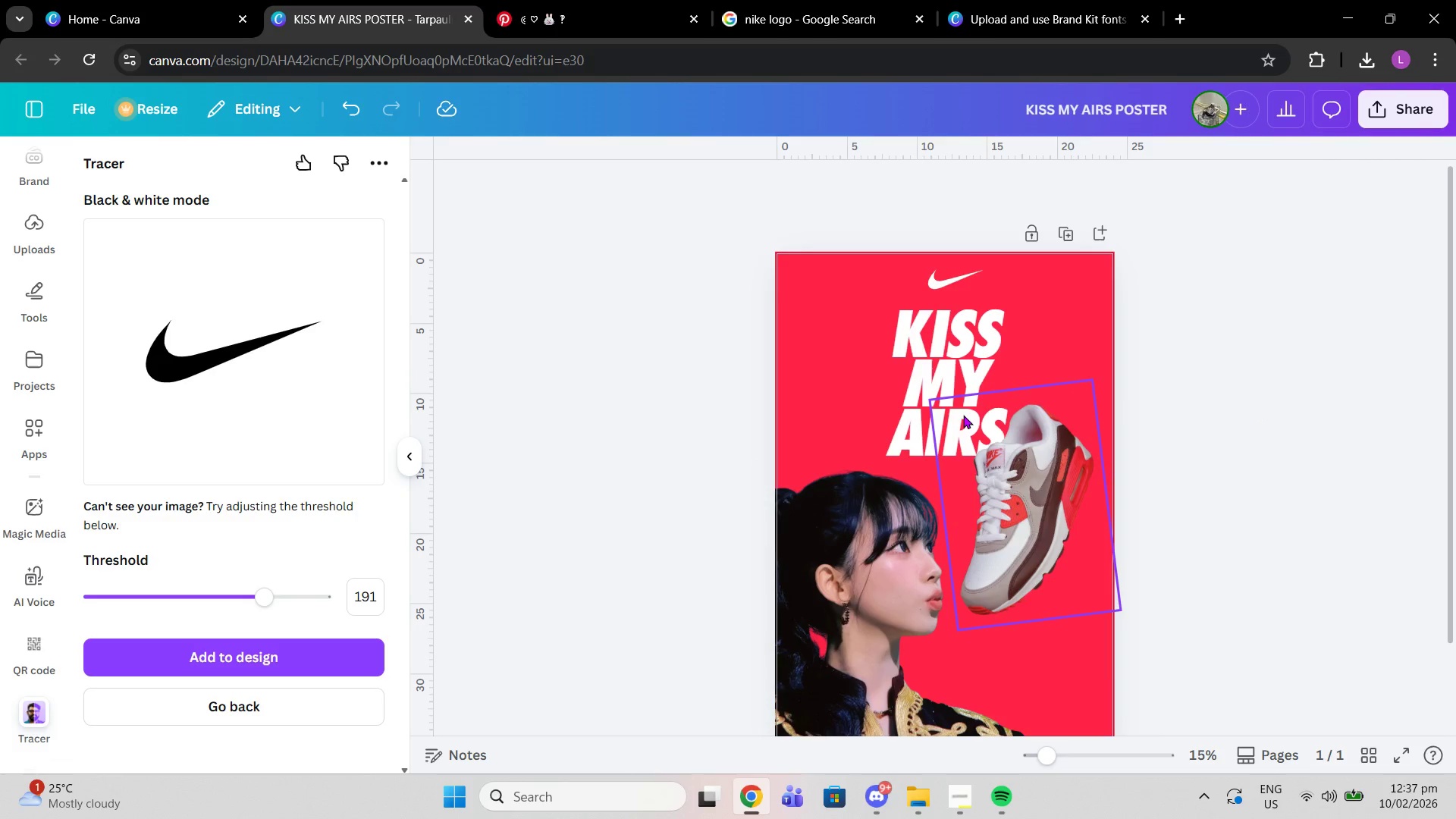 
left_click([922, 384])
 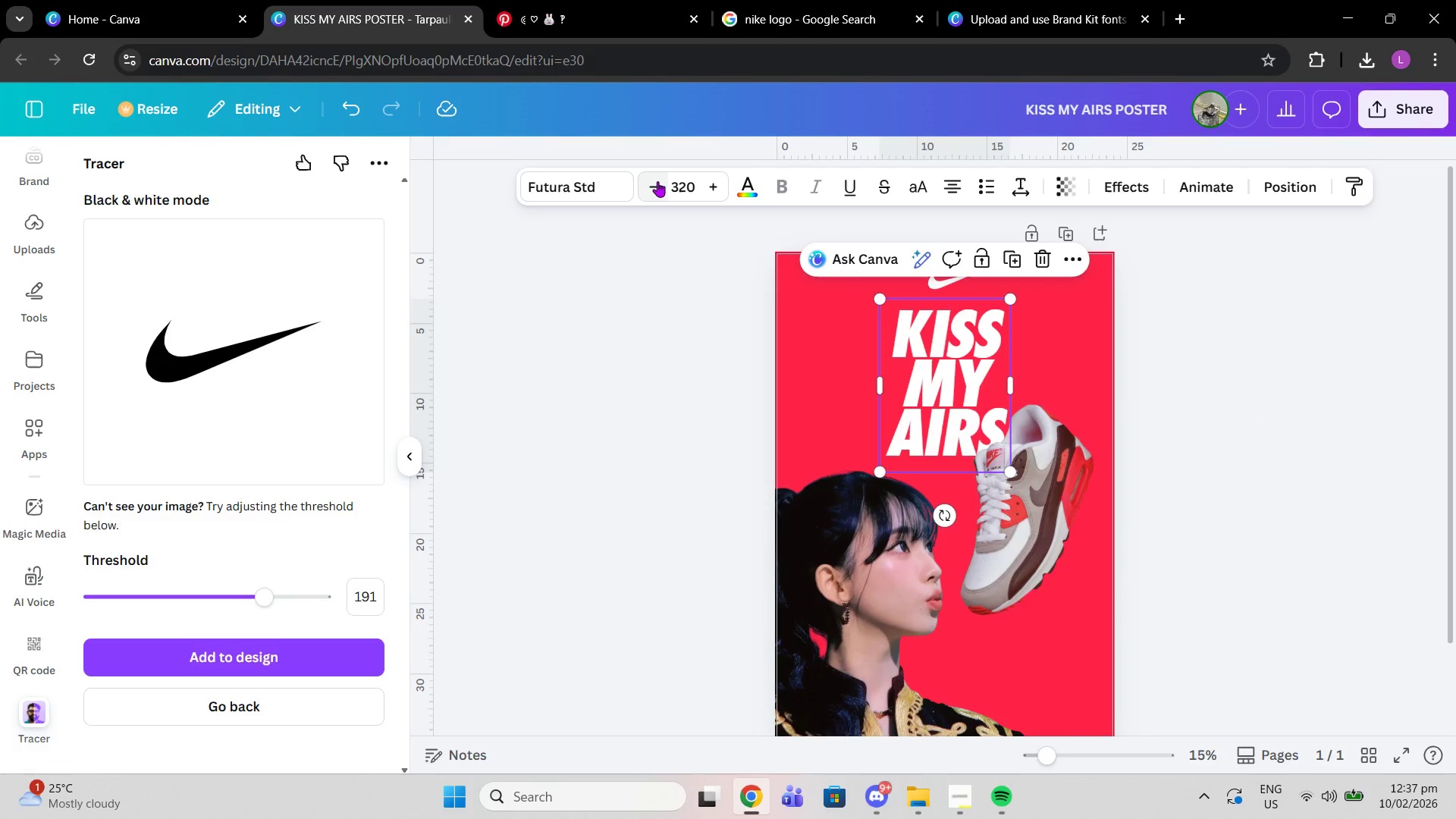 
double_click([657, 181])
 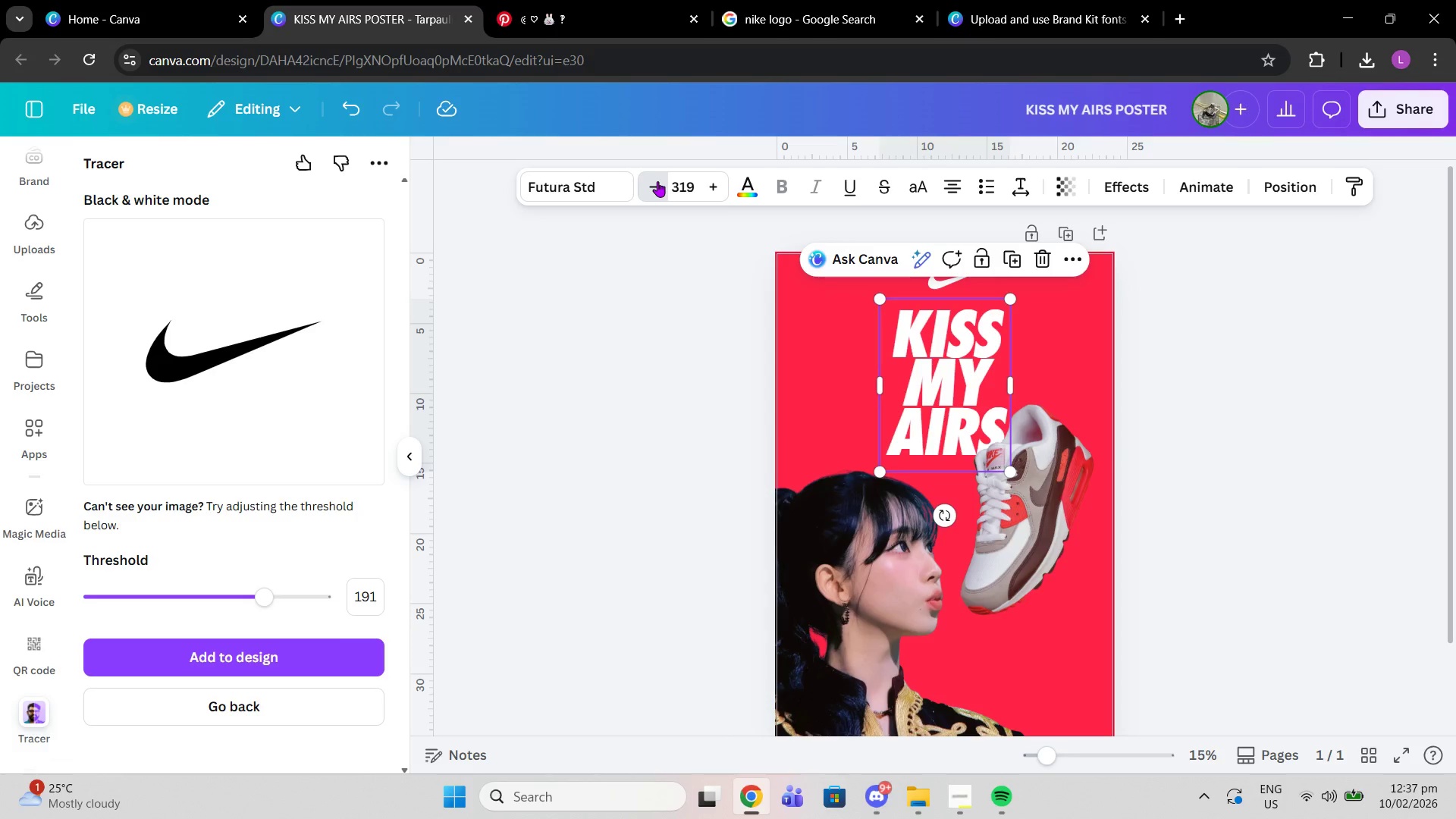 
triple_click([657, 181])
 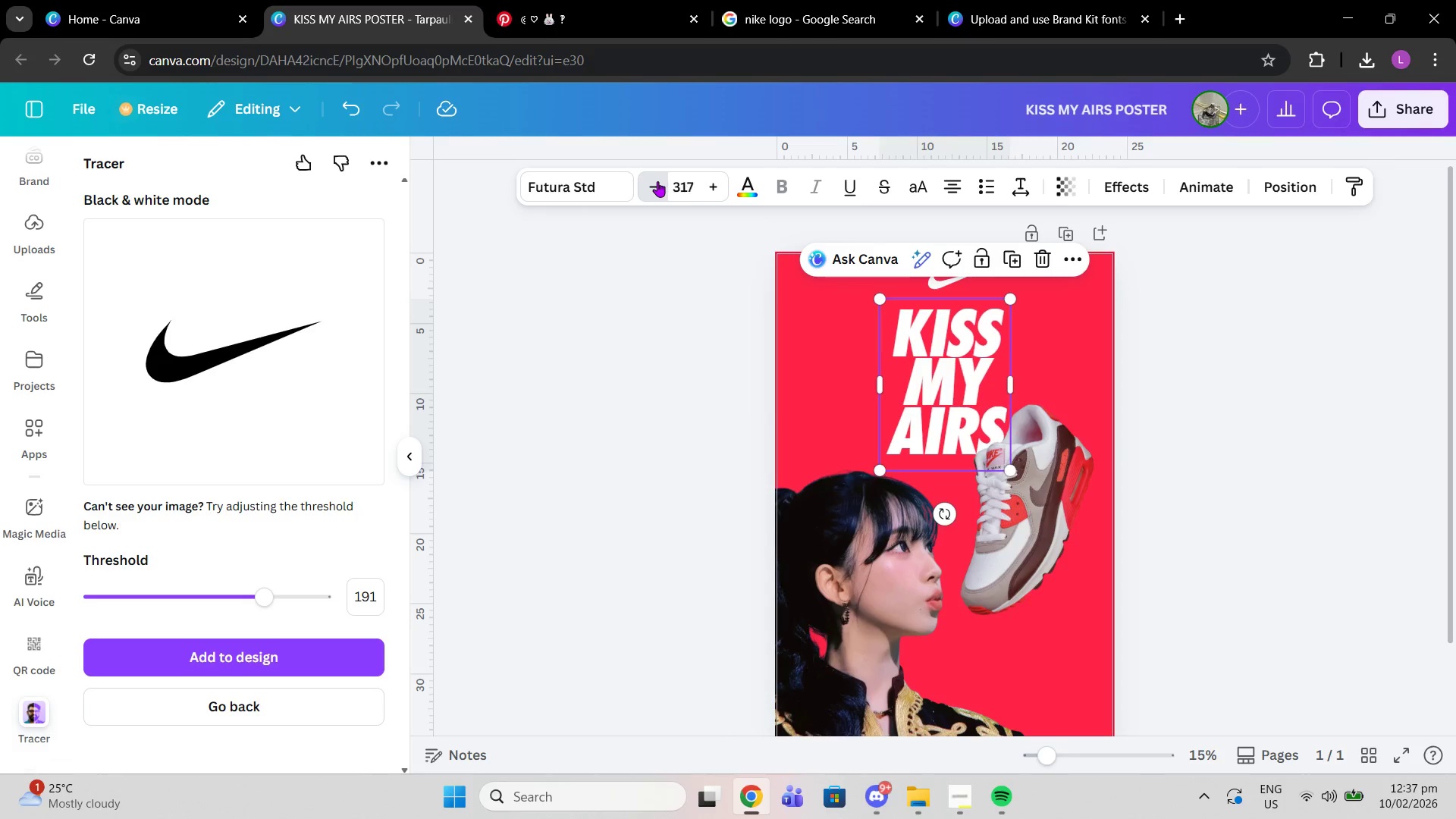 
triple_click([657, 181])
 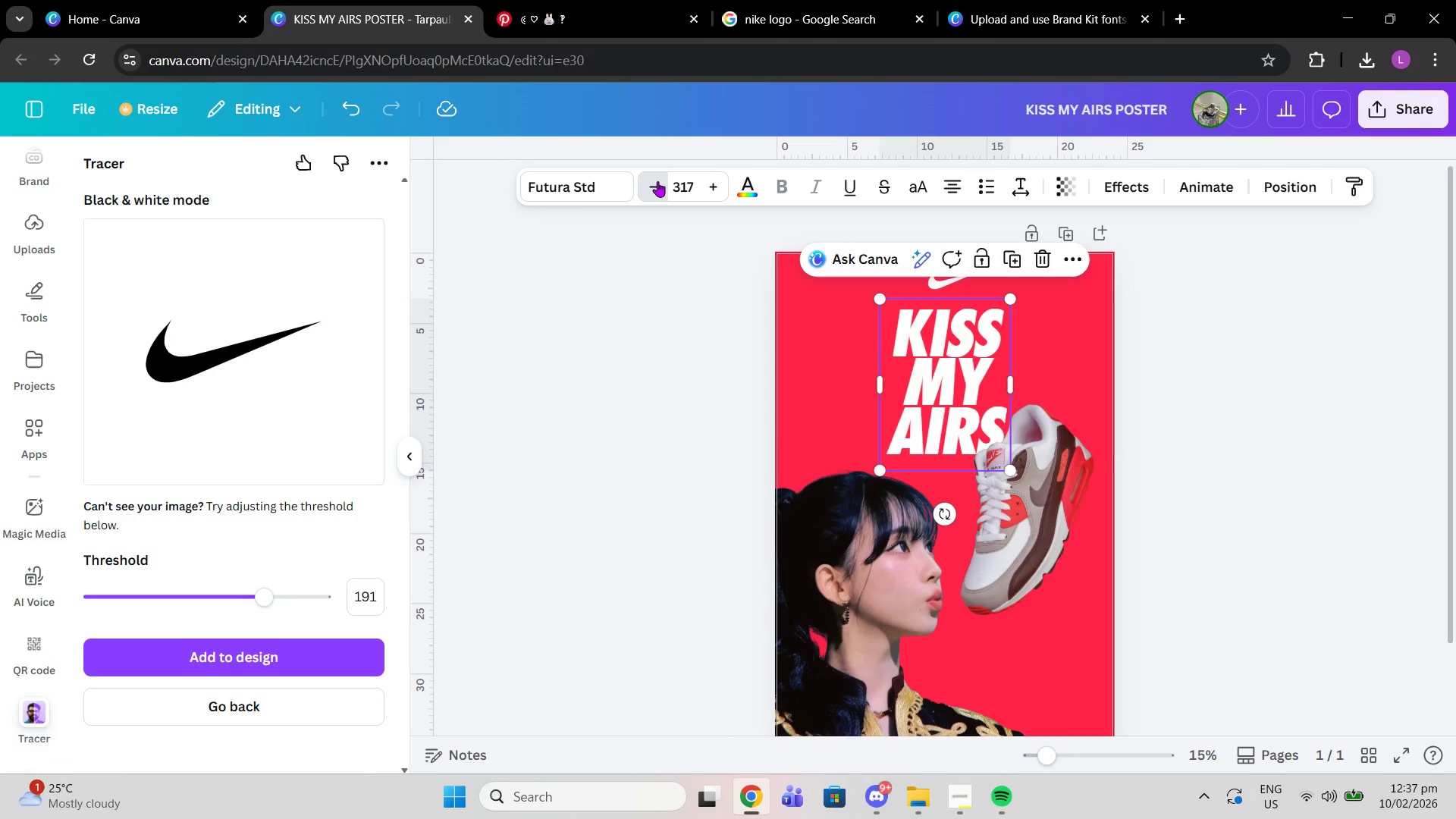 
triple_click([657, 181])
 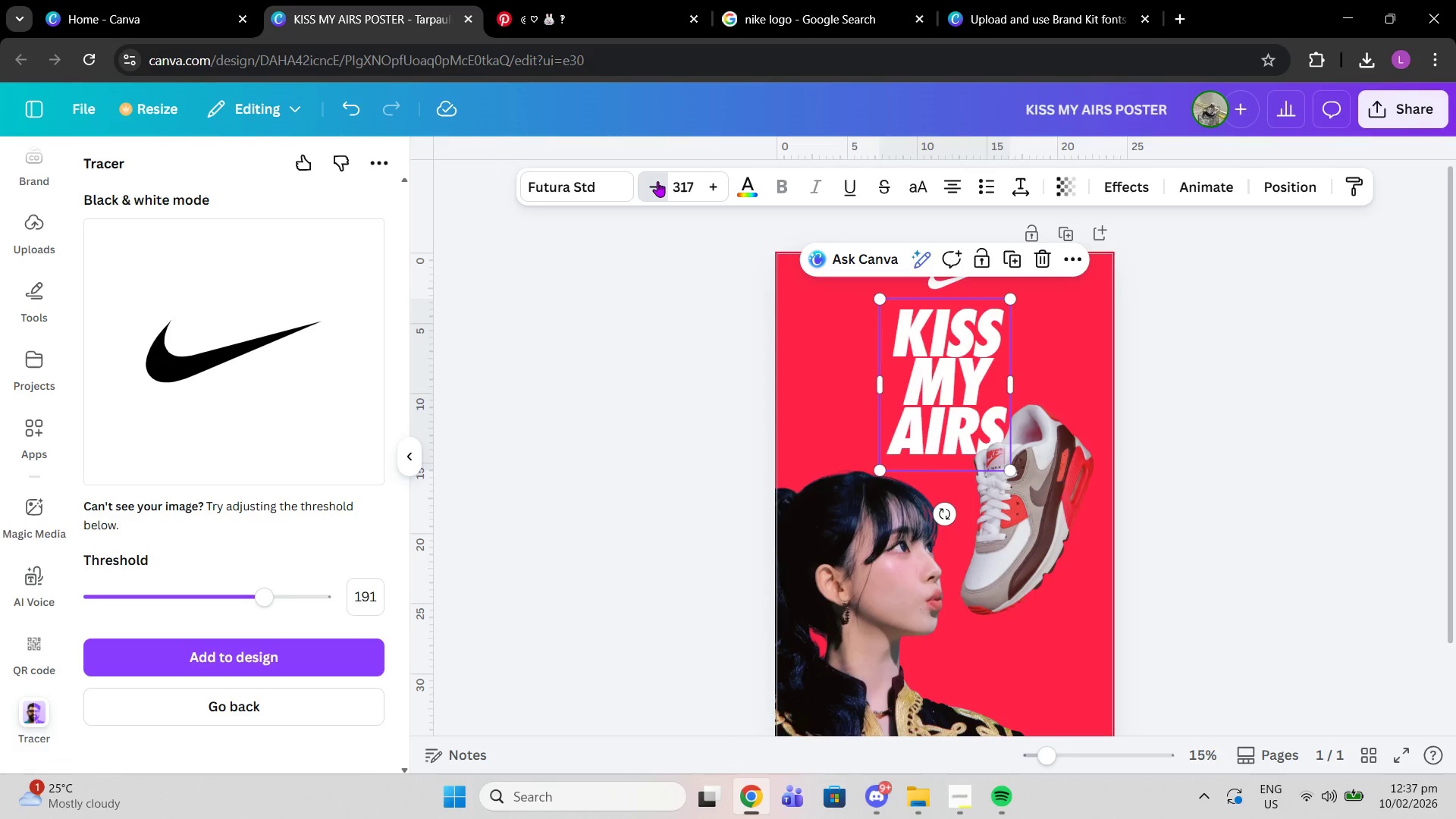 
triple_click([657, 181])
 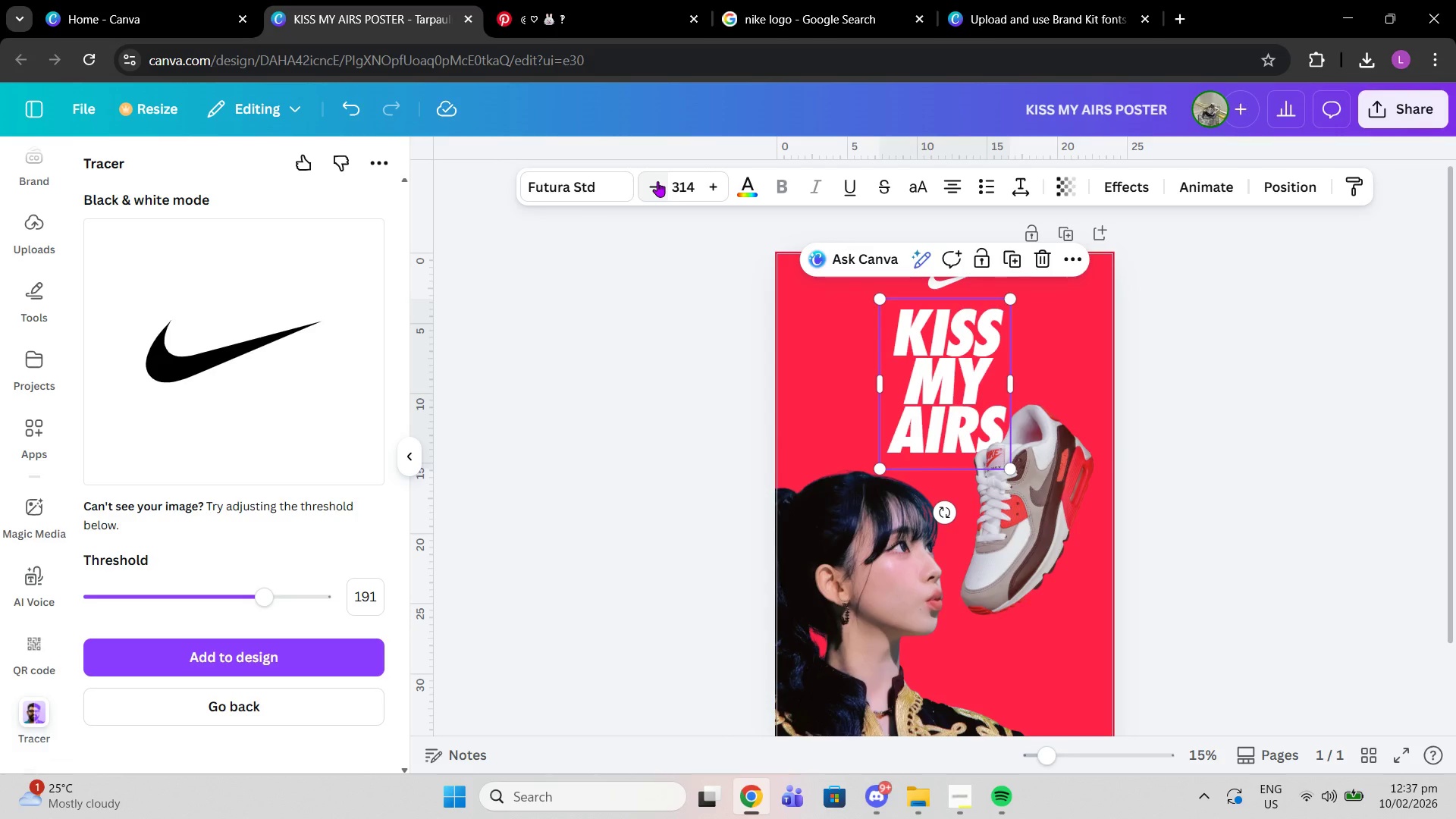 
left_click([657, 181])
 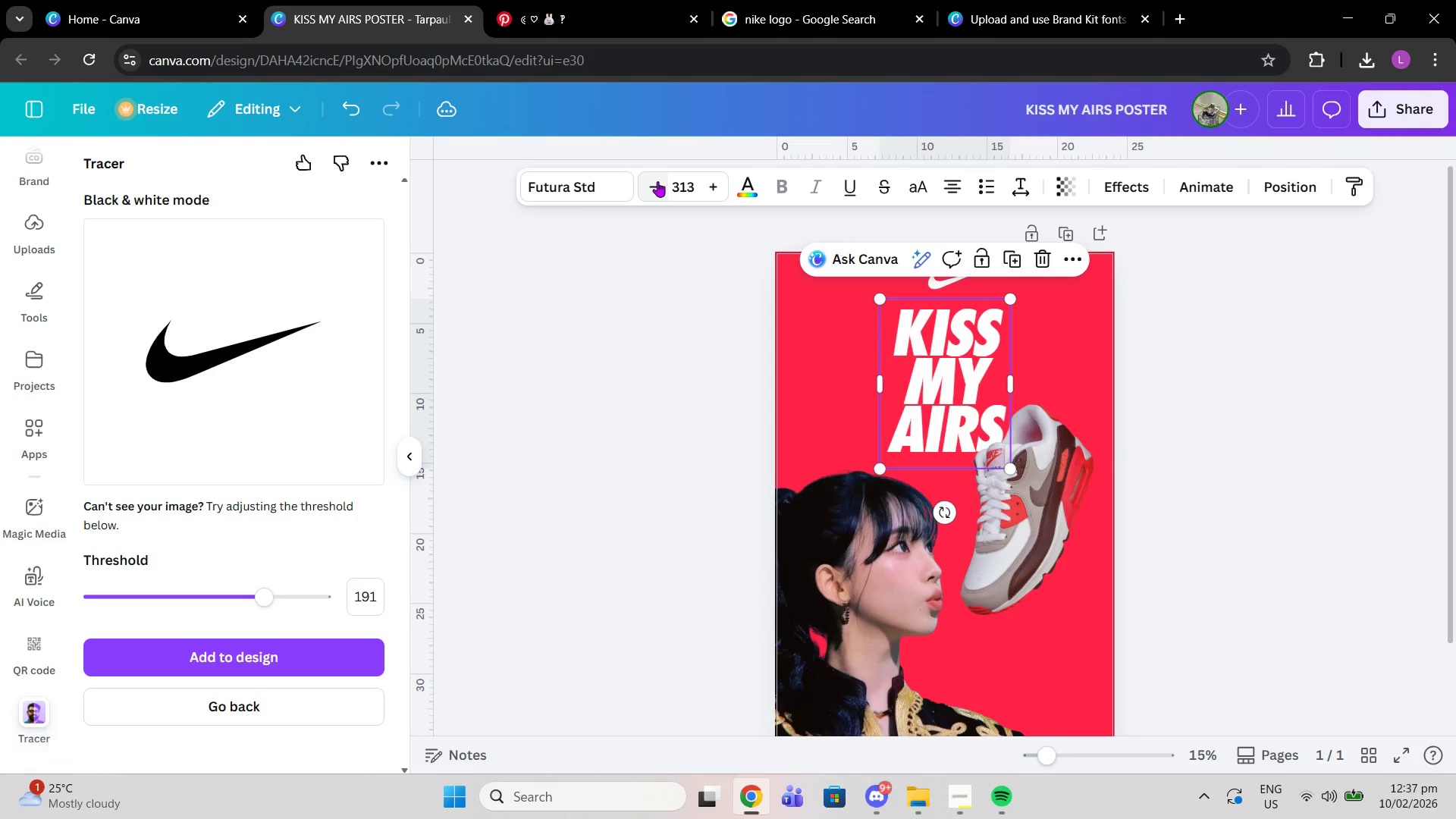 
double_click([657, 181])
 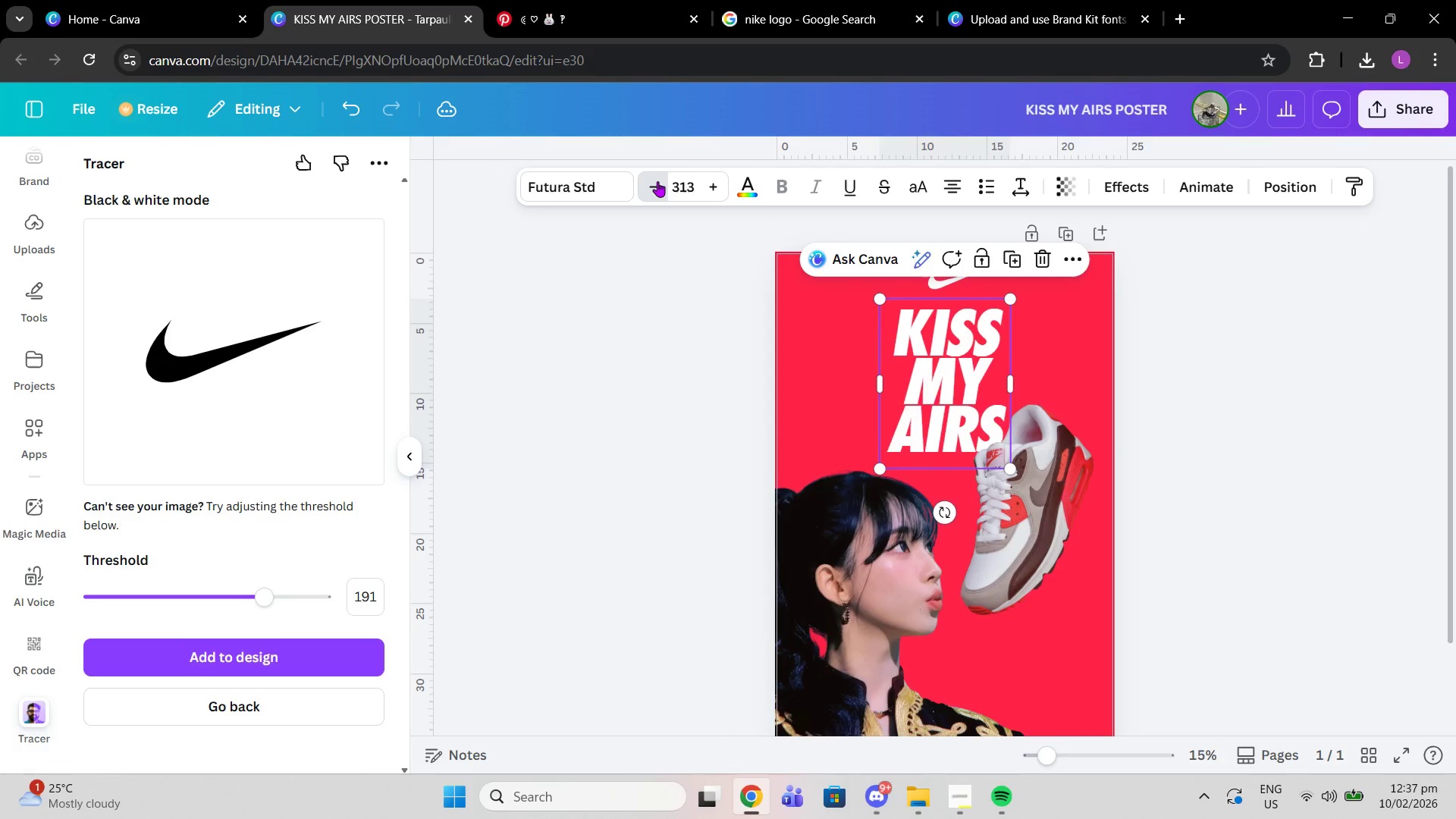 
triple_click([657, 181])
 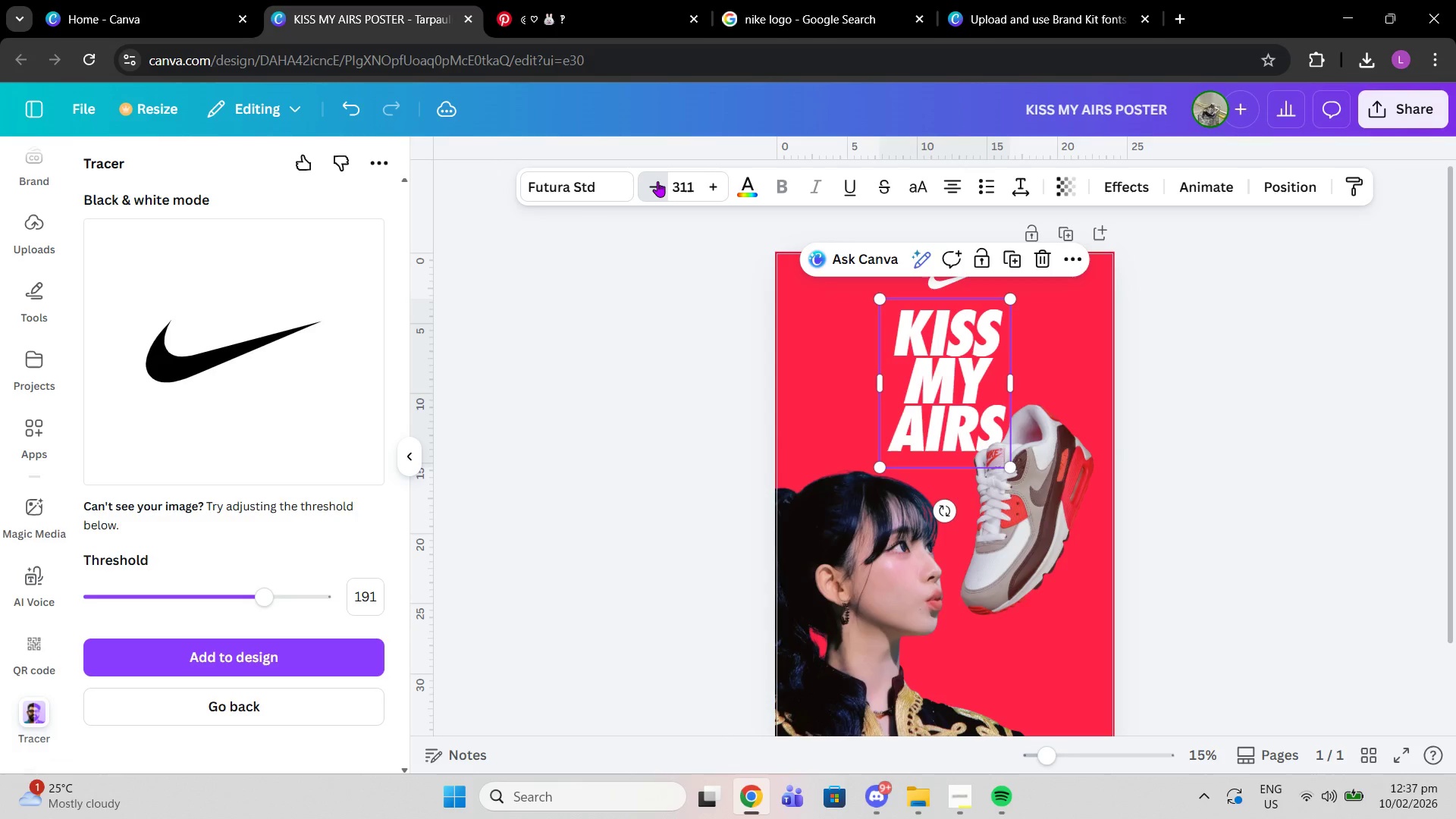 
triple_click([657, 181])
 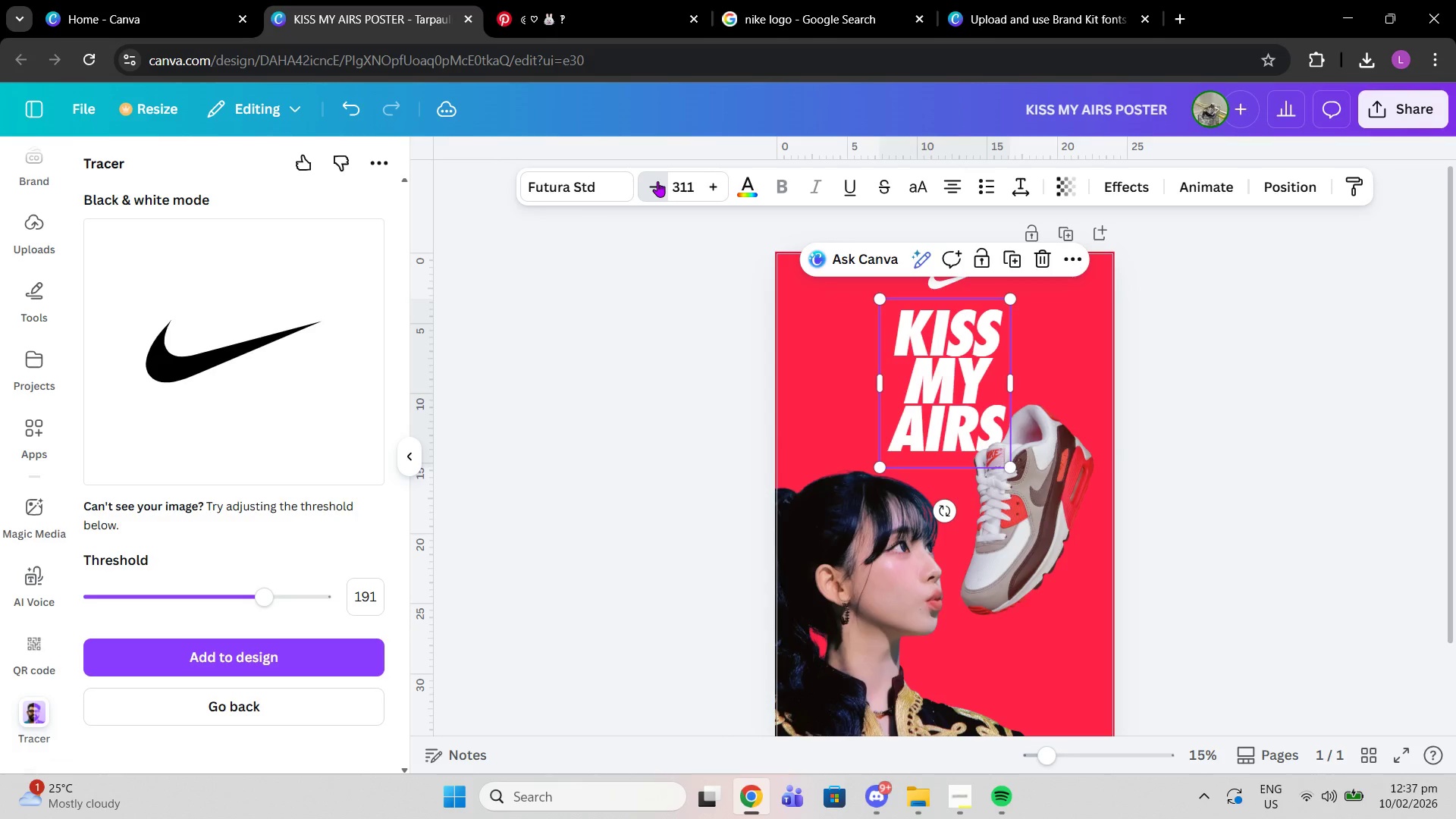 
triple_click([657, 181])
 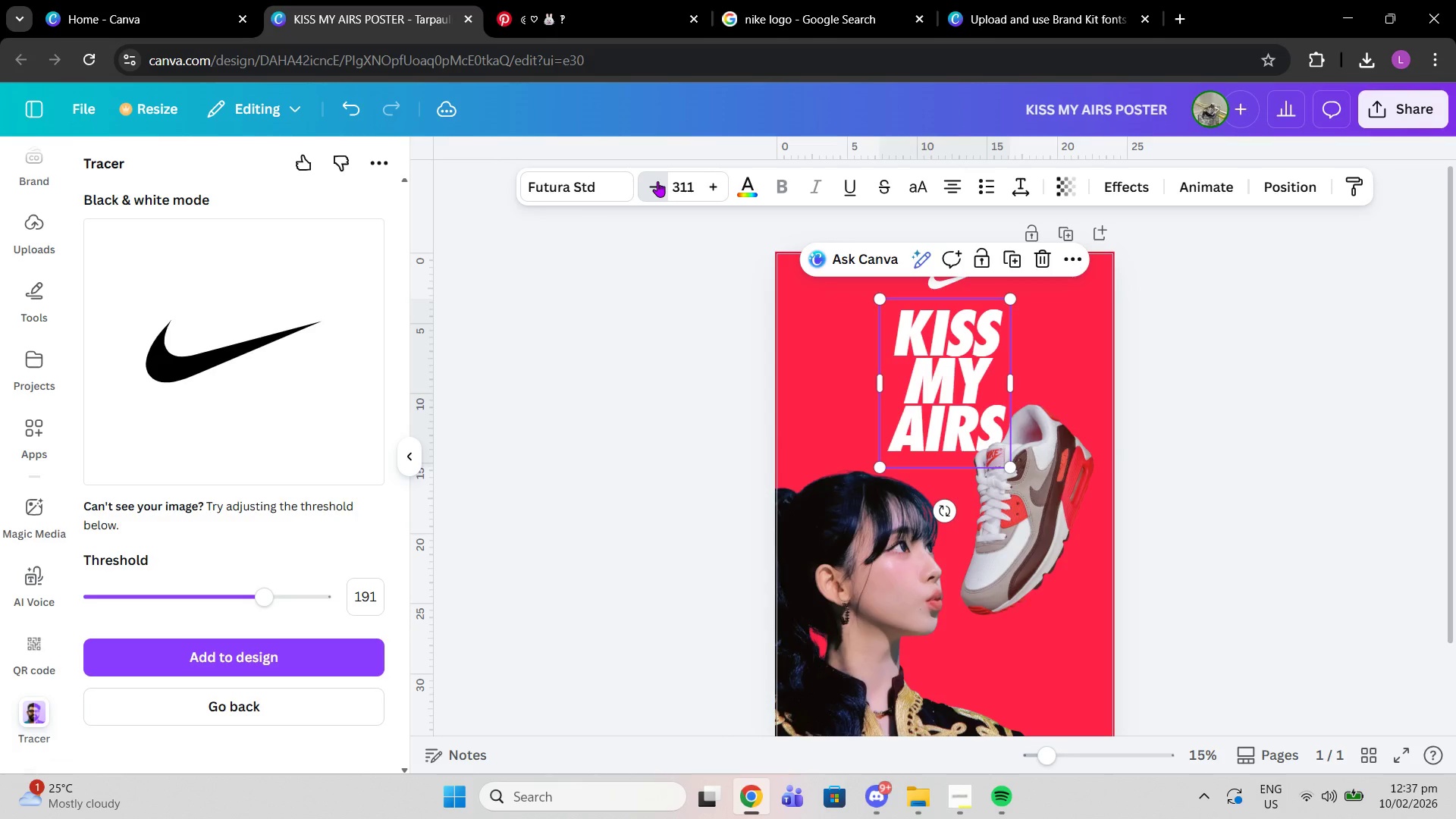 
triple_click([657, 181])
 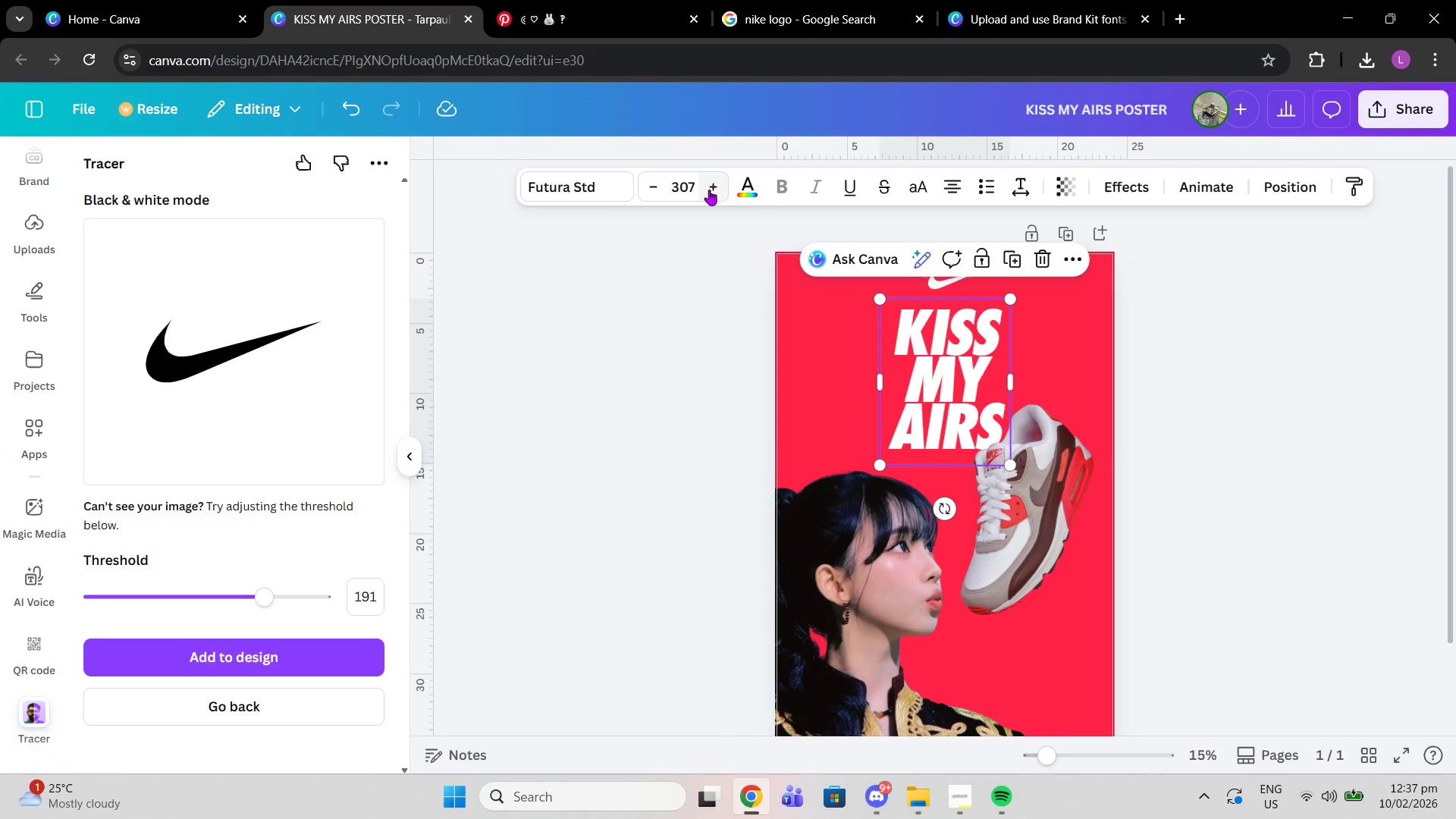 
left_click([712, 190])
 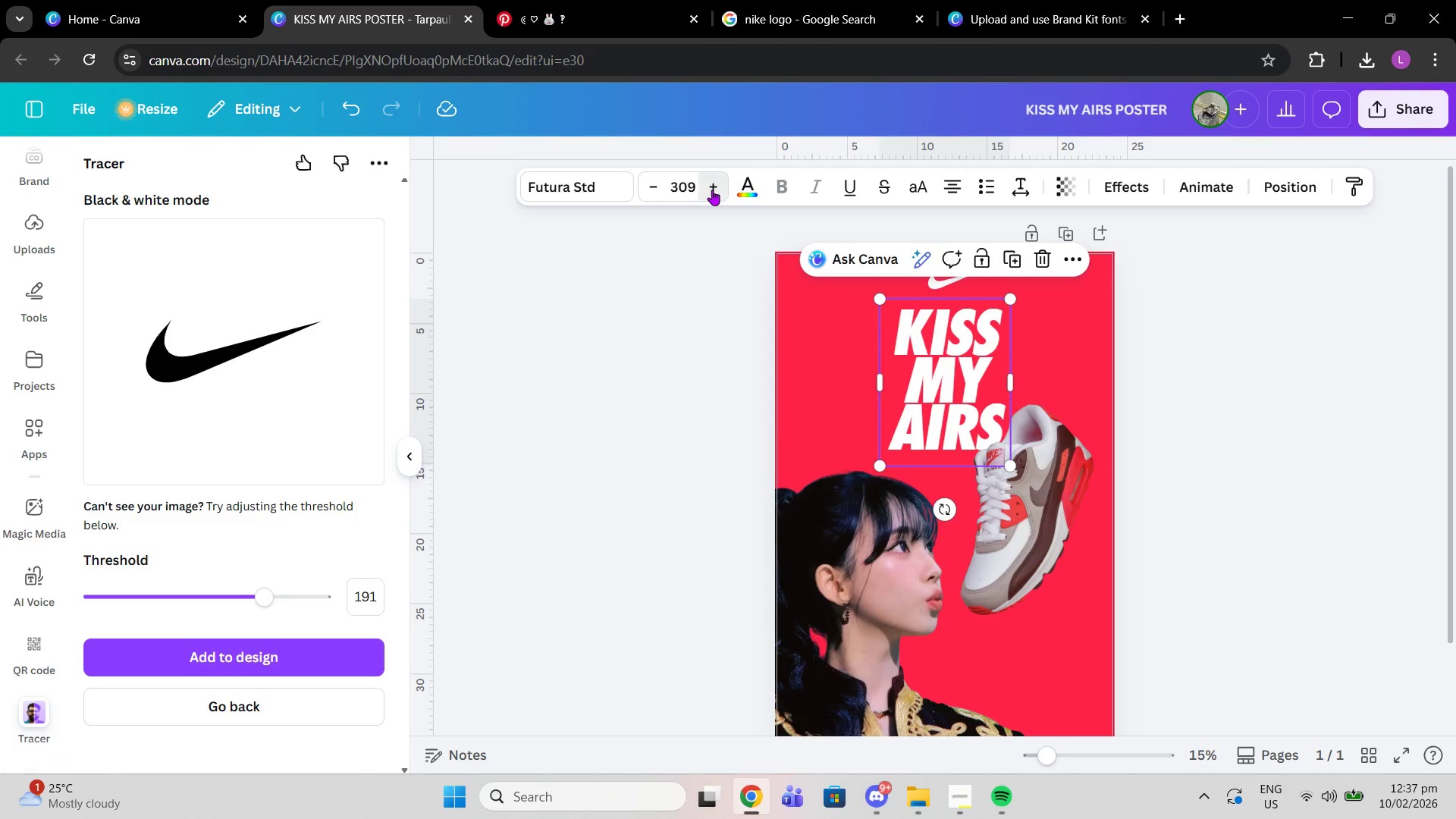 
double_click([712, 190])
 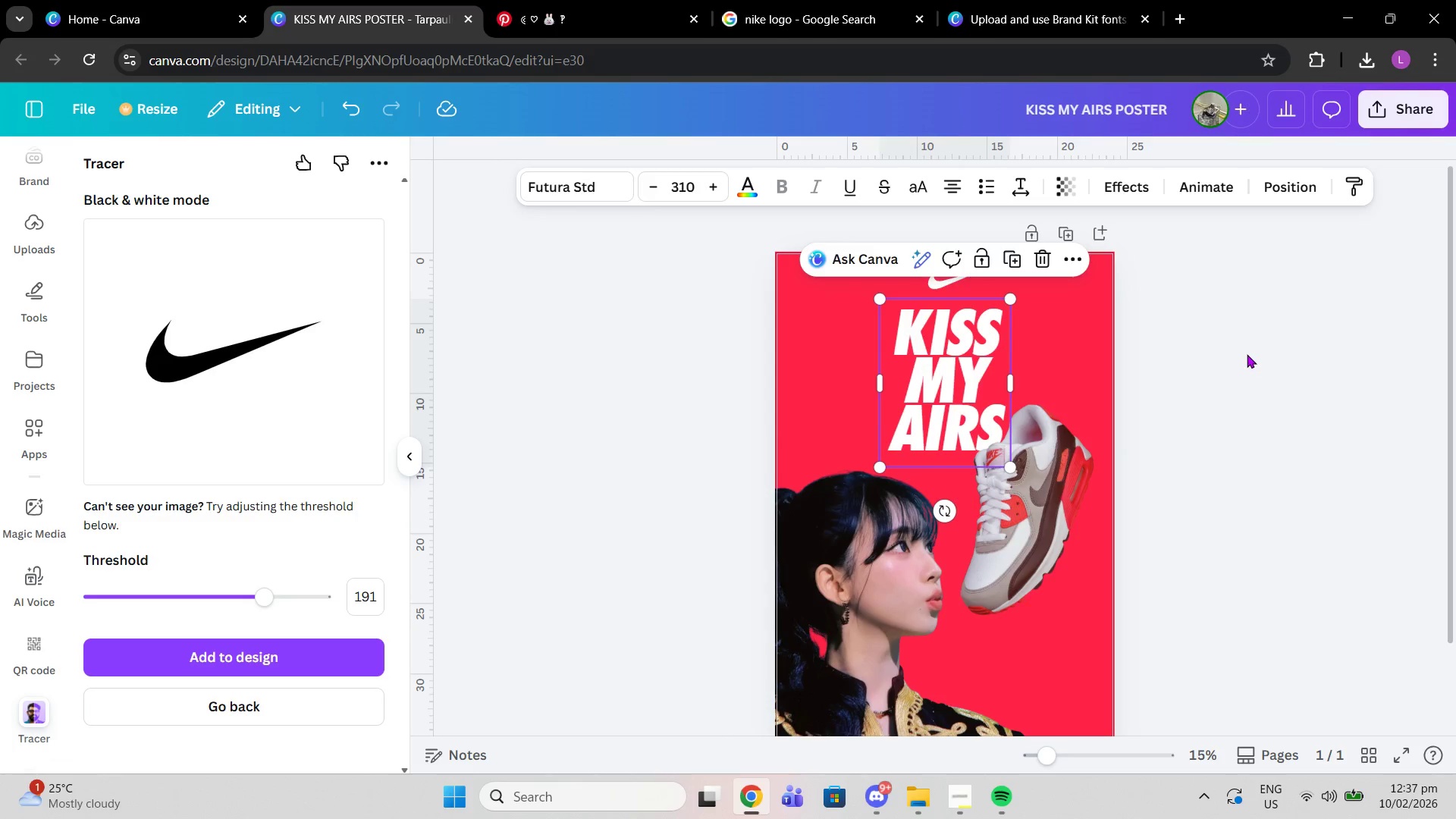 
left_click([1258, 358])
 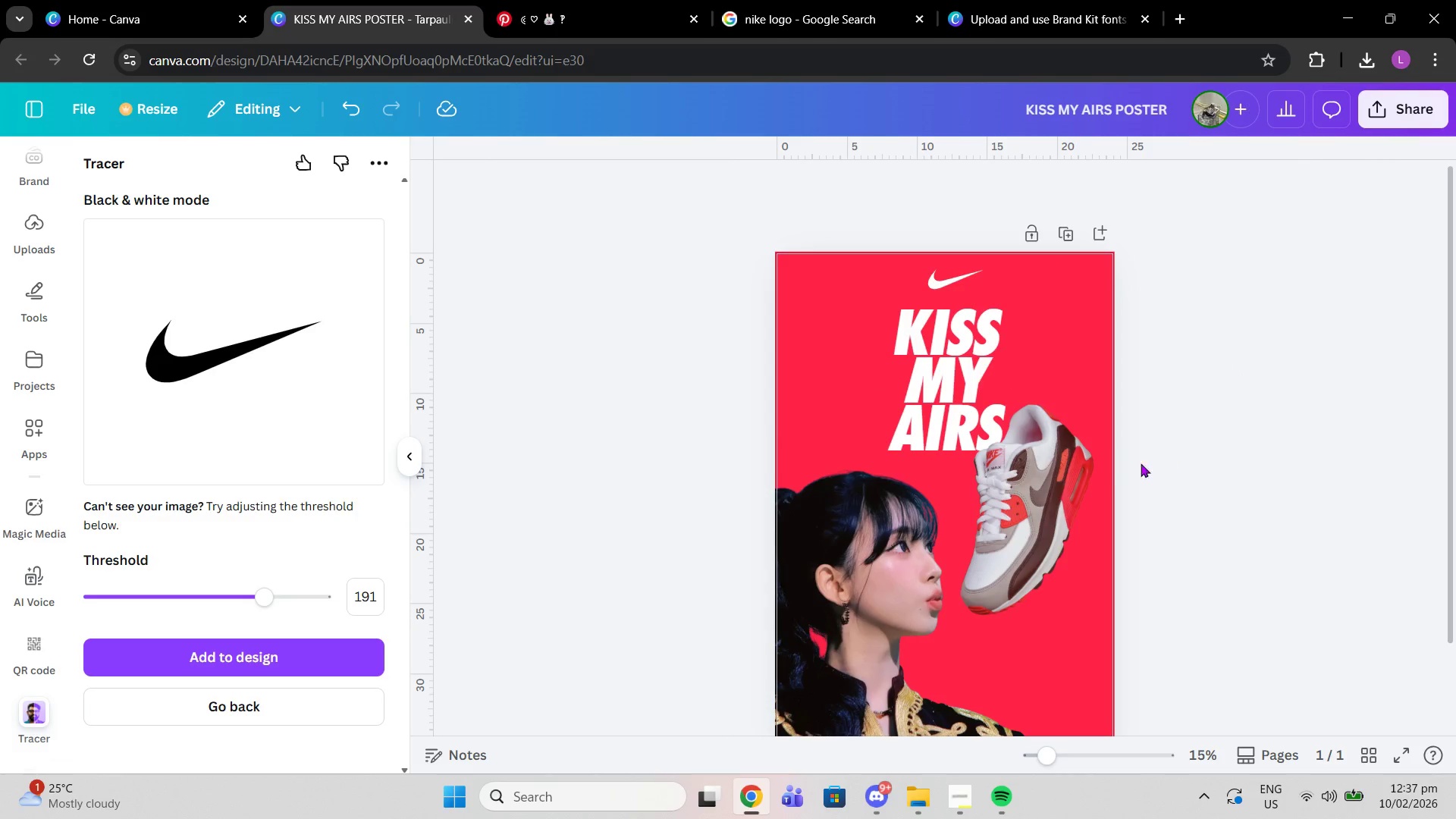 
scroll: coordinate [1114, 477], scroll_direction: down, amount: 1.0
 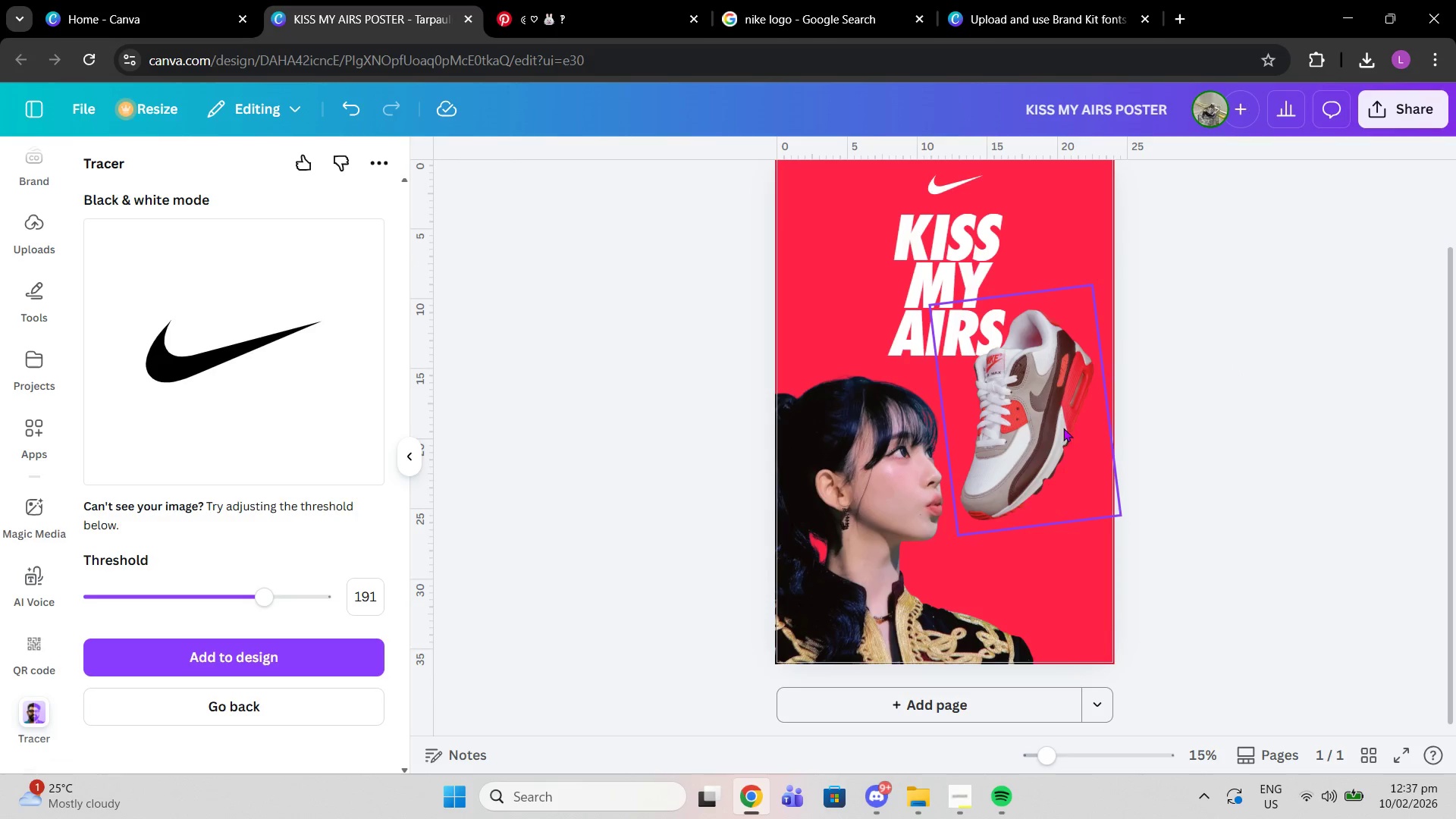 
left_click([1063, 428])
 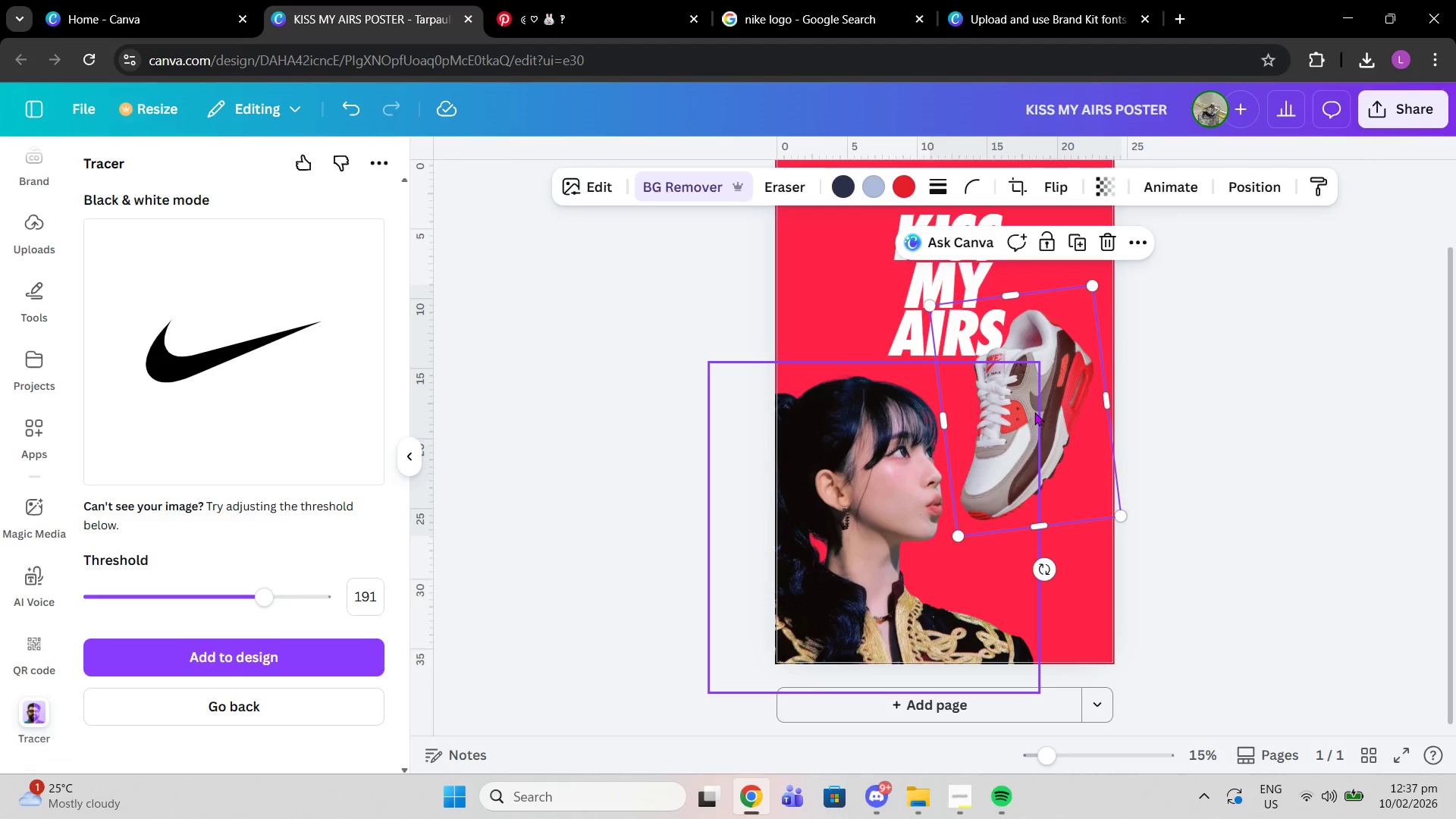 
left_click_drag(start_coordinate=[1034, 406], to_coordinate=[1034, 413])
 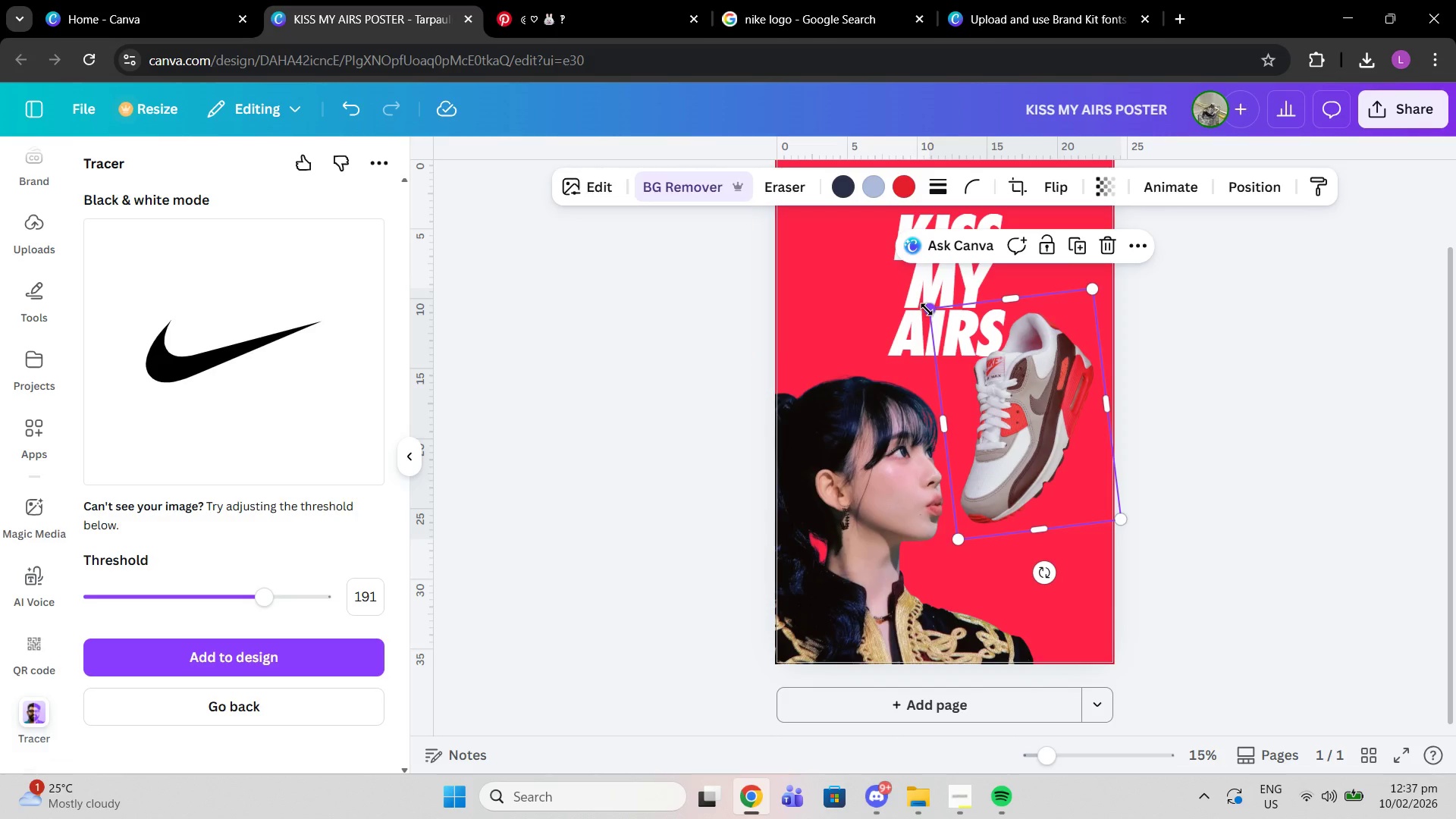 
left_click_drag(start_coordinate=[927, 309], to_coordinate=[940, 315])
 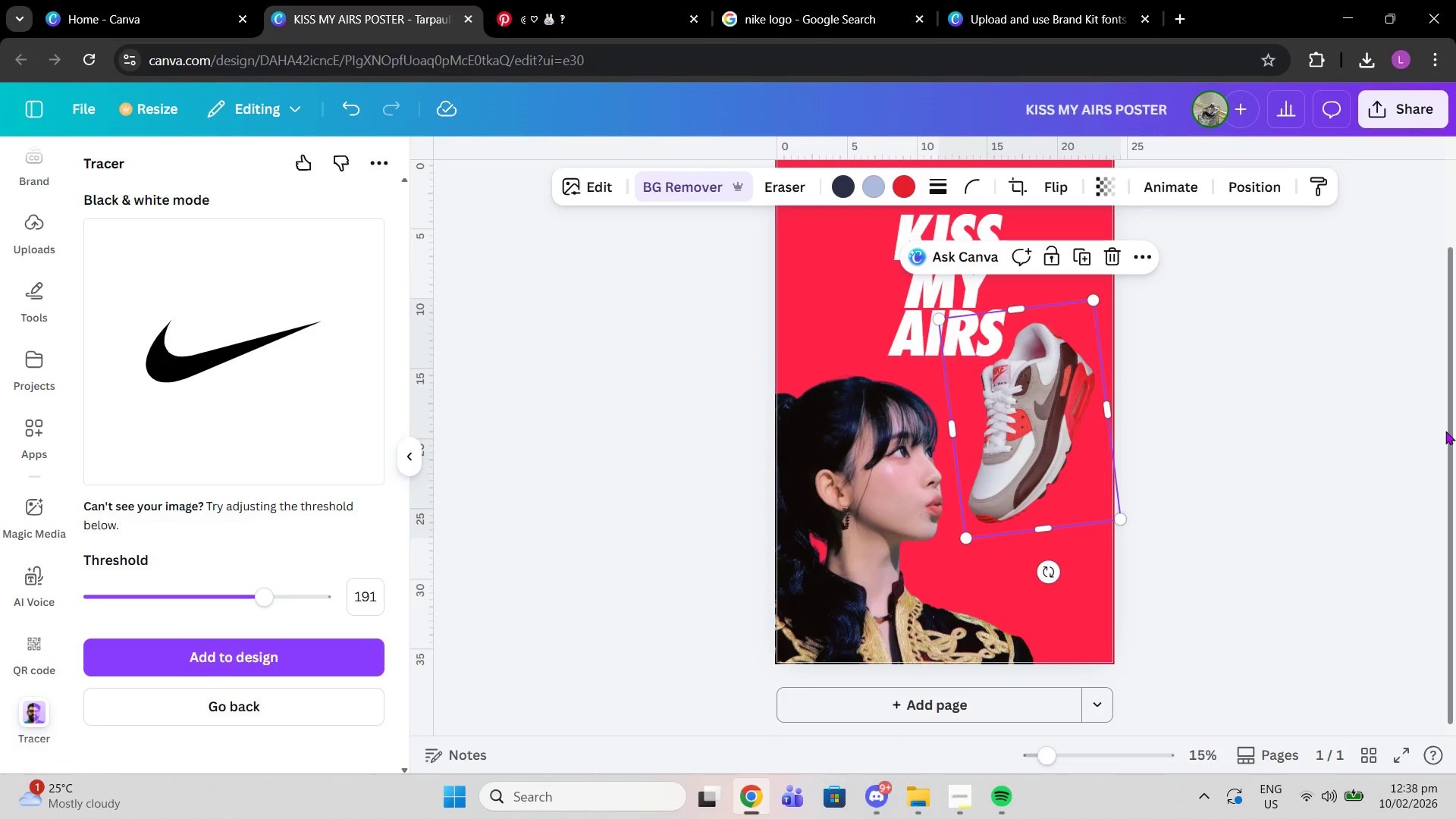 
left_click([1445, 431])
 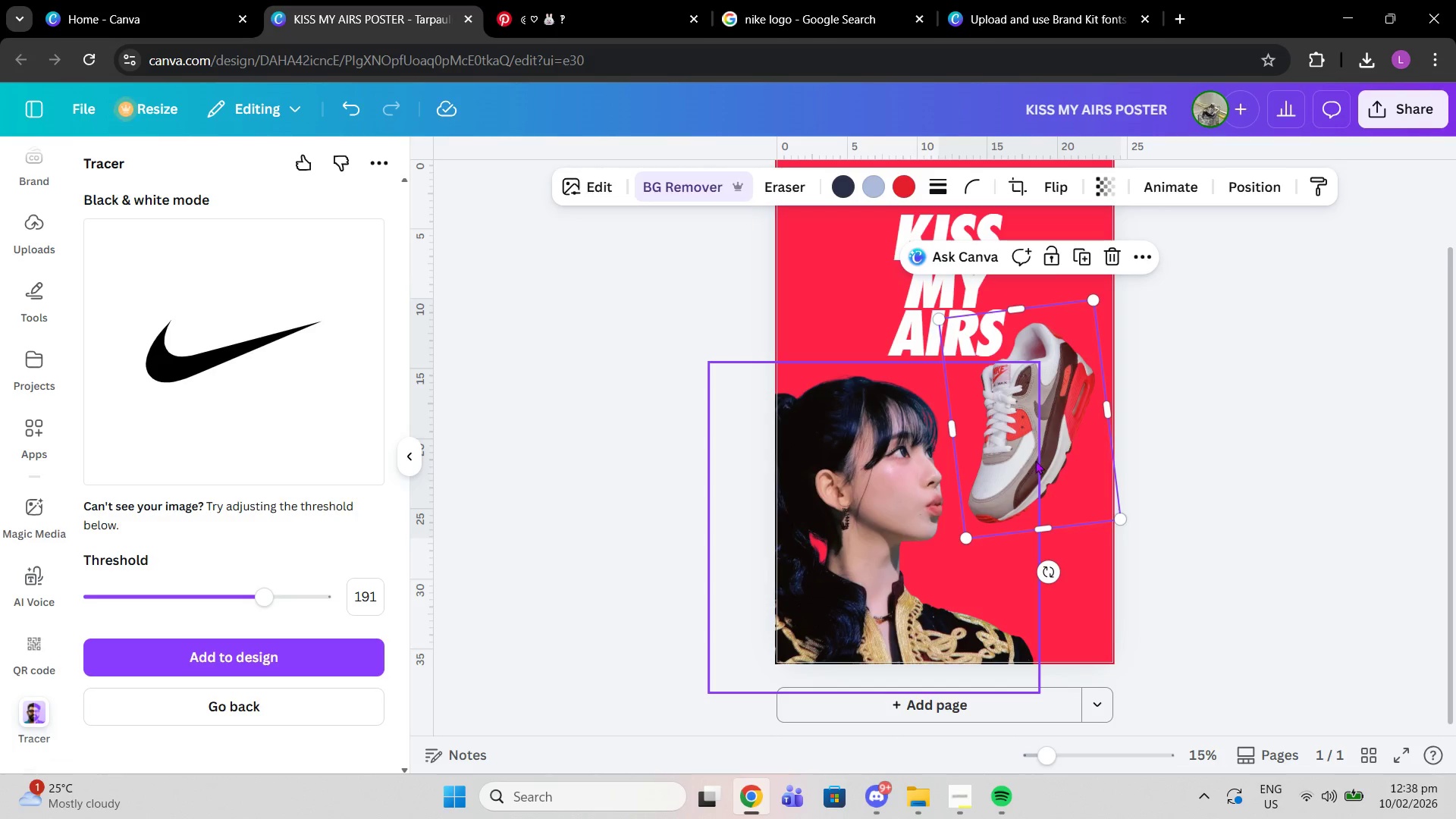 
left_click_drag(start_coordinate=[1035, 460], to_coordinate=[1027, 459])
 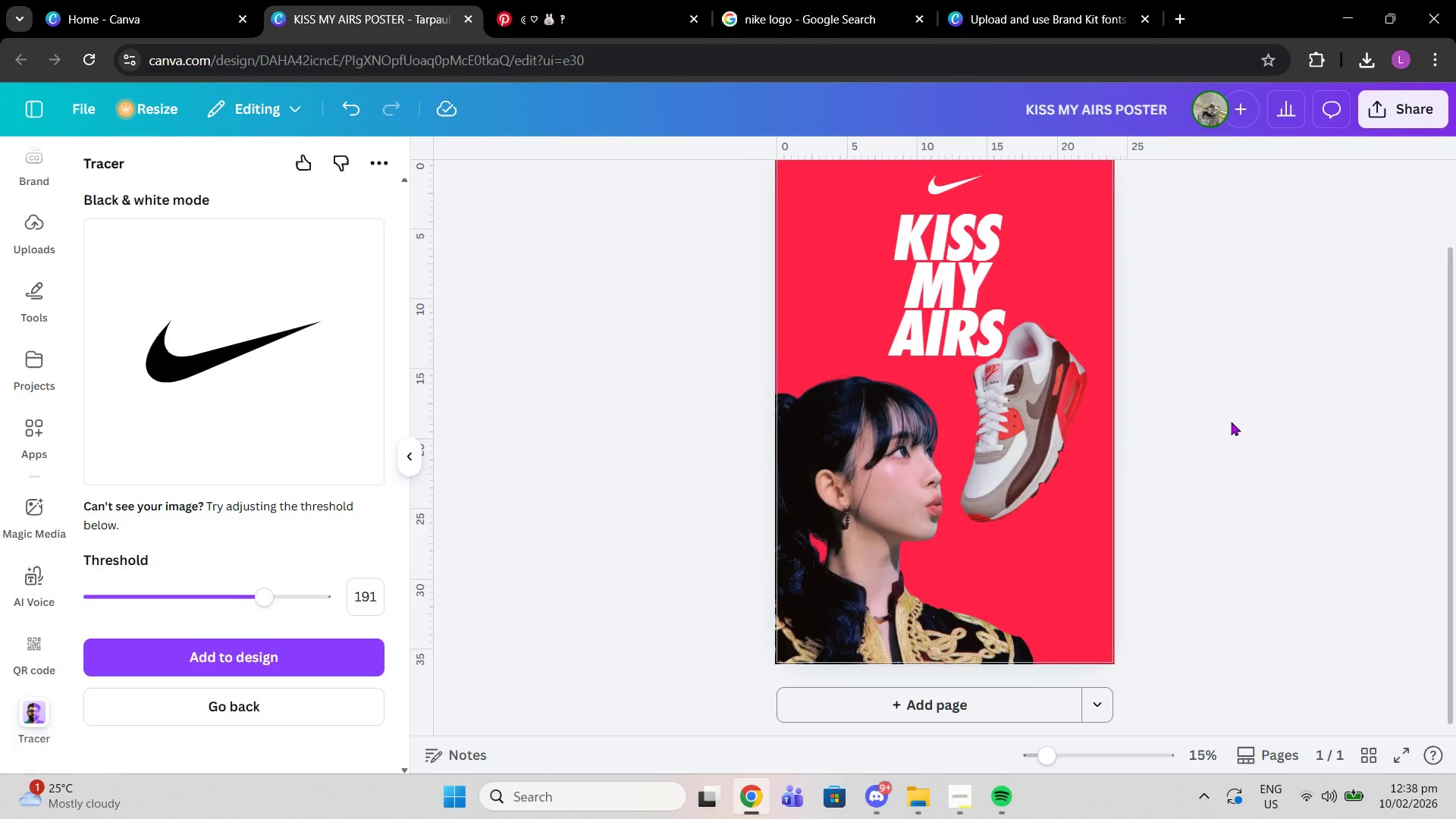 
left_click([1228, 423])
 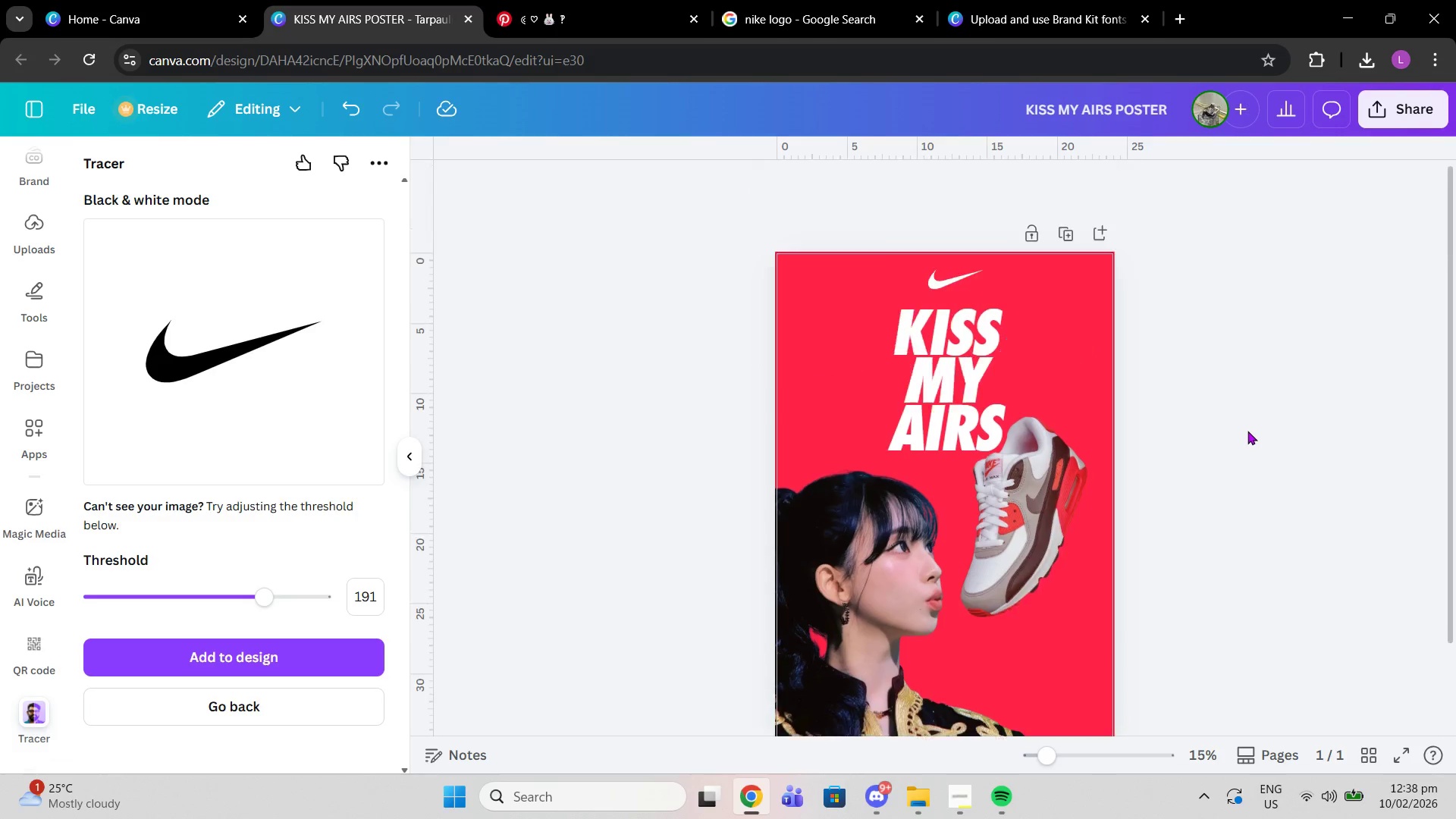 
scroll: coordinate [1245, 431], scroll_direction: up, amount: 1.0
 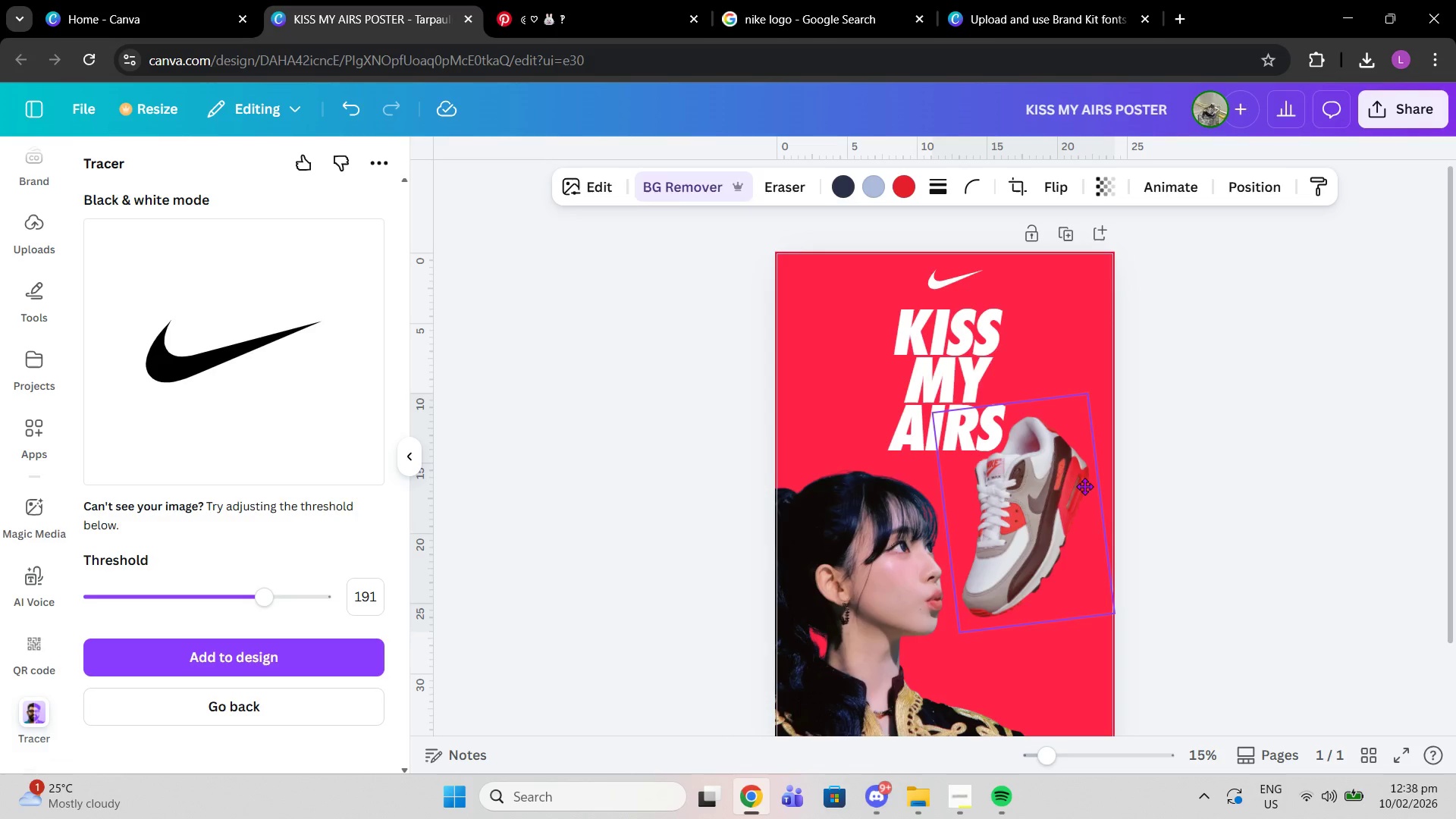 
left_click([1238, 431])
 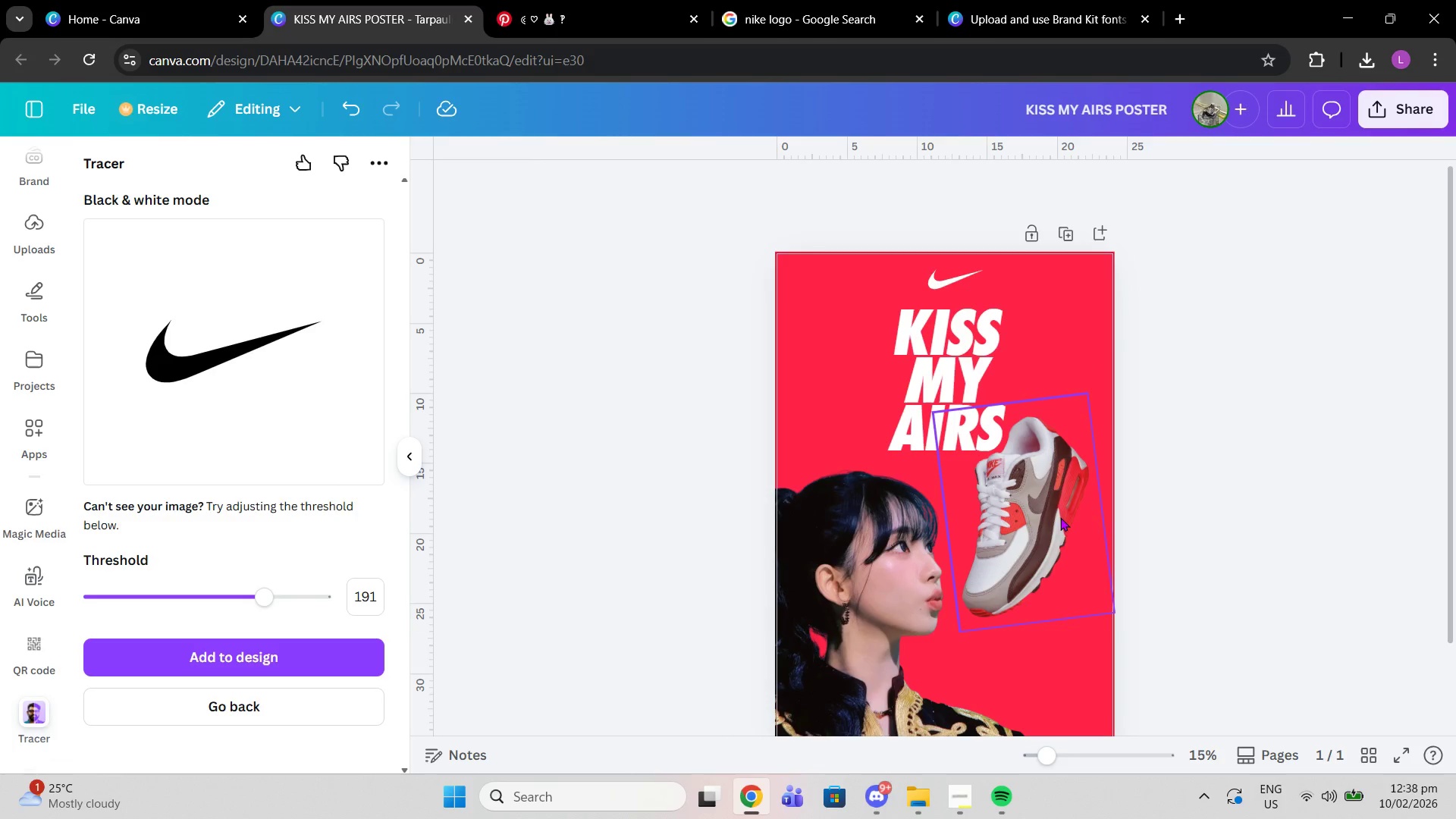 
left_click([1060, 517])
 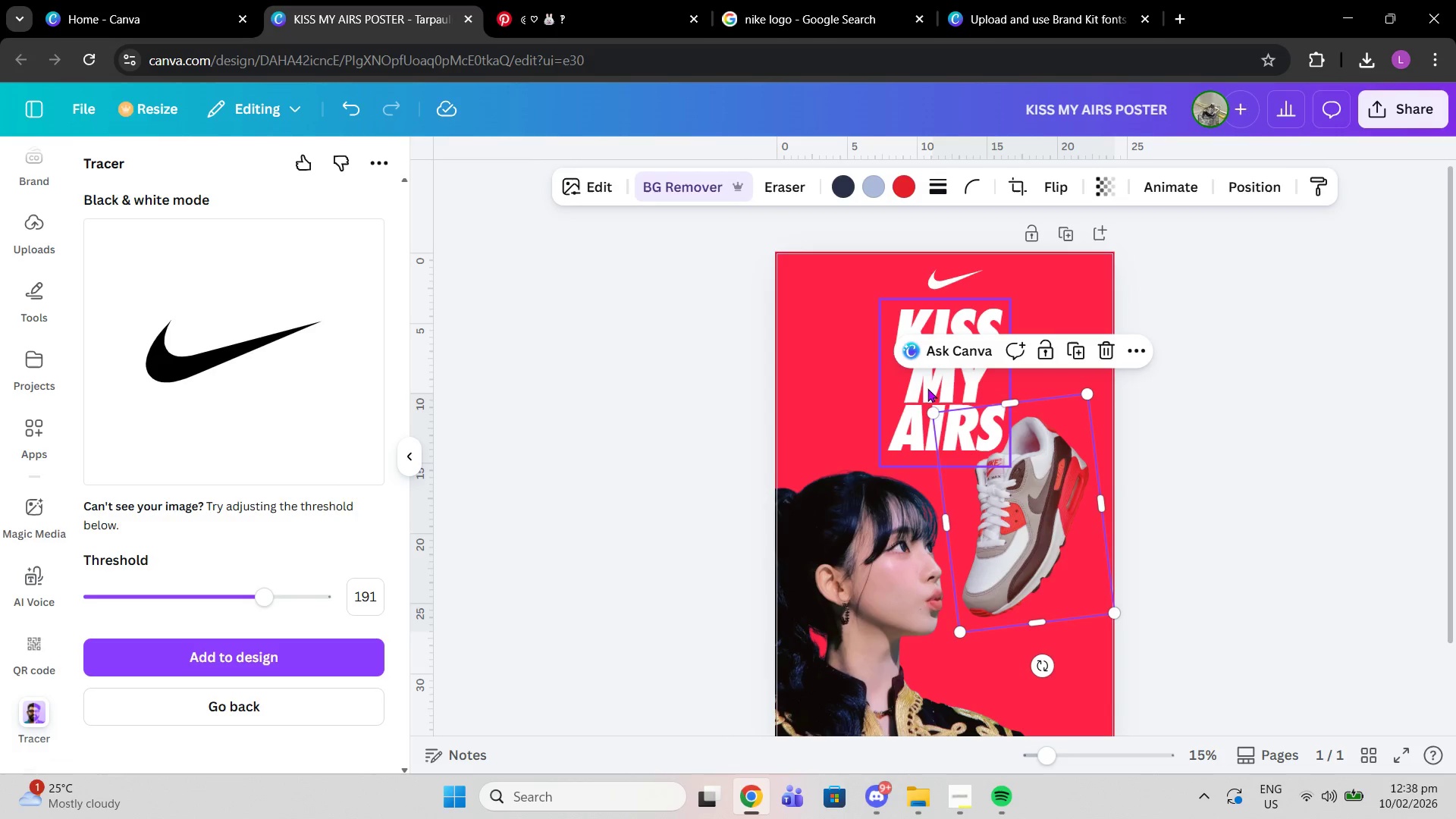 
left_click([927, 388])
 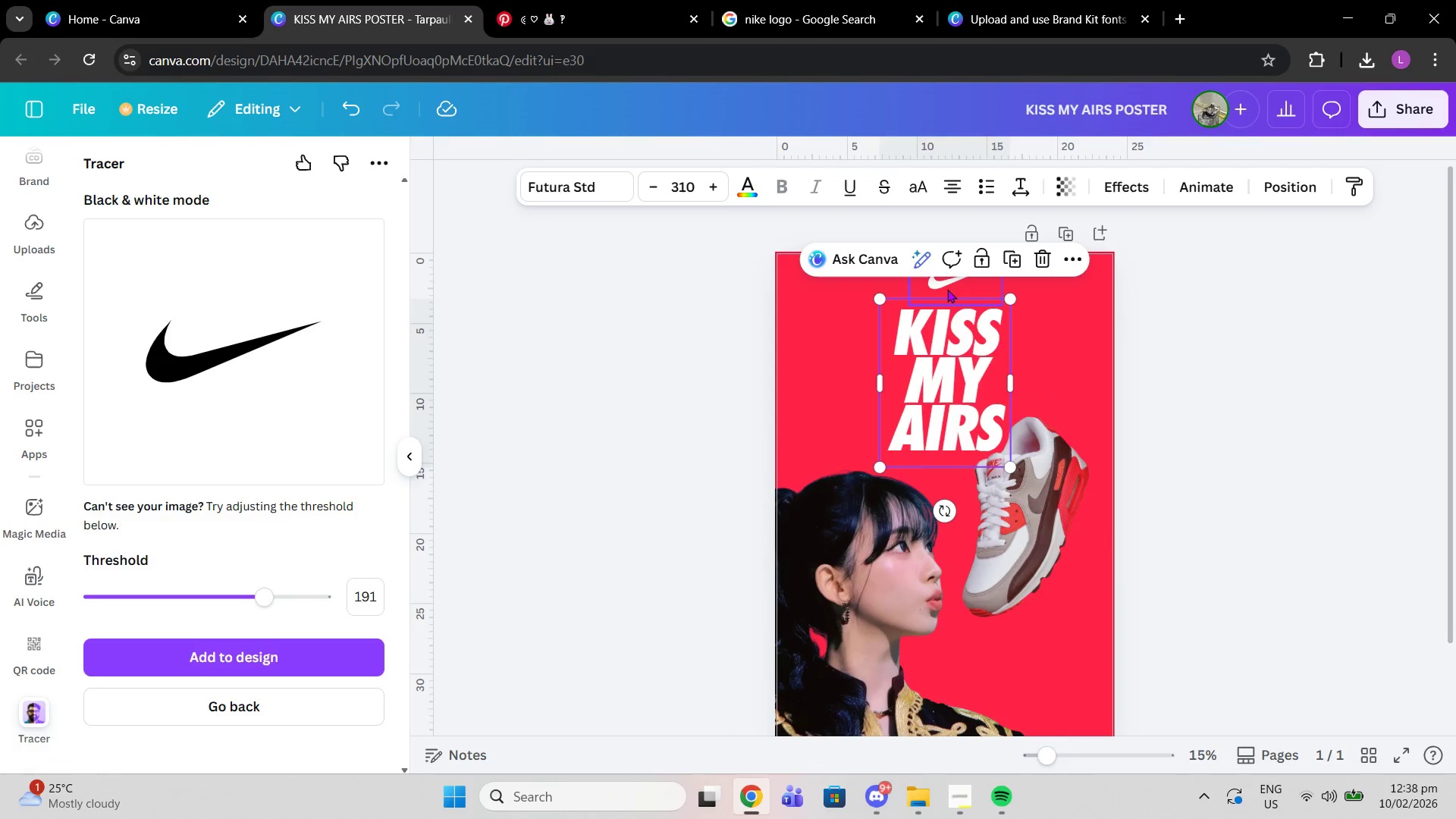 
left_click([947, 289])
 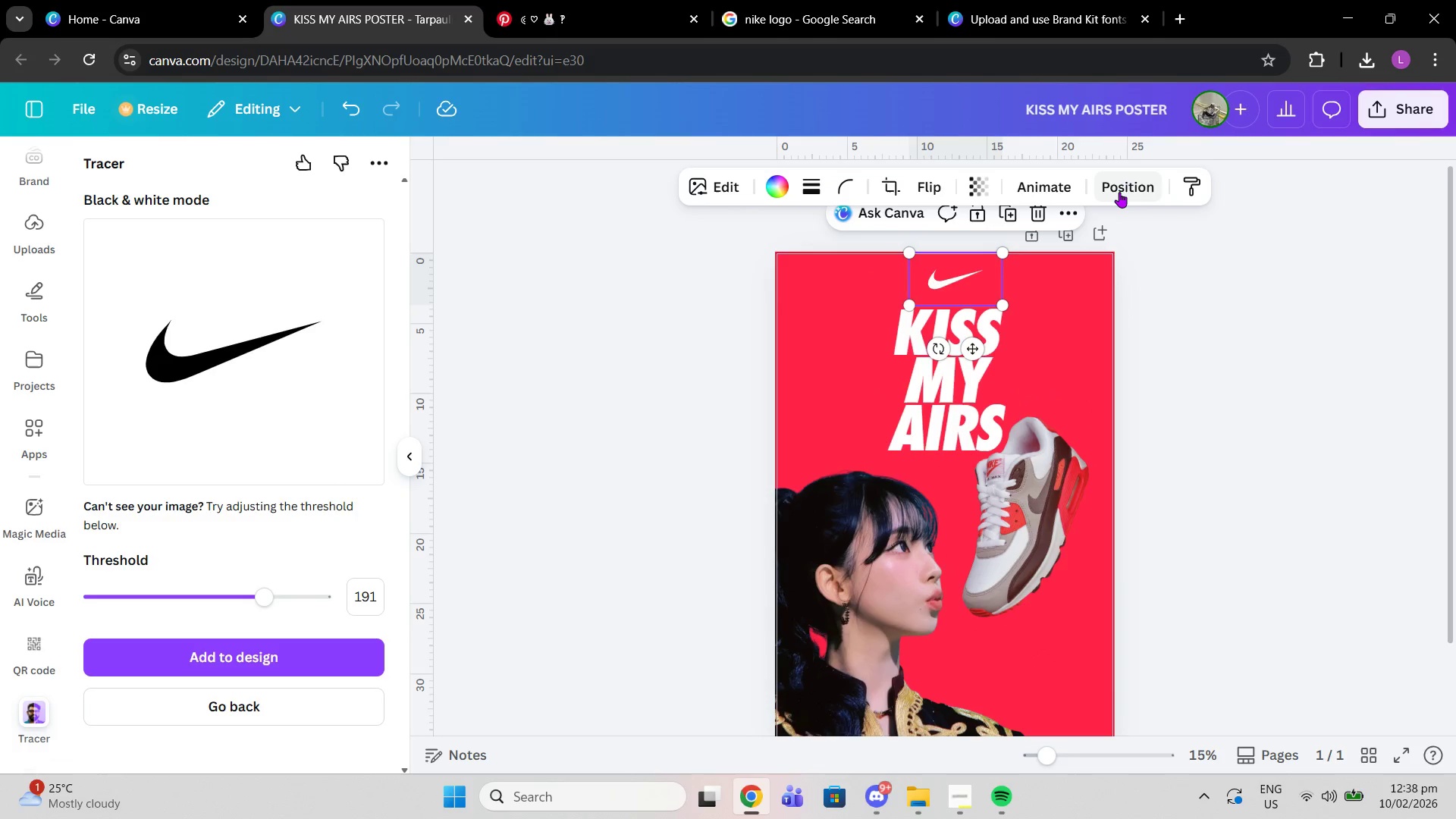 
left_click([1119, 192])
 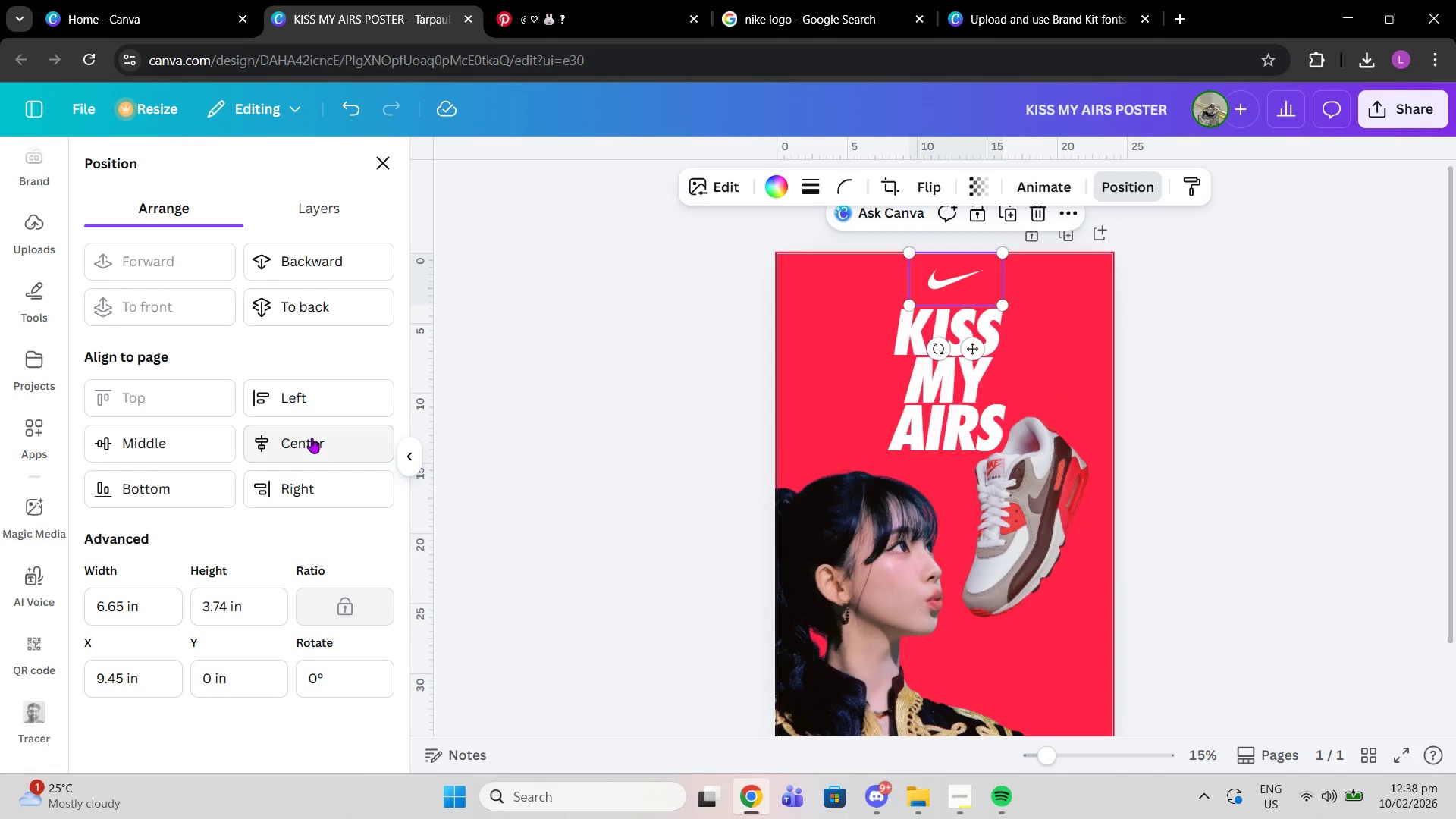 
left_click([312, 438])
 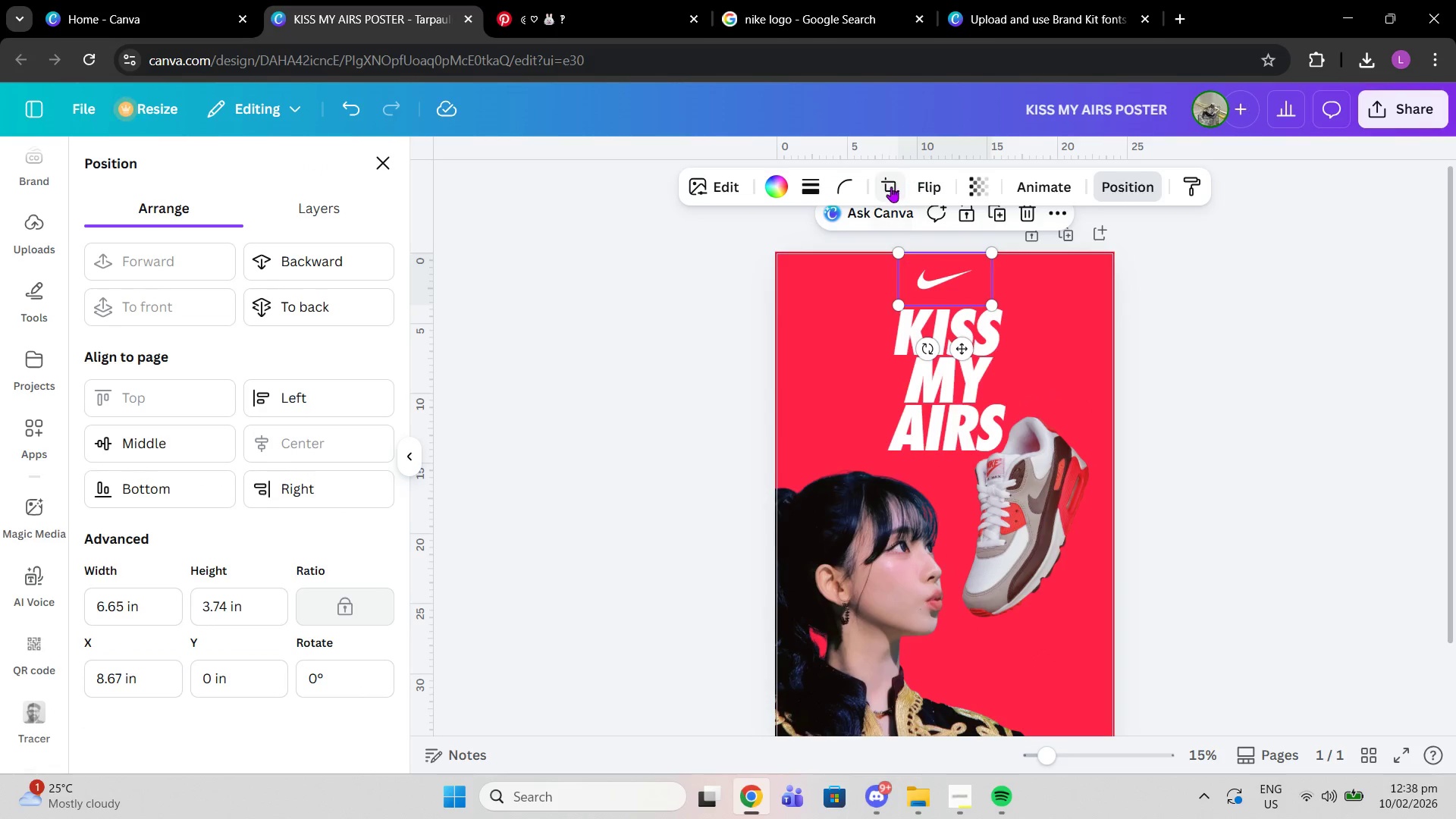 
left_click([891, 187])
 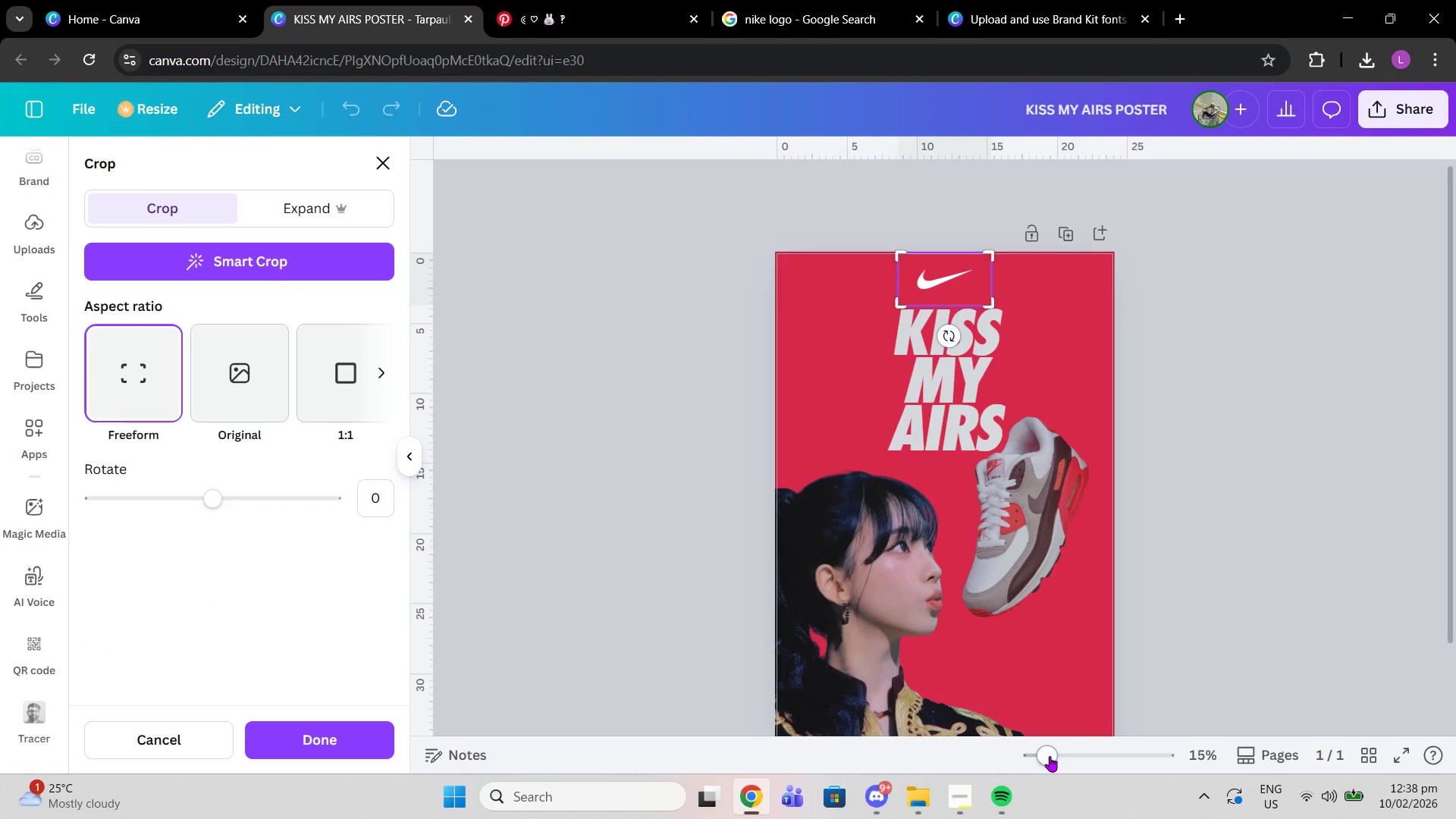 
left_click_drag(start_coordinate=[1050, 756], to_coordinate=[1081, 748])
 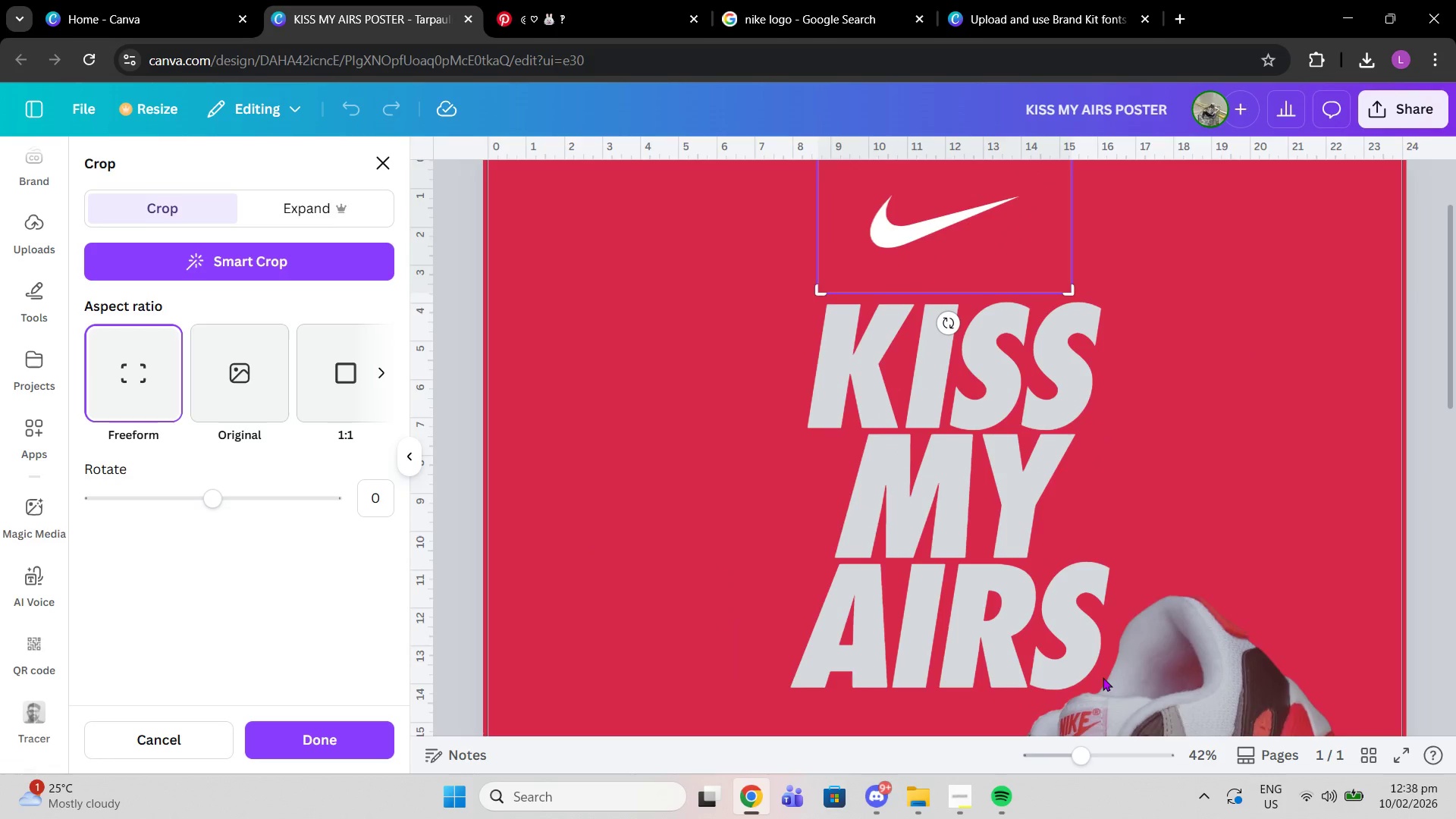 
scroll: coordinate [970, 460], scroll_direction: up, amount: 5.0
 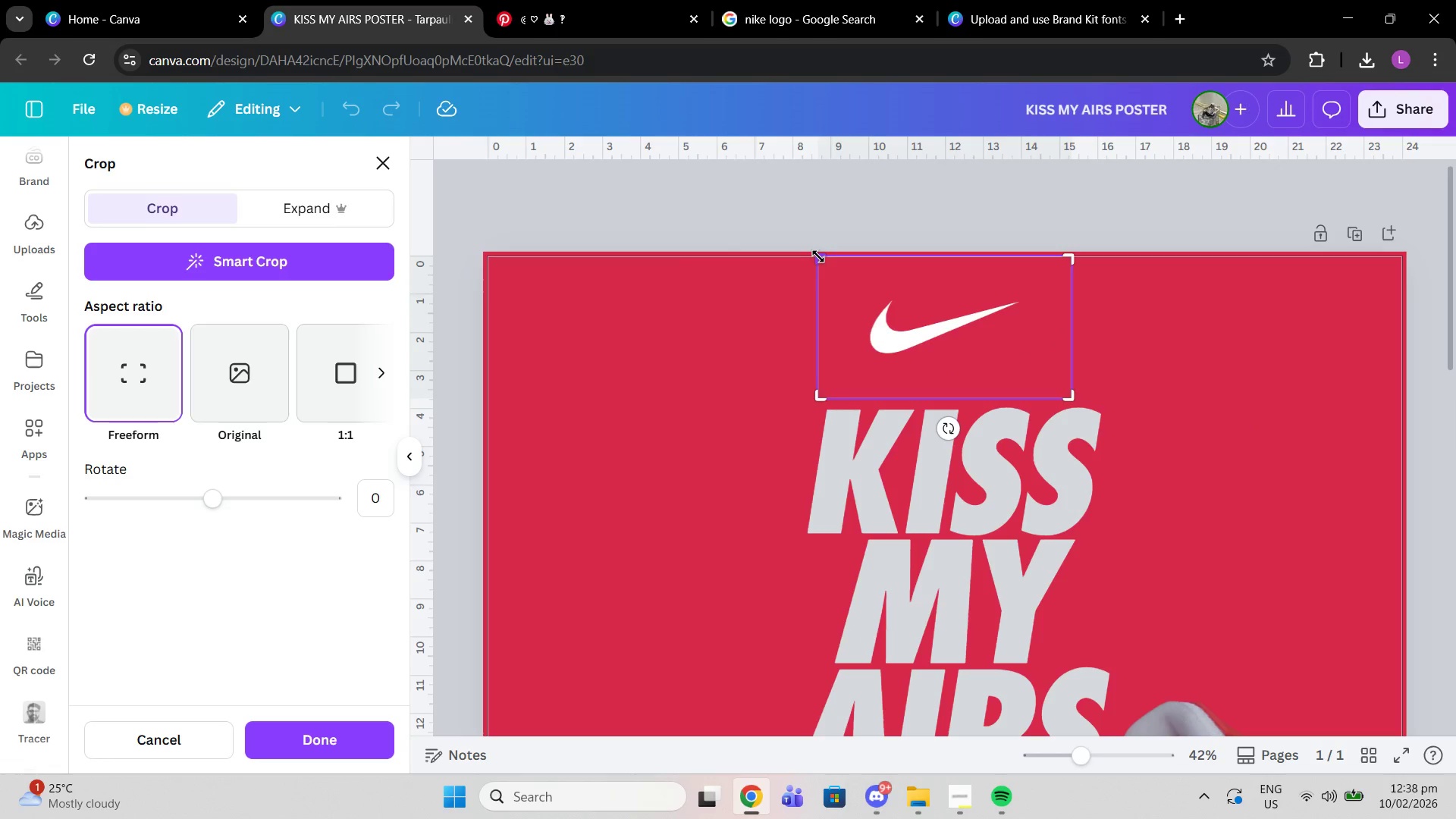 
left_click_drag(start_coordinate=[818, 256], to_coordinate=[868, 252])
 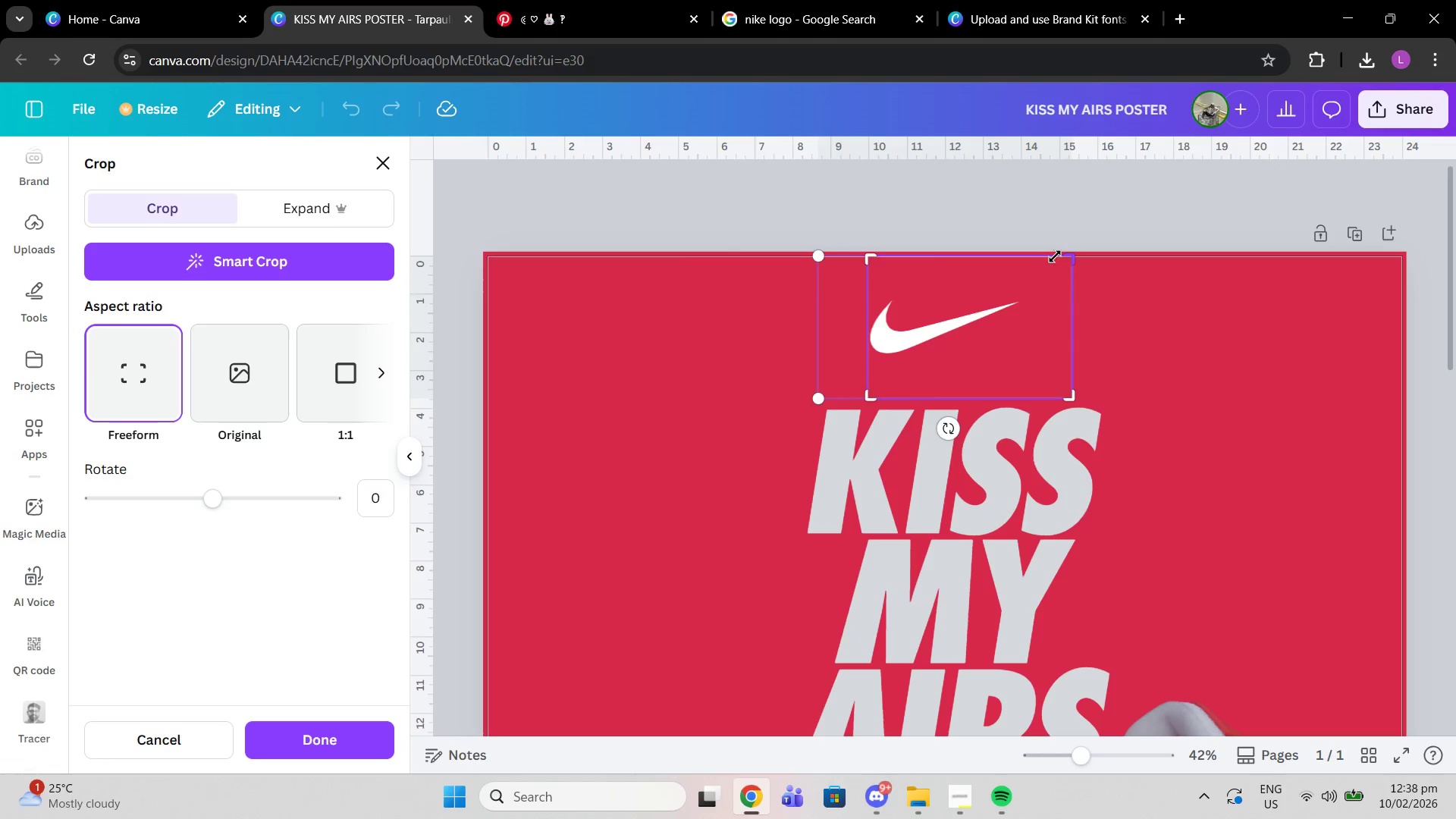 
left_click_drag(start_coordinate=[1068, 260], to_coordinate=[1022, 248])
 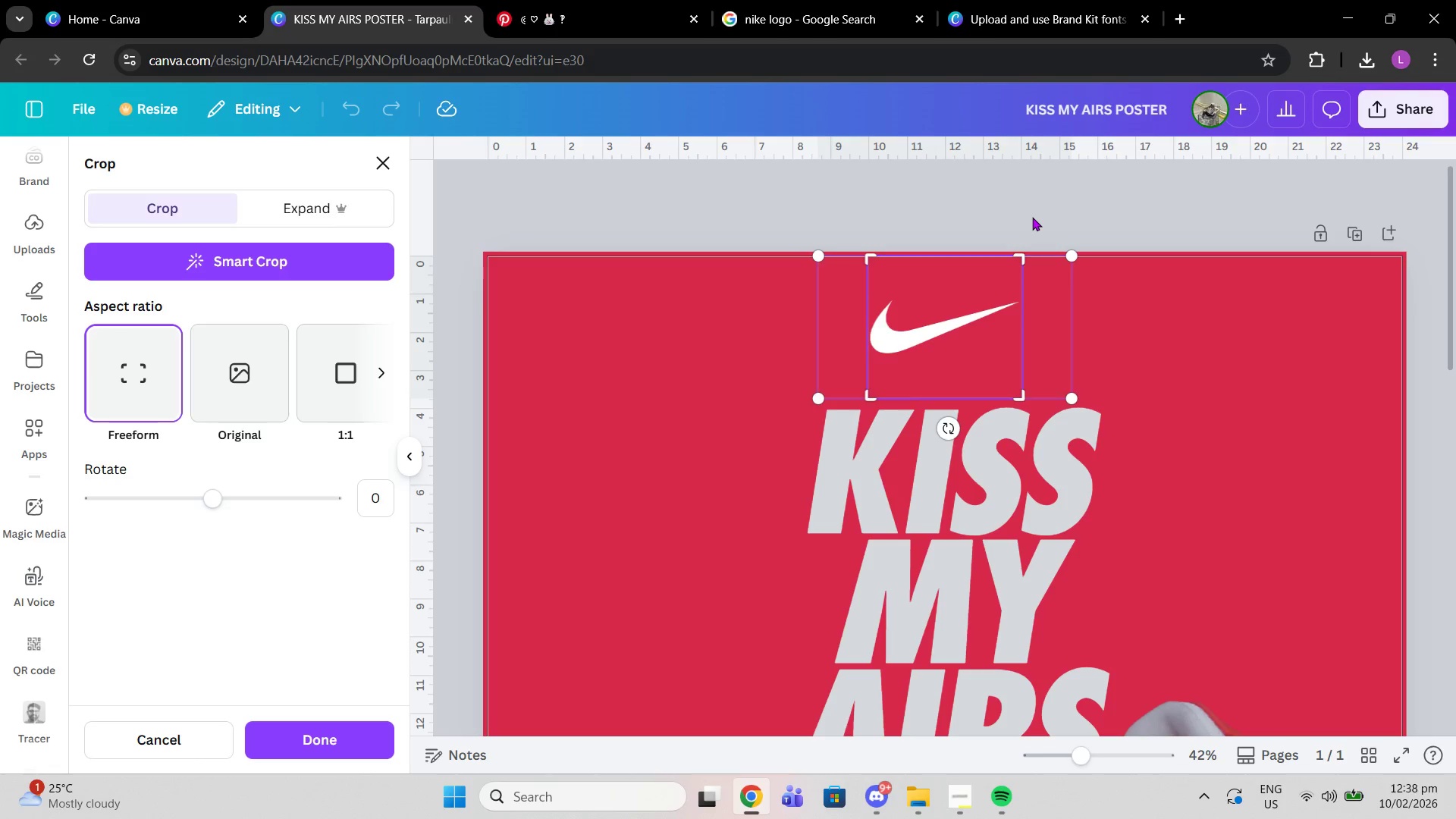 
left_click([1032, 217])
 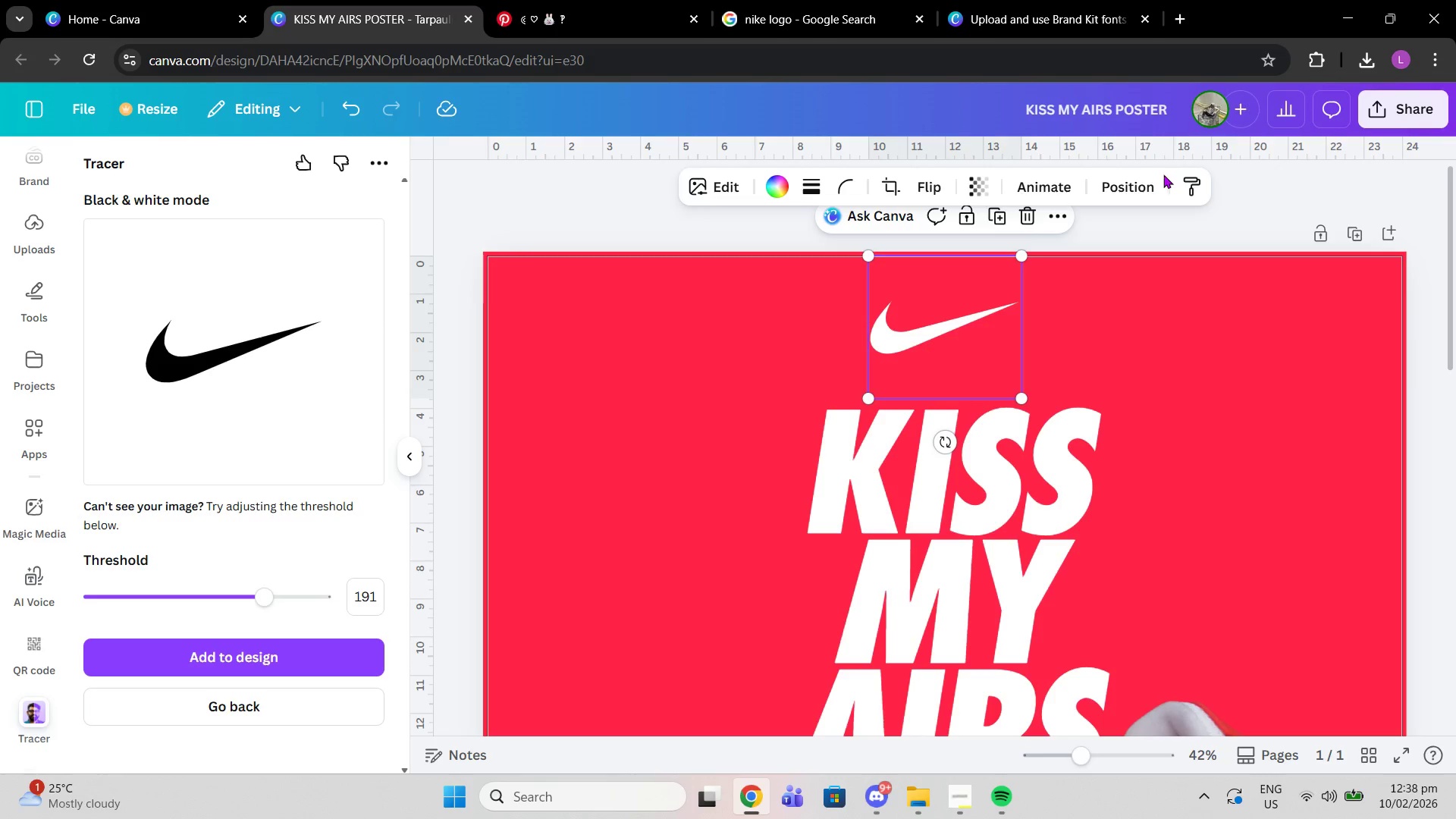 
left_click([1138, 180])
 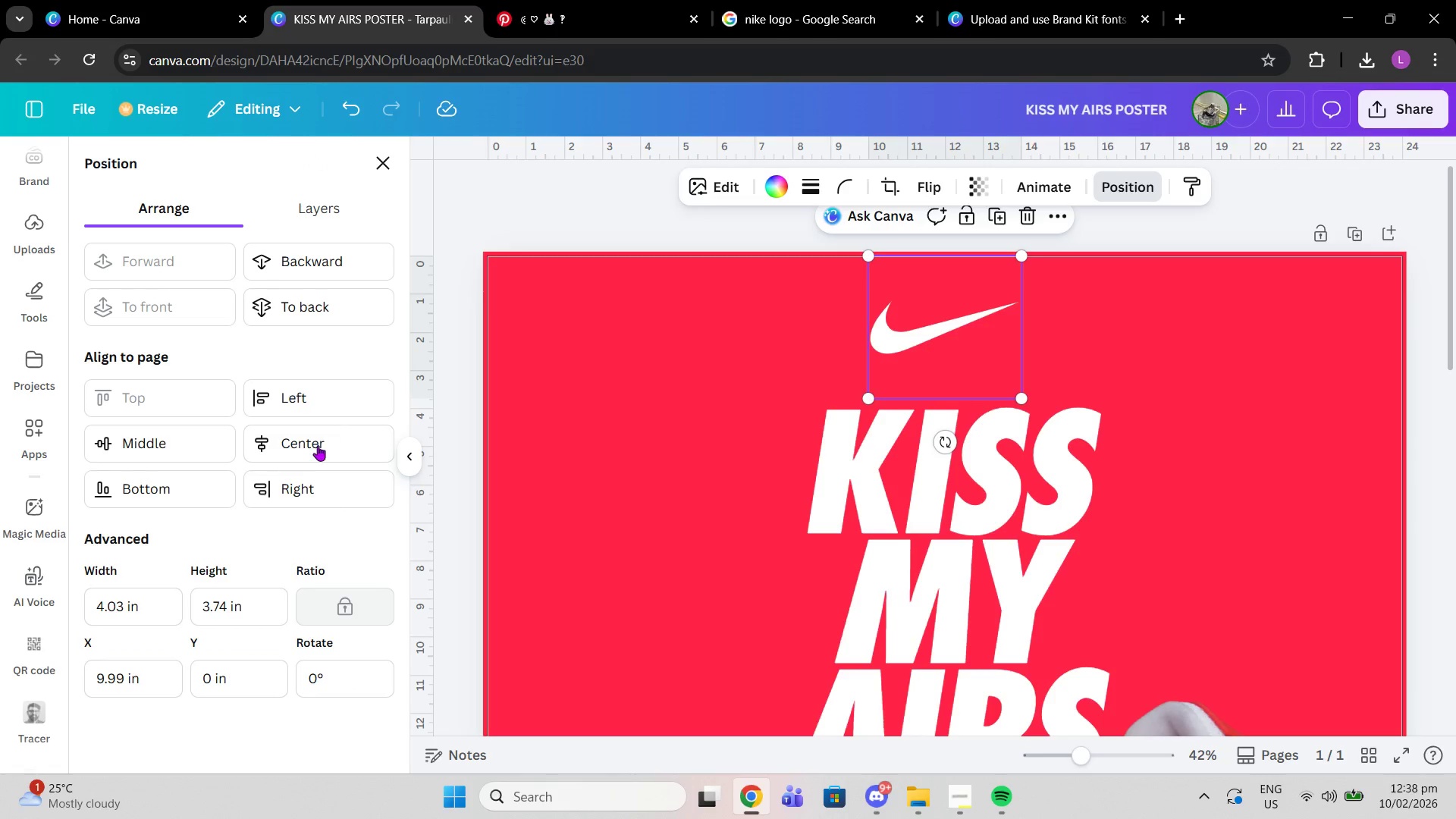 
left_click([318, 445])
 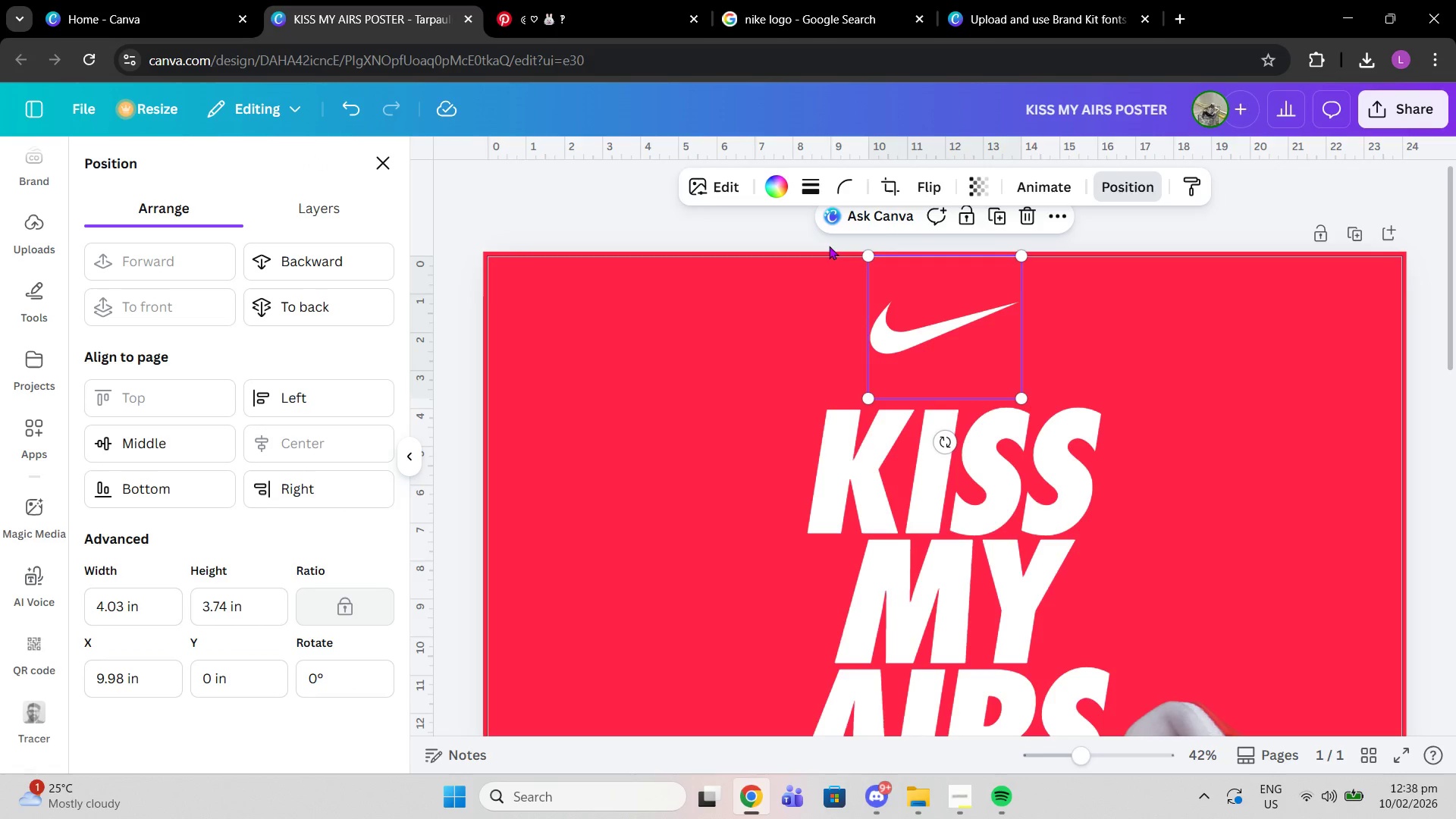 
left_click([804, 240])
 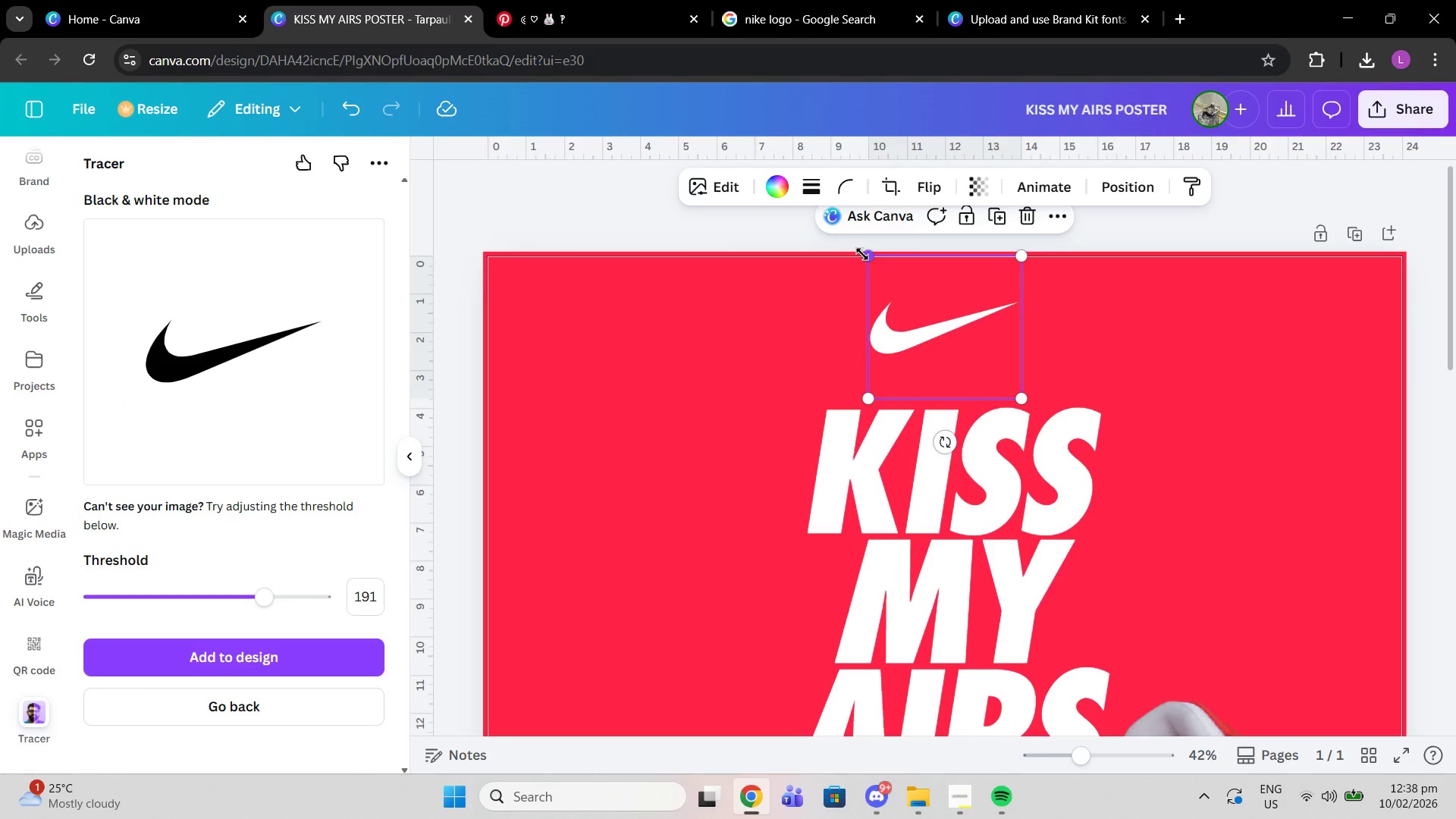 
left_click_drag(start_coordinate=[862, 254], to_coordinate=[833, 243])
 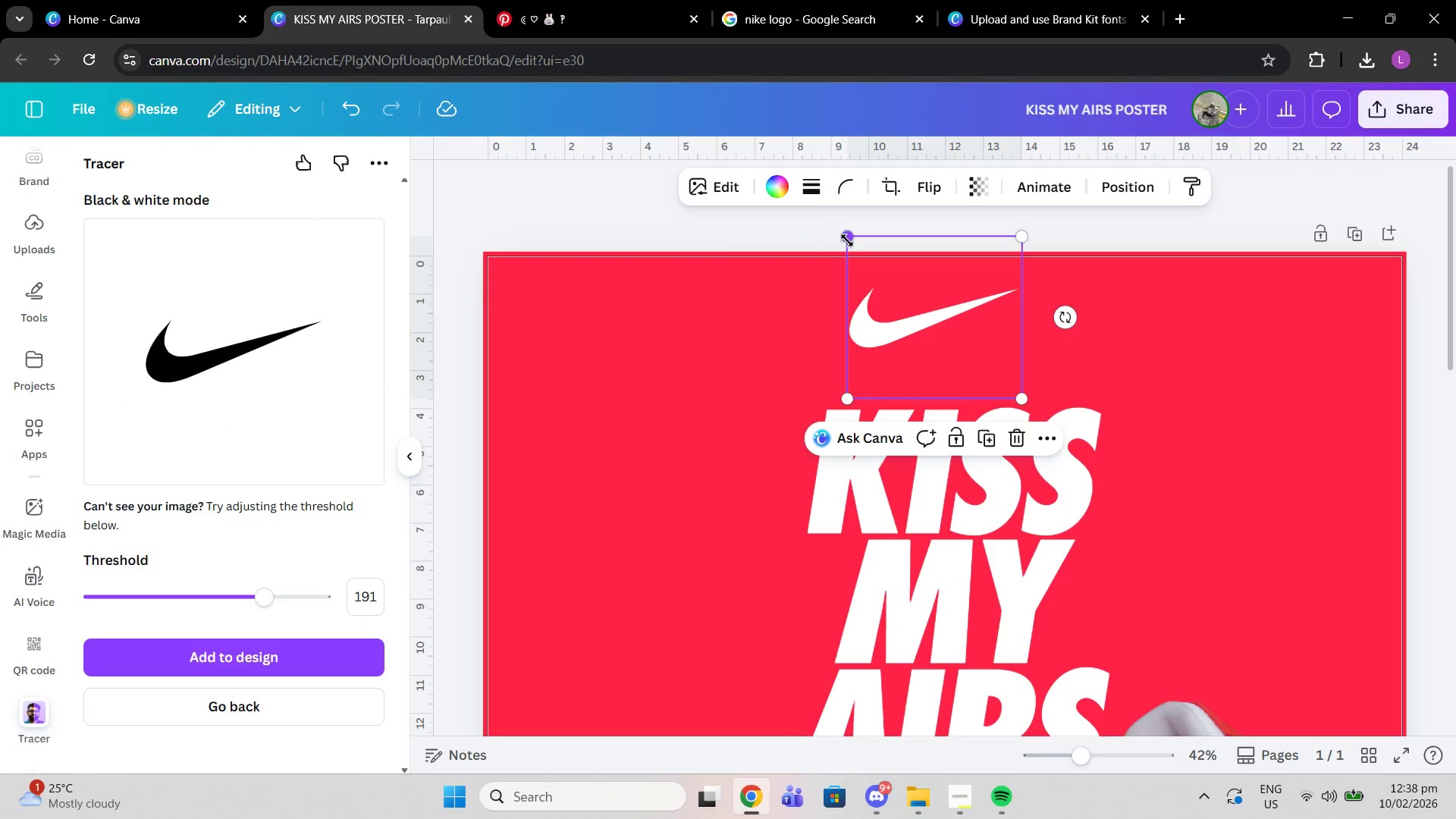 
left_click_drag(start_coordinate=[843, 239], to_coordinate=[889, 262])
 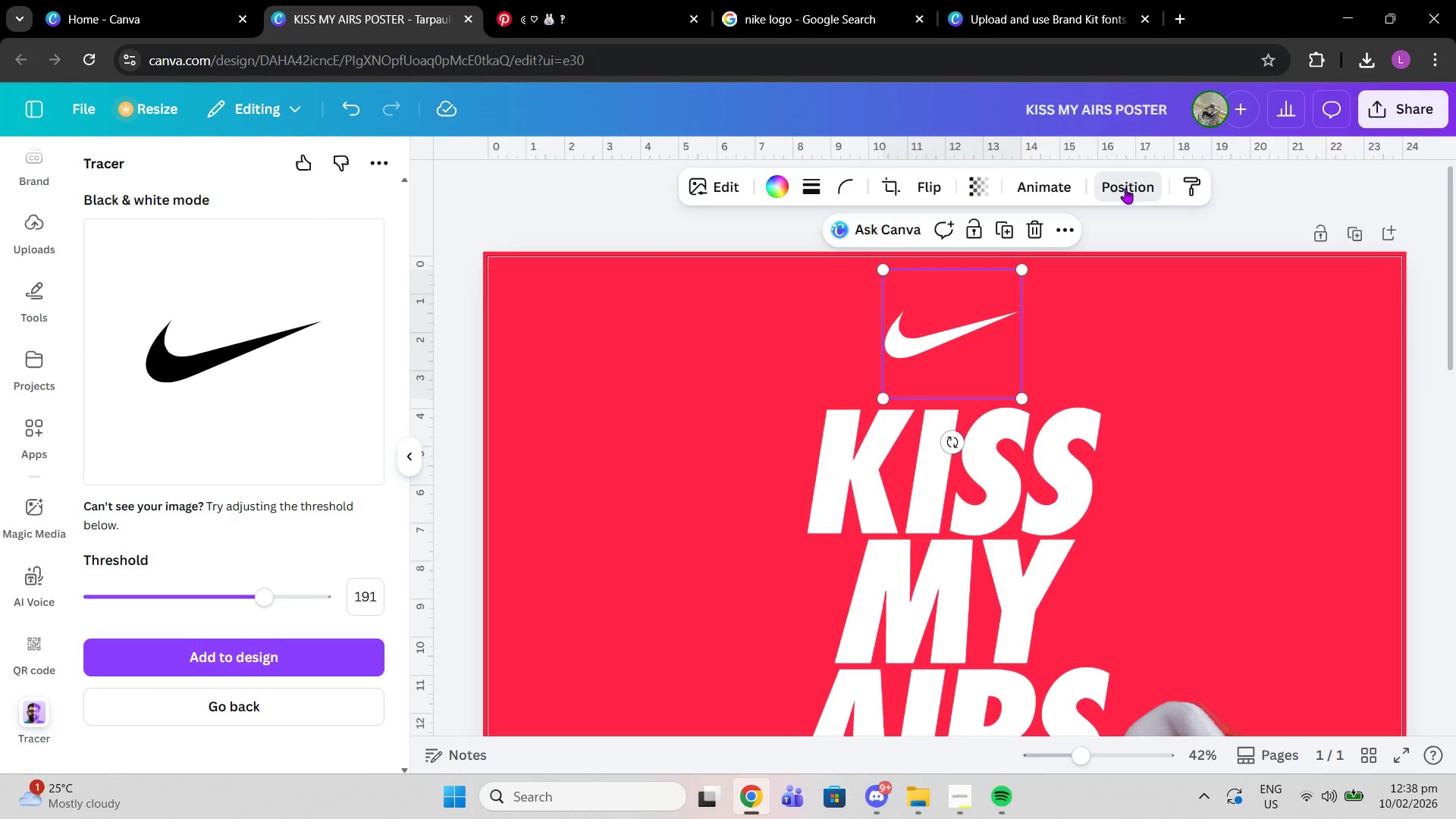 
left_click([1125, 188])
 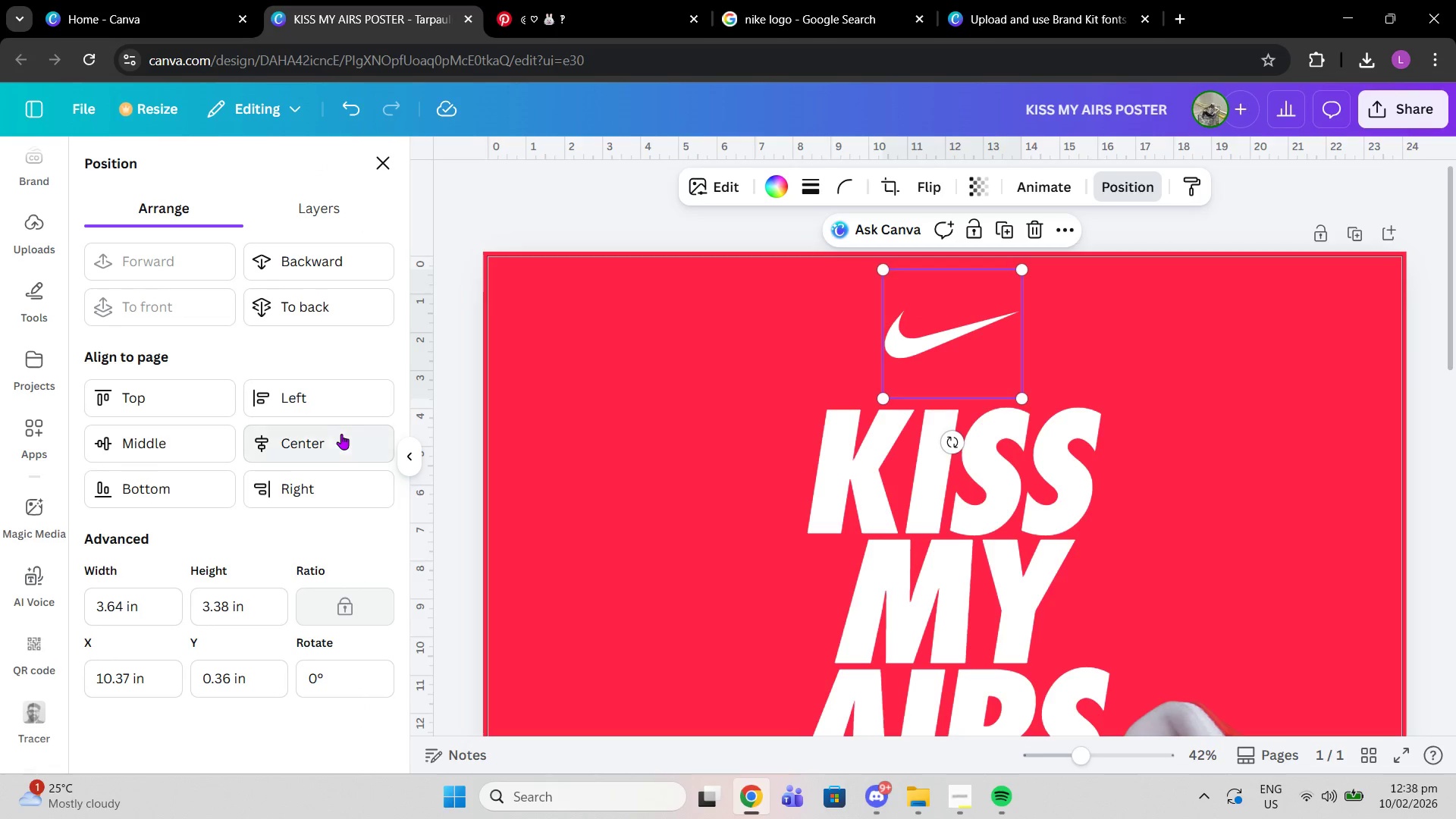 
left_click([341, 434])
 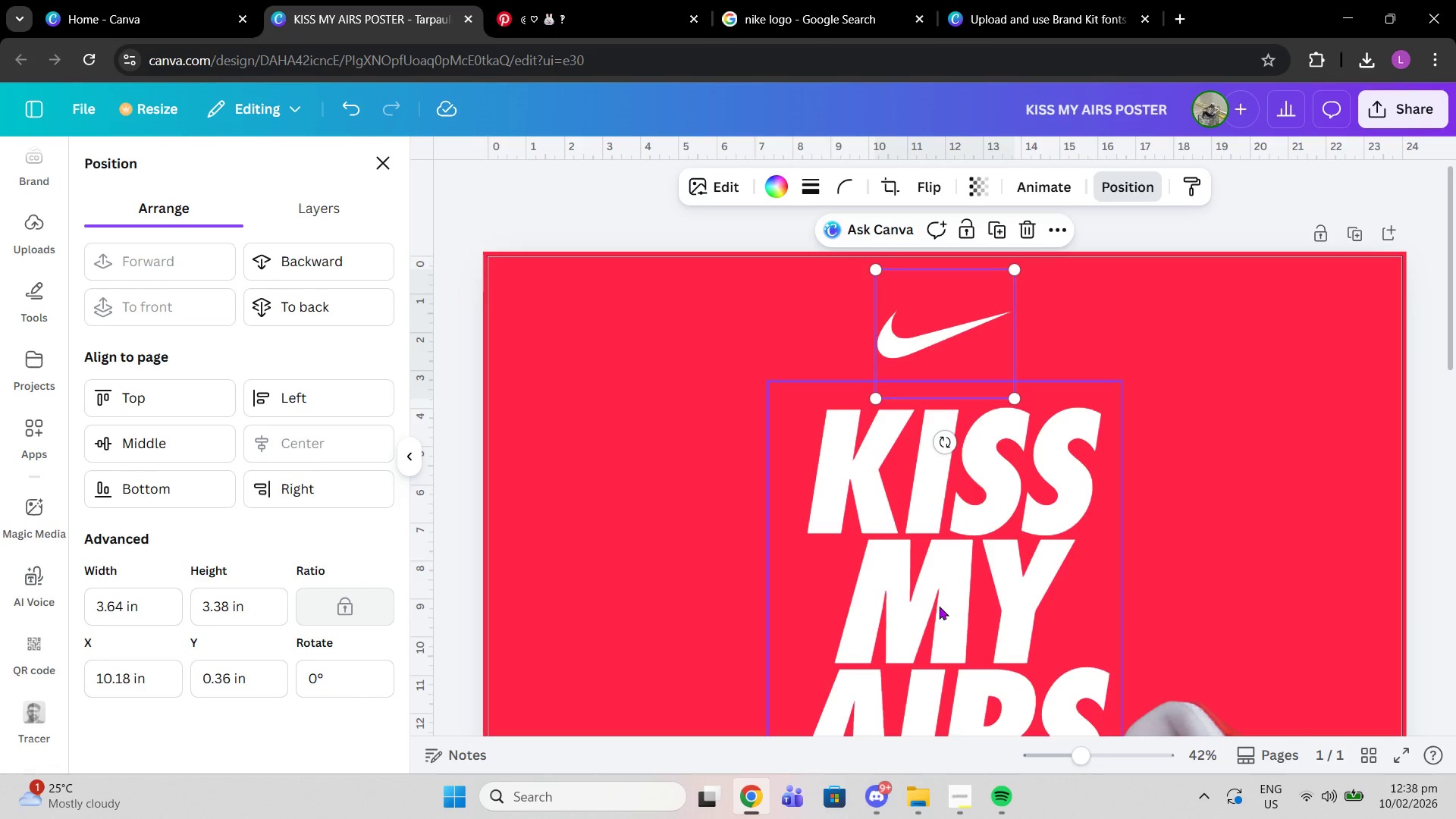 
left_click([939, 606])
 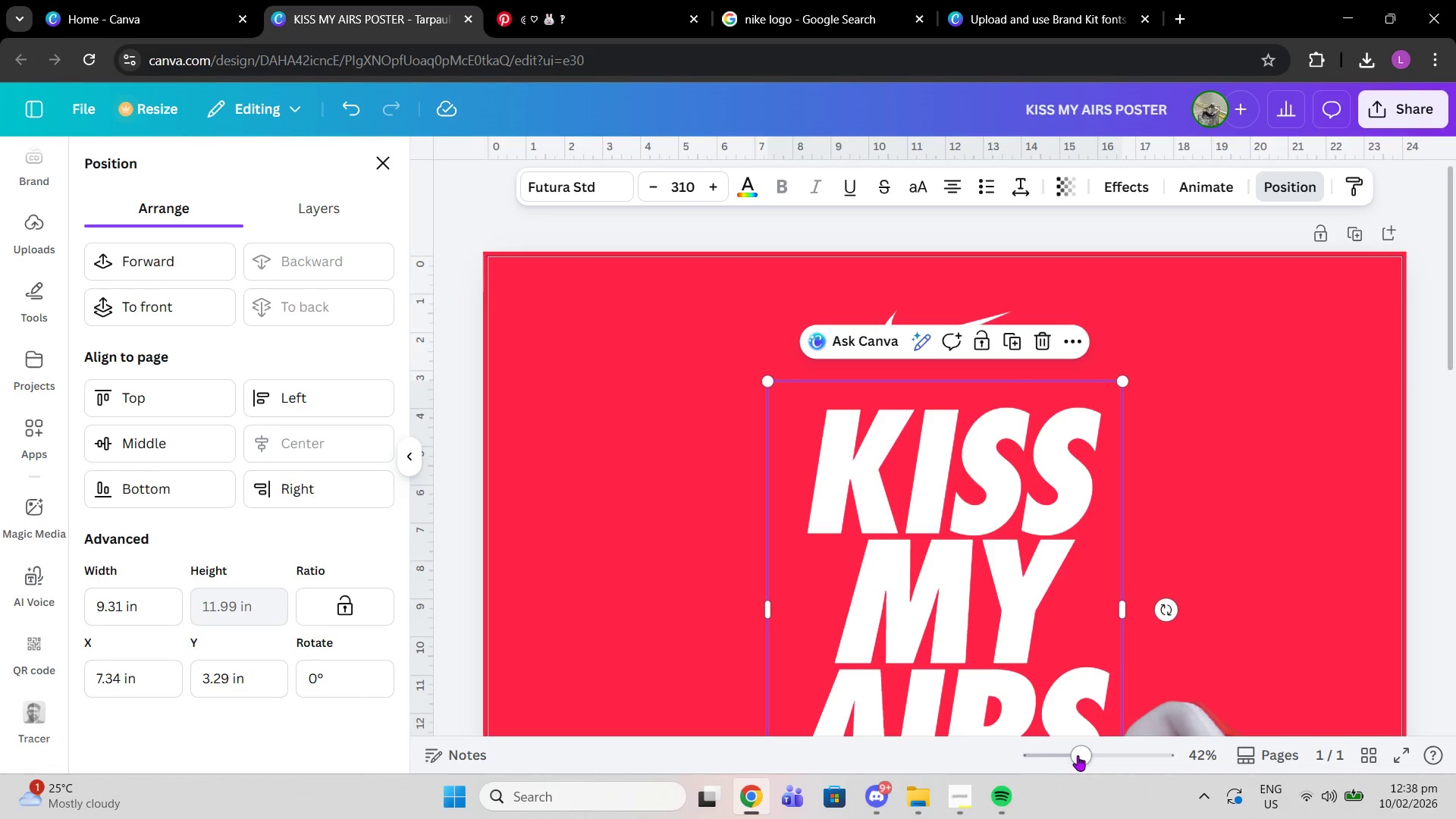 
left_click_drag(start_coordinate=[1078, 755], to_coordinate=[1048, 751])
 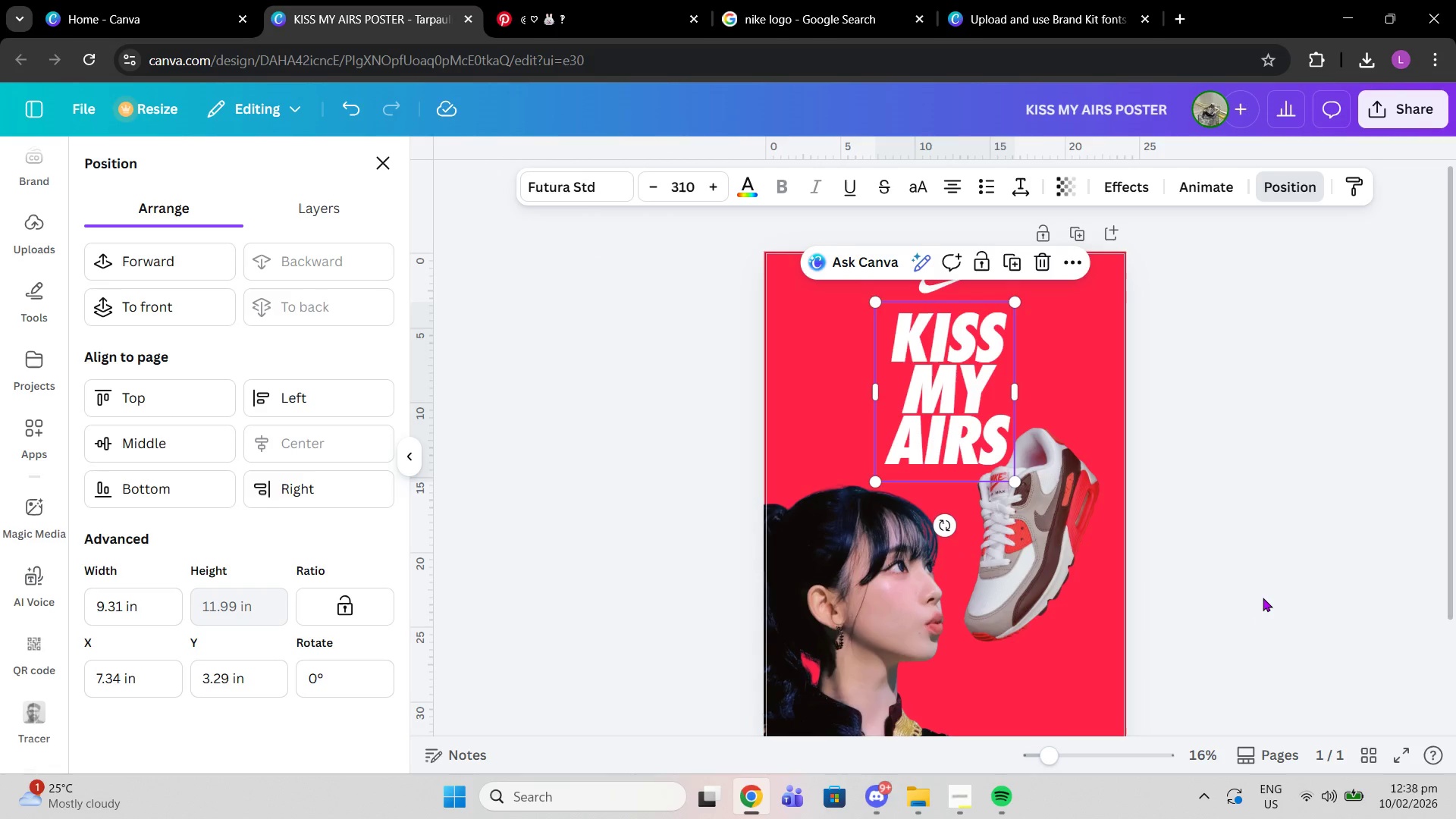 
left_click([1265, 599])
 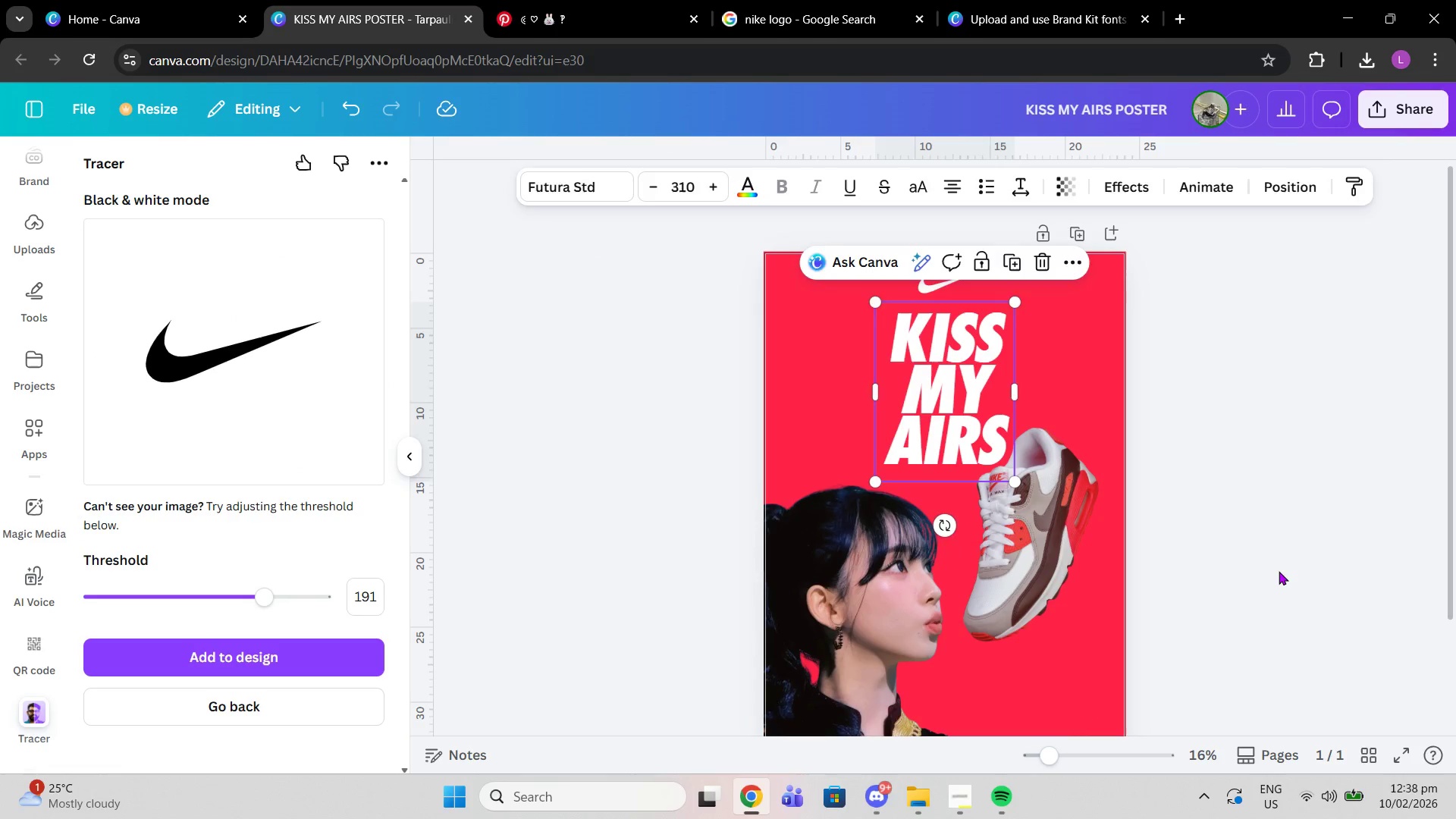 
left_click([1279, 571])
 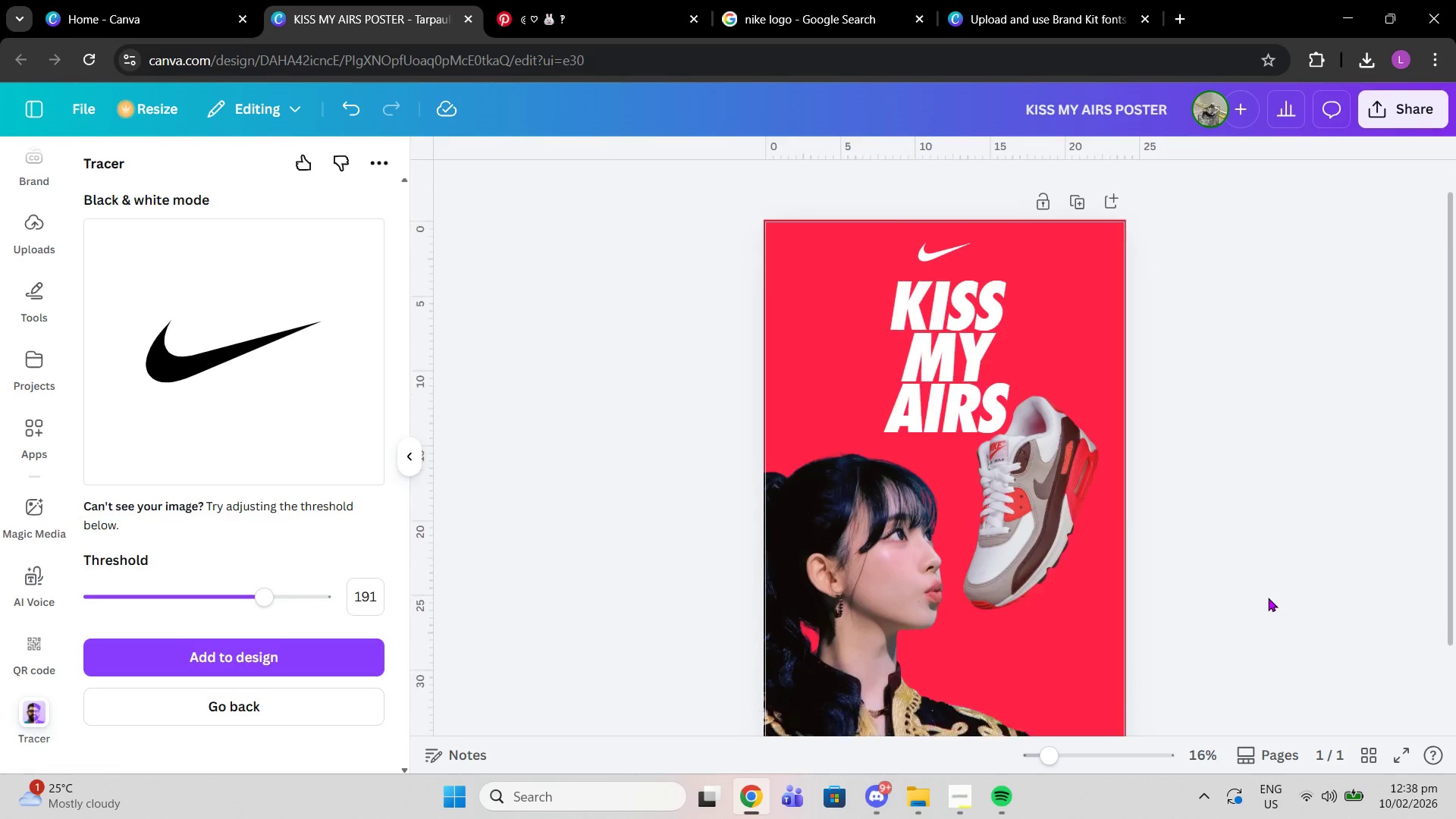 
scroll: coordinate [1268, 598], scroll_direction: down, amount: 1.0
 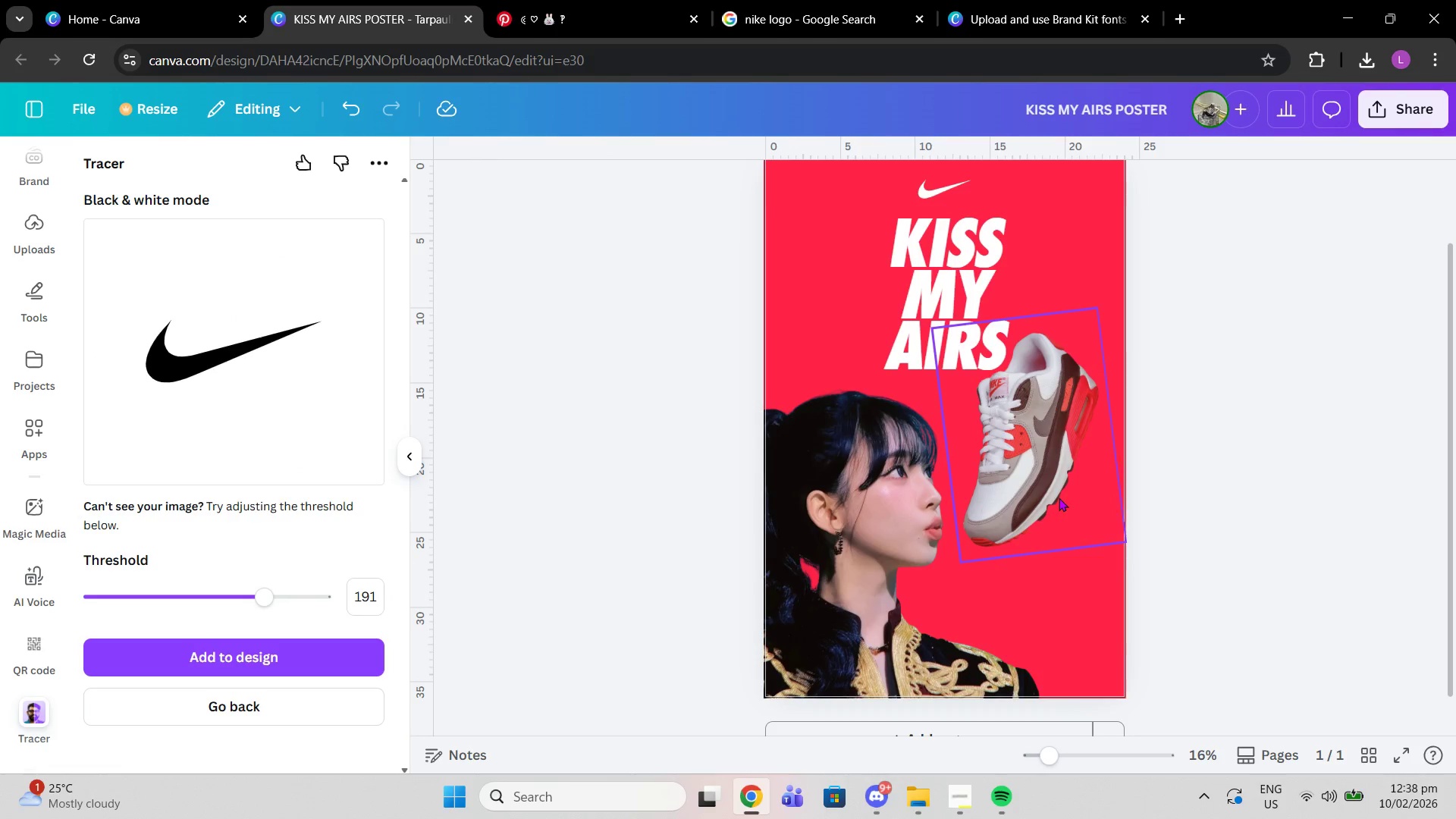 
left_click([1059, 497])
 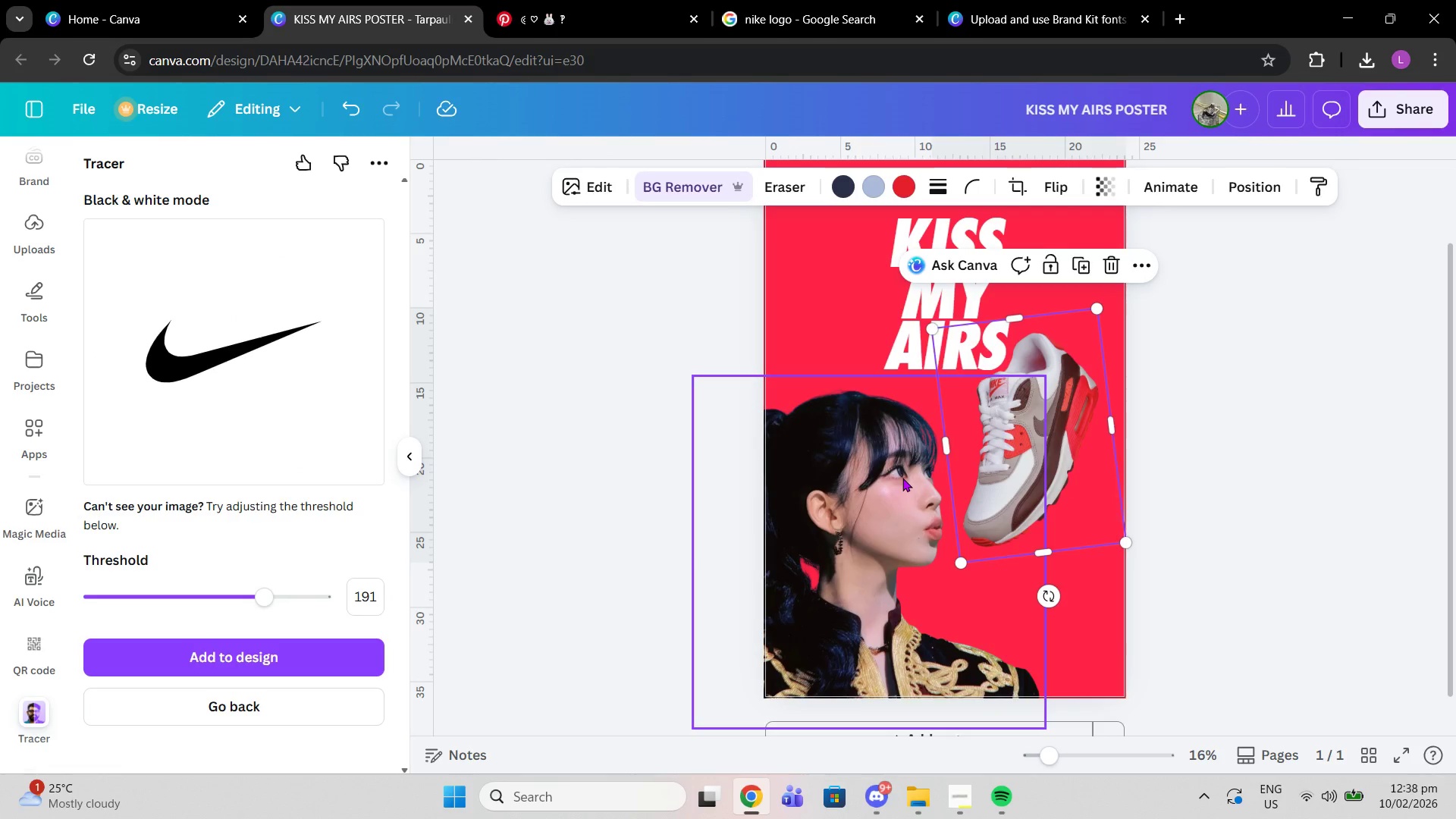 
left_click([902, 478])
 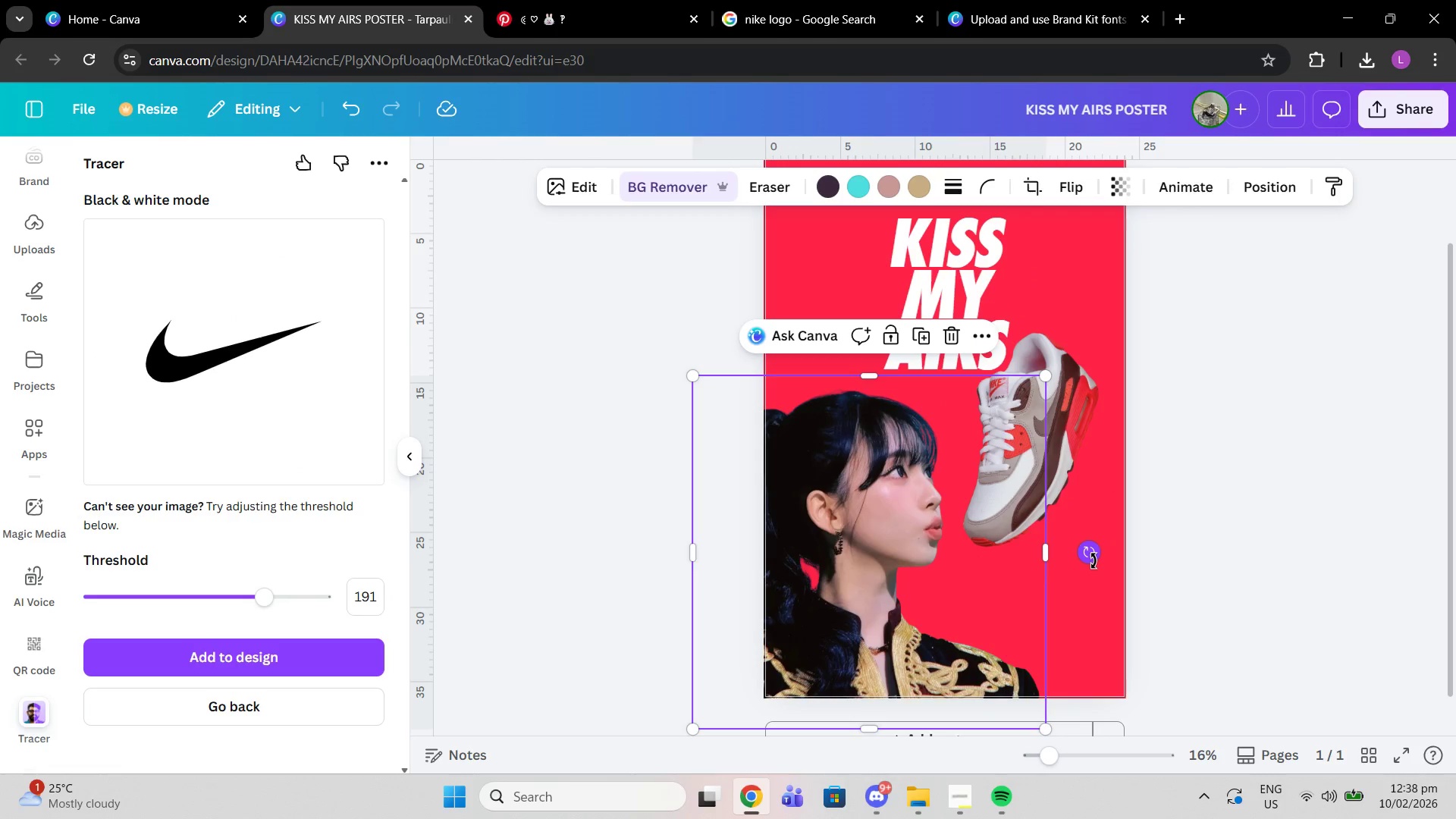 
left_click_drag(start_coordinate=[1094, 561], to_coordinate=[1091, 550])
 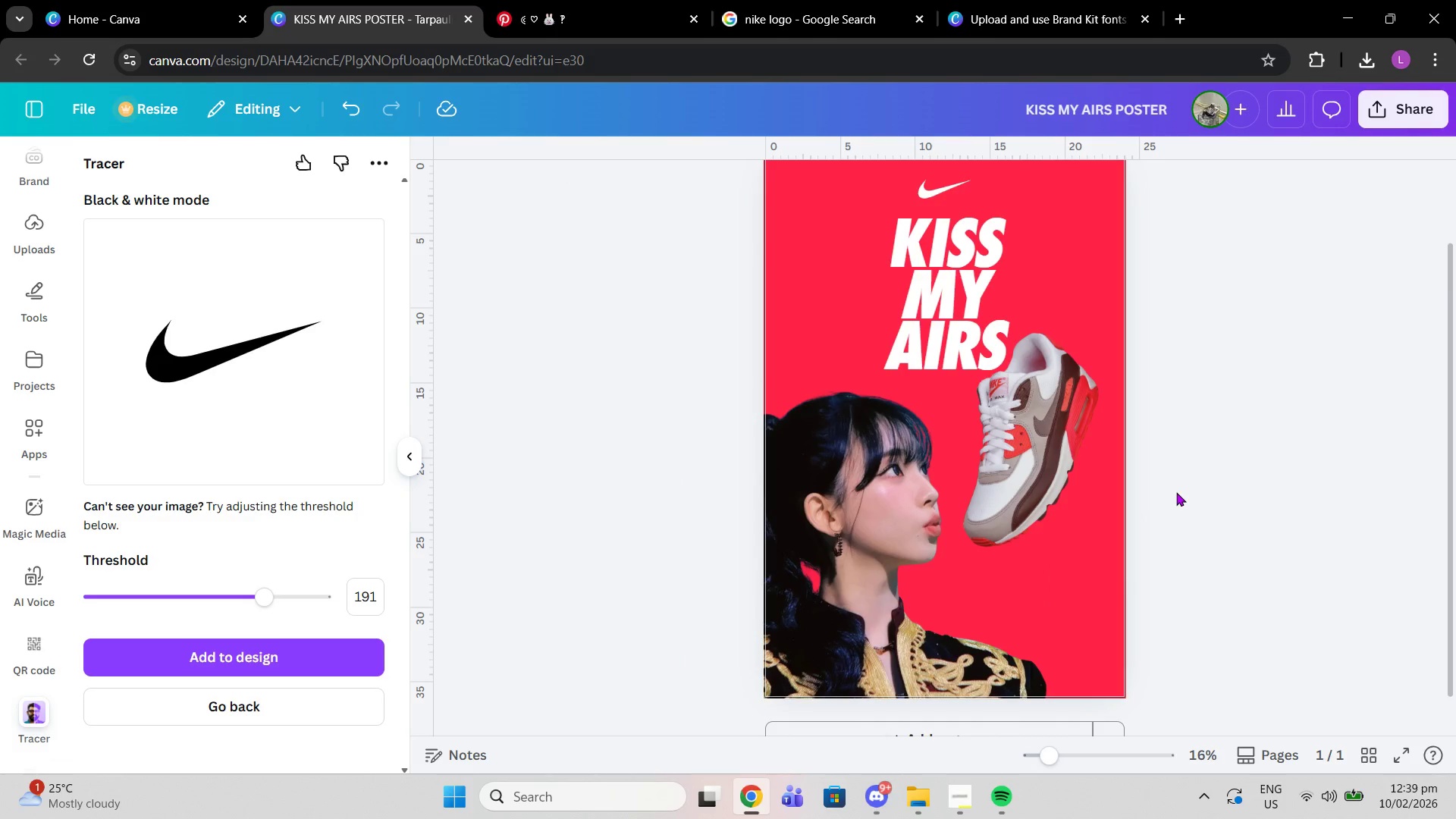 
left_click([1176, 492])
 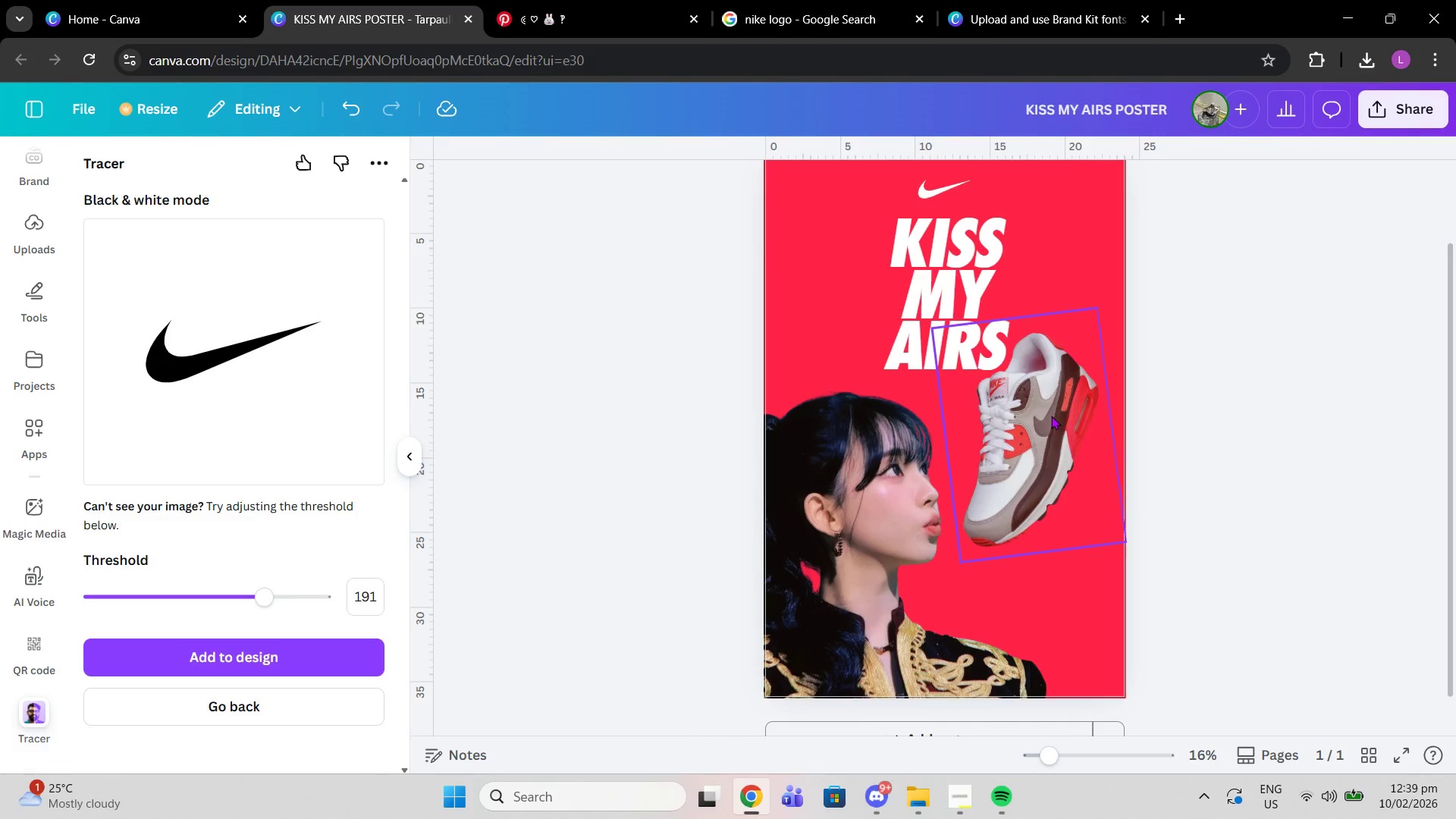 
left_click([1051, 416])
 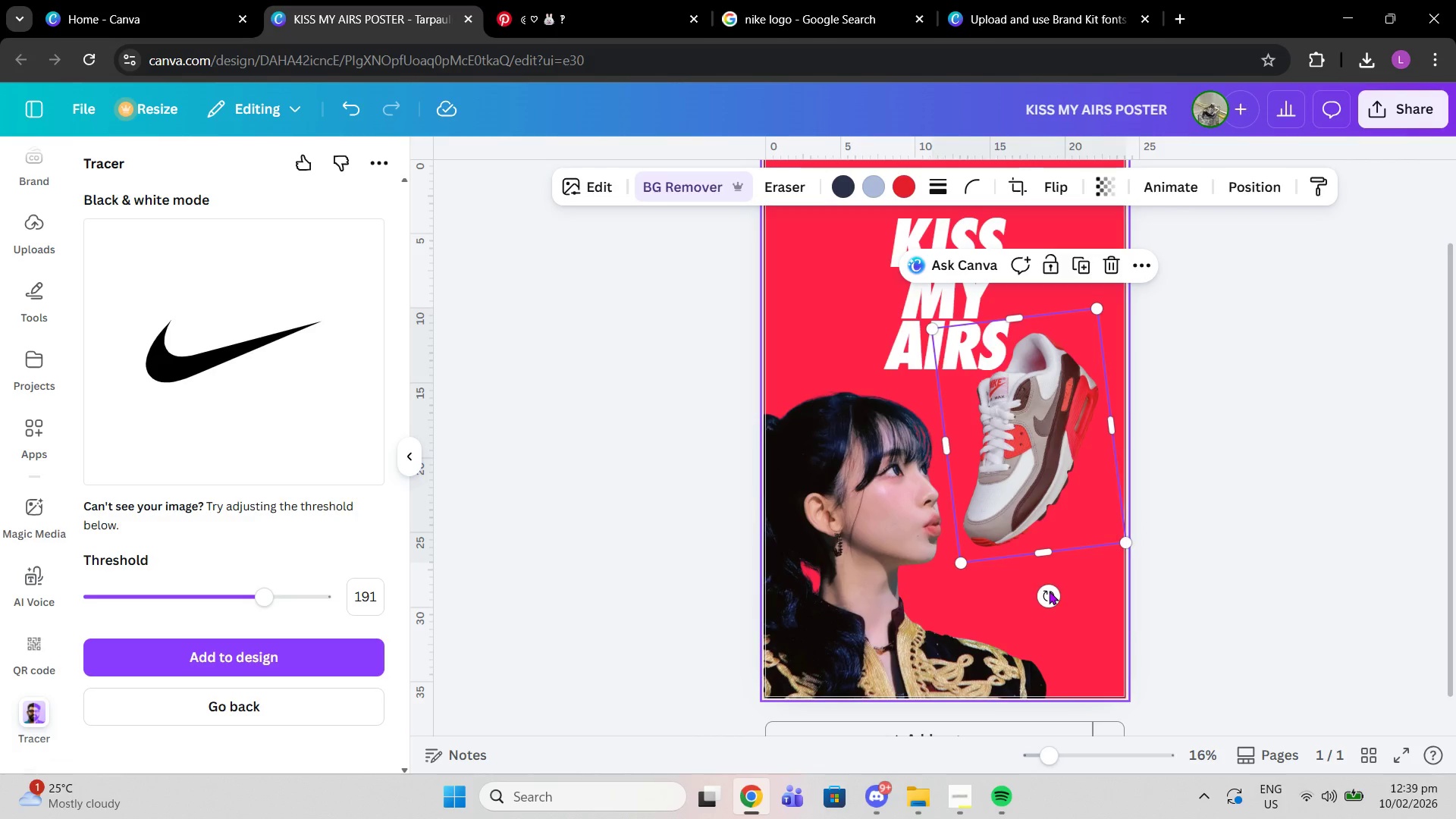 
left_click_drag(start_coordinate=[1048, 591], to_coordinate=[1041, 589])
 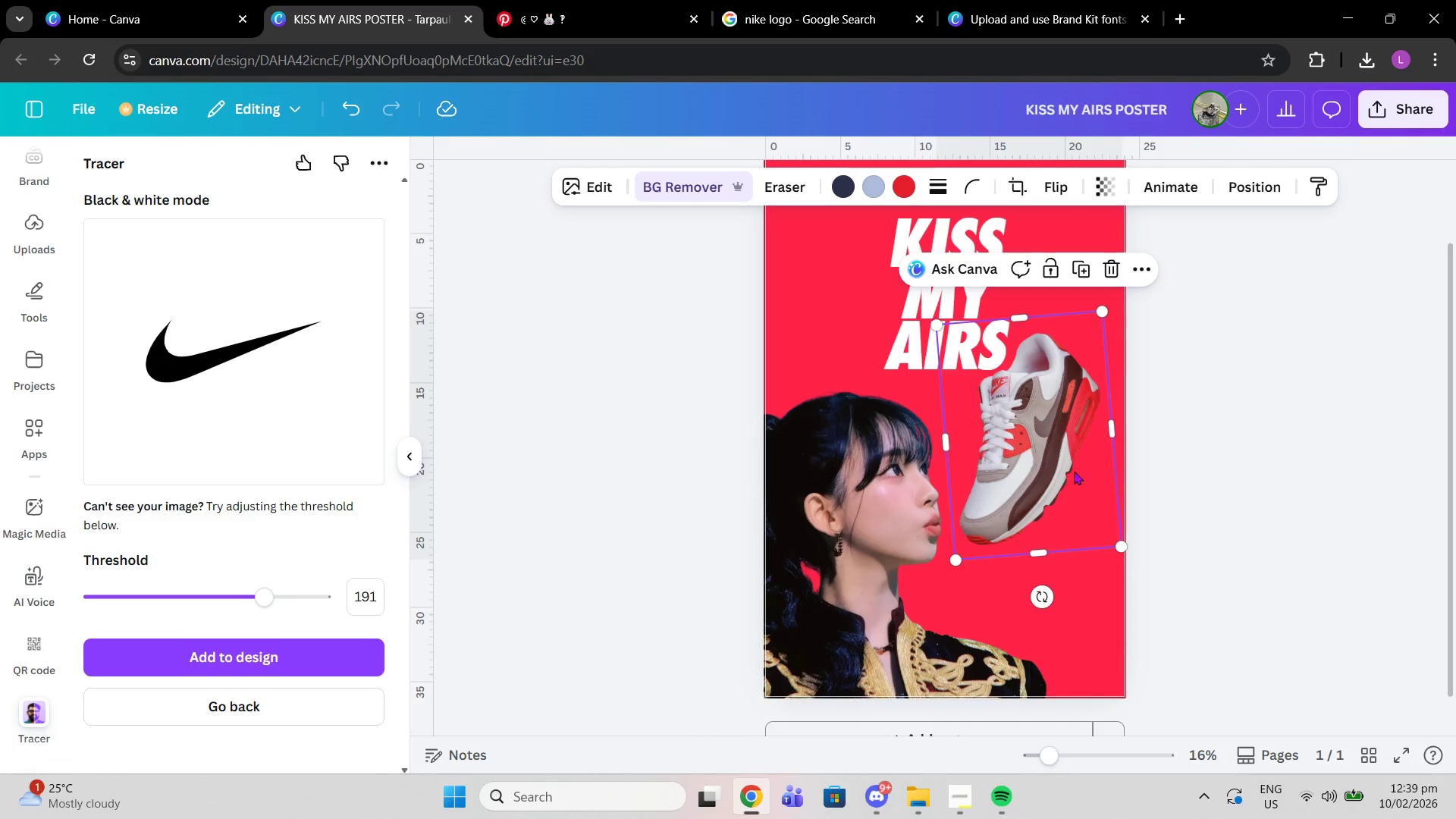 
left_click([1065, 475])
 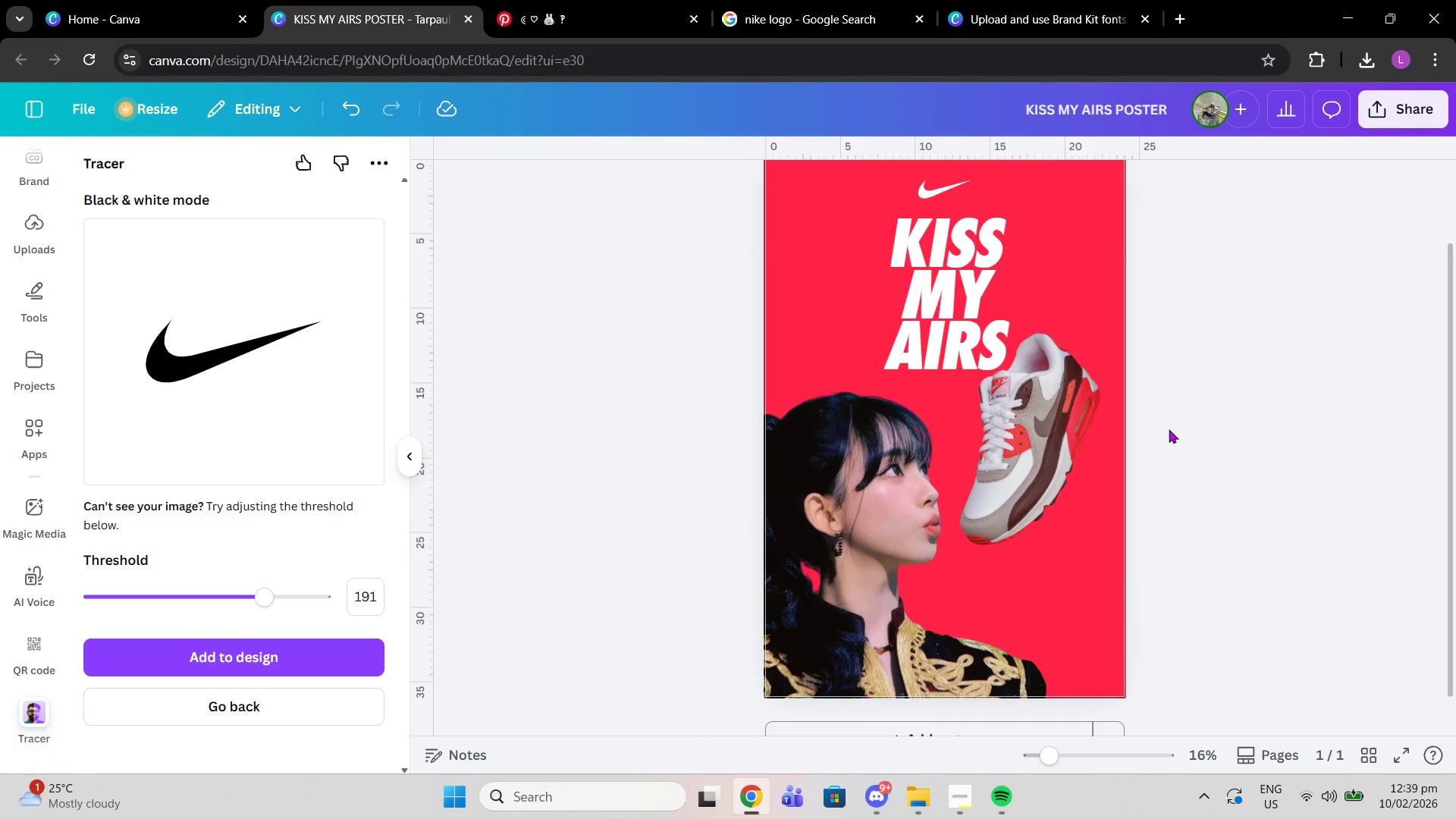 
left_click([1163, 431])
 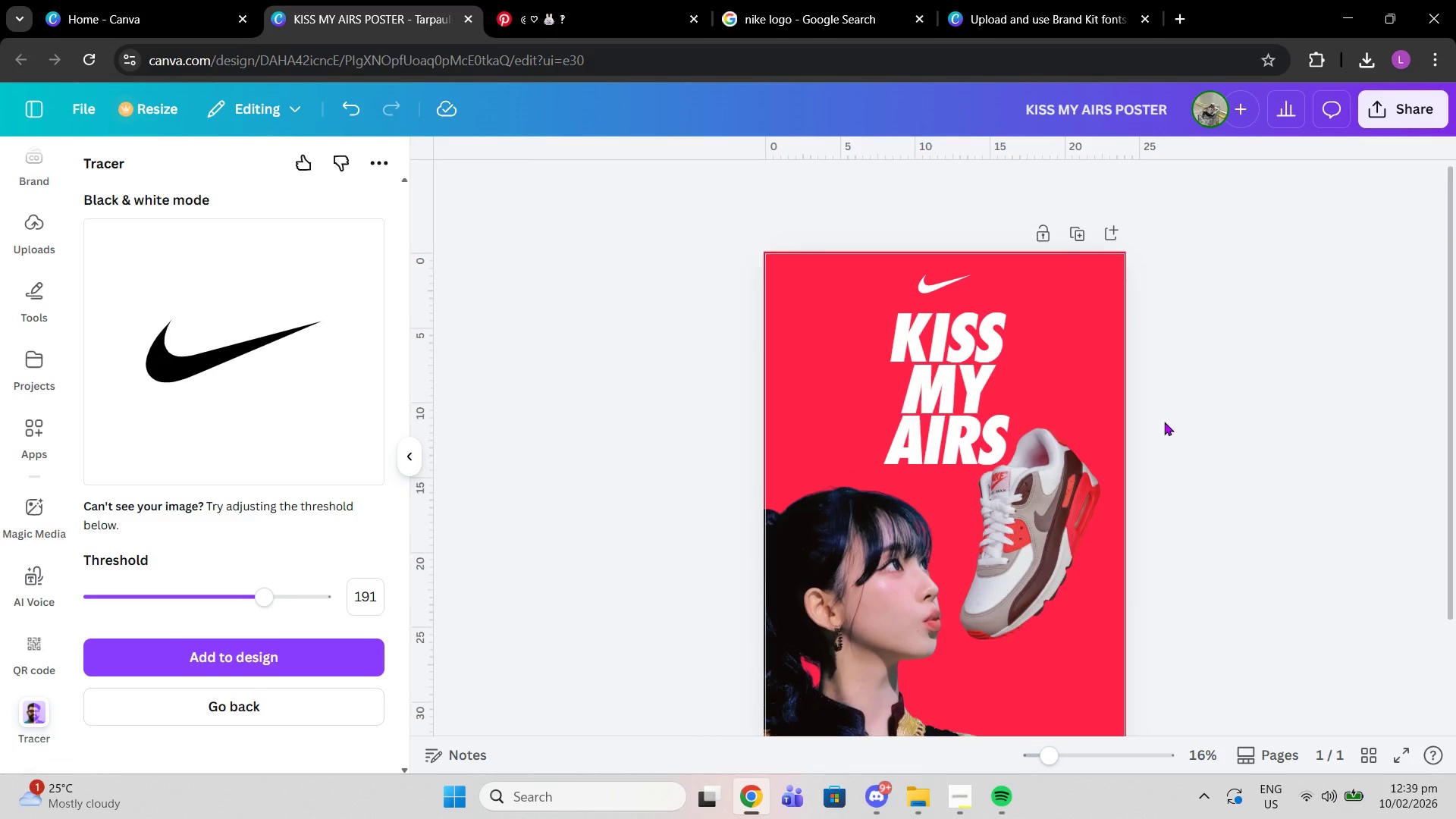 
scroll: coordinate [1170, 429], scroll_direction: up, amount: 1.0
 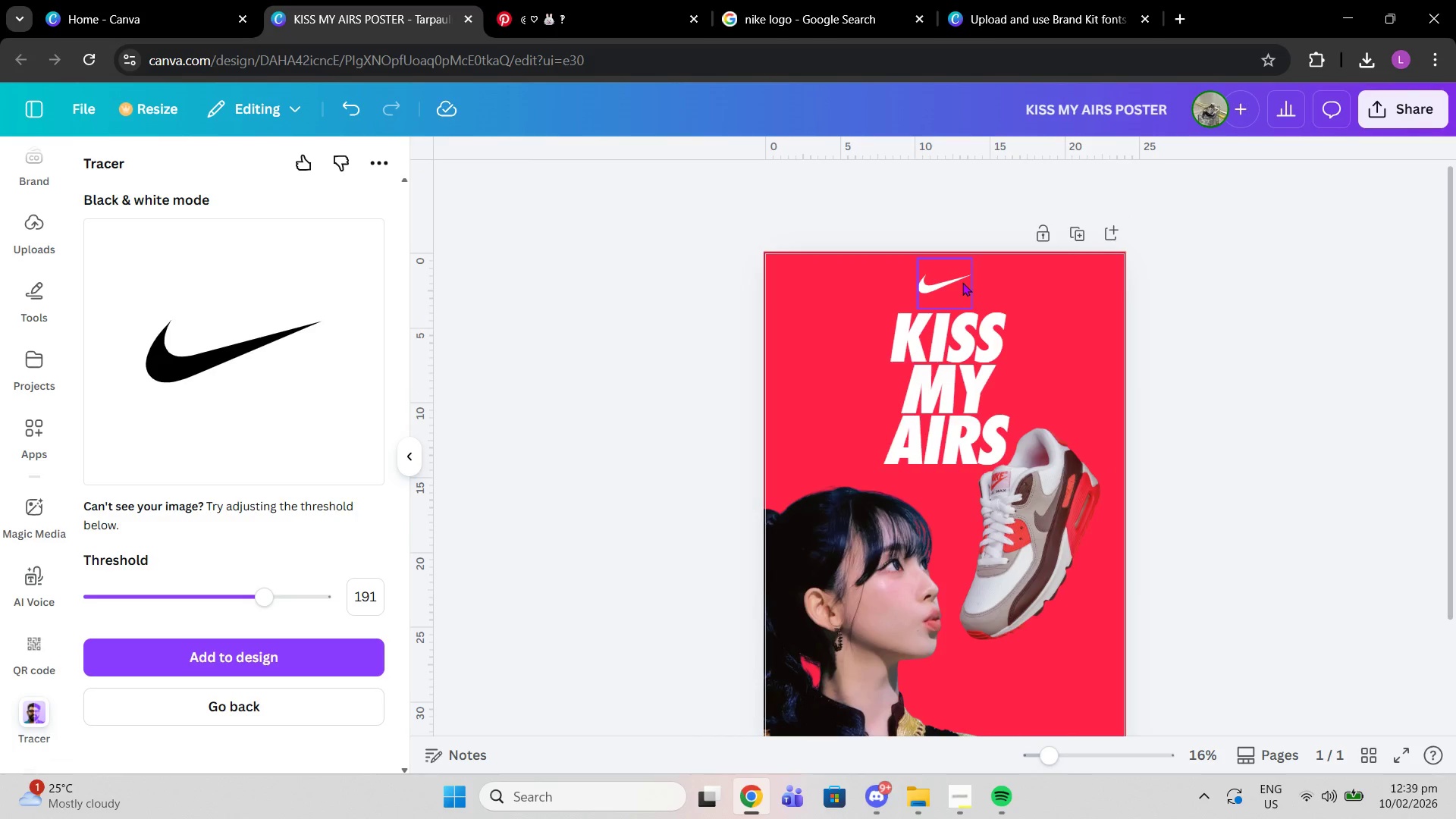 
left_click([962, 282])
 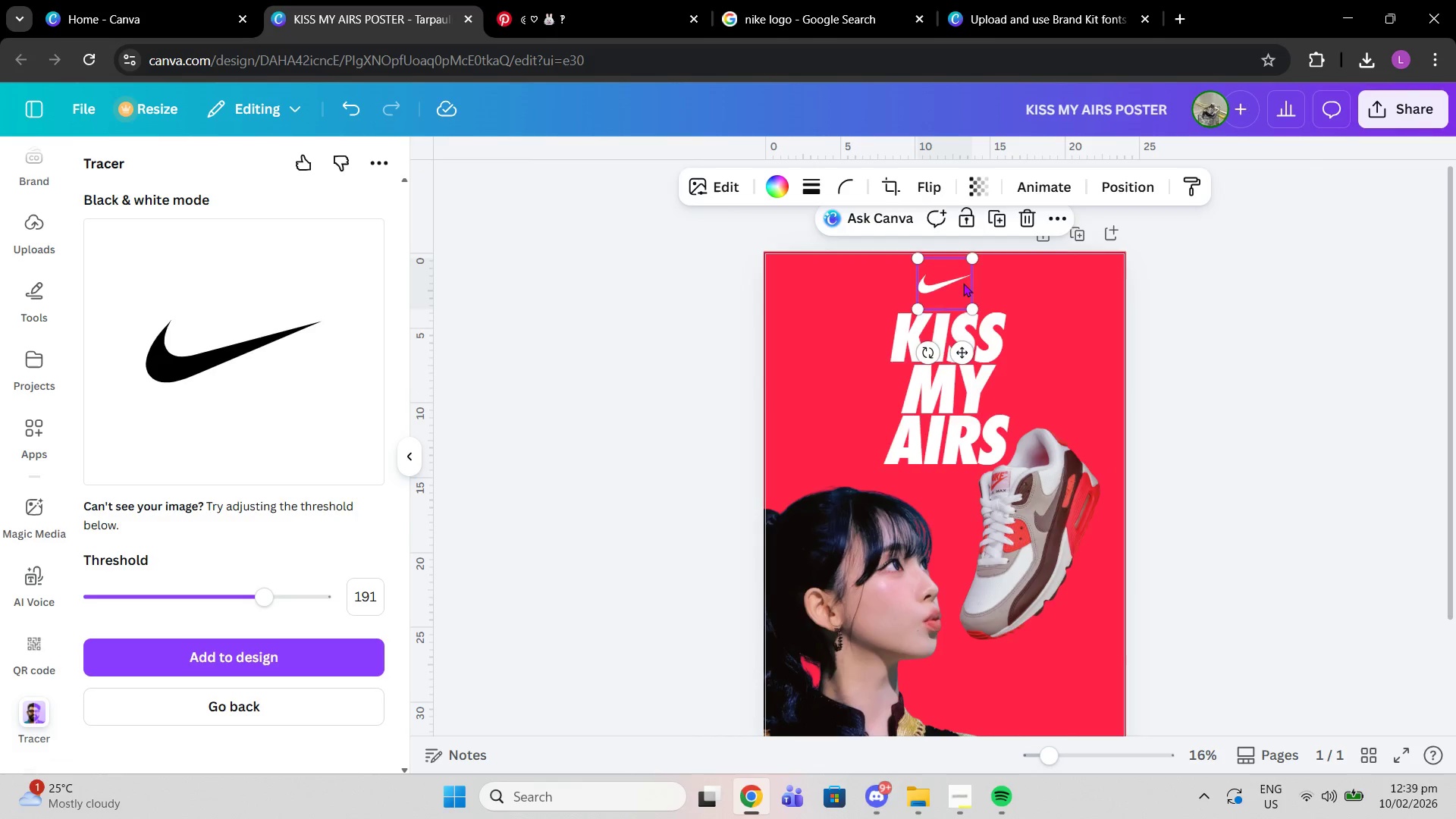 
left_click_drag(start_coordinate=[958, 282], to_coordinate=[962, 282])
 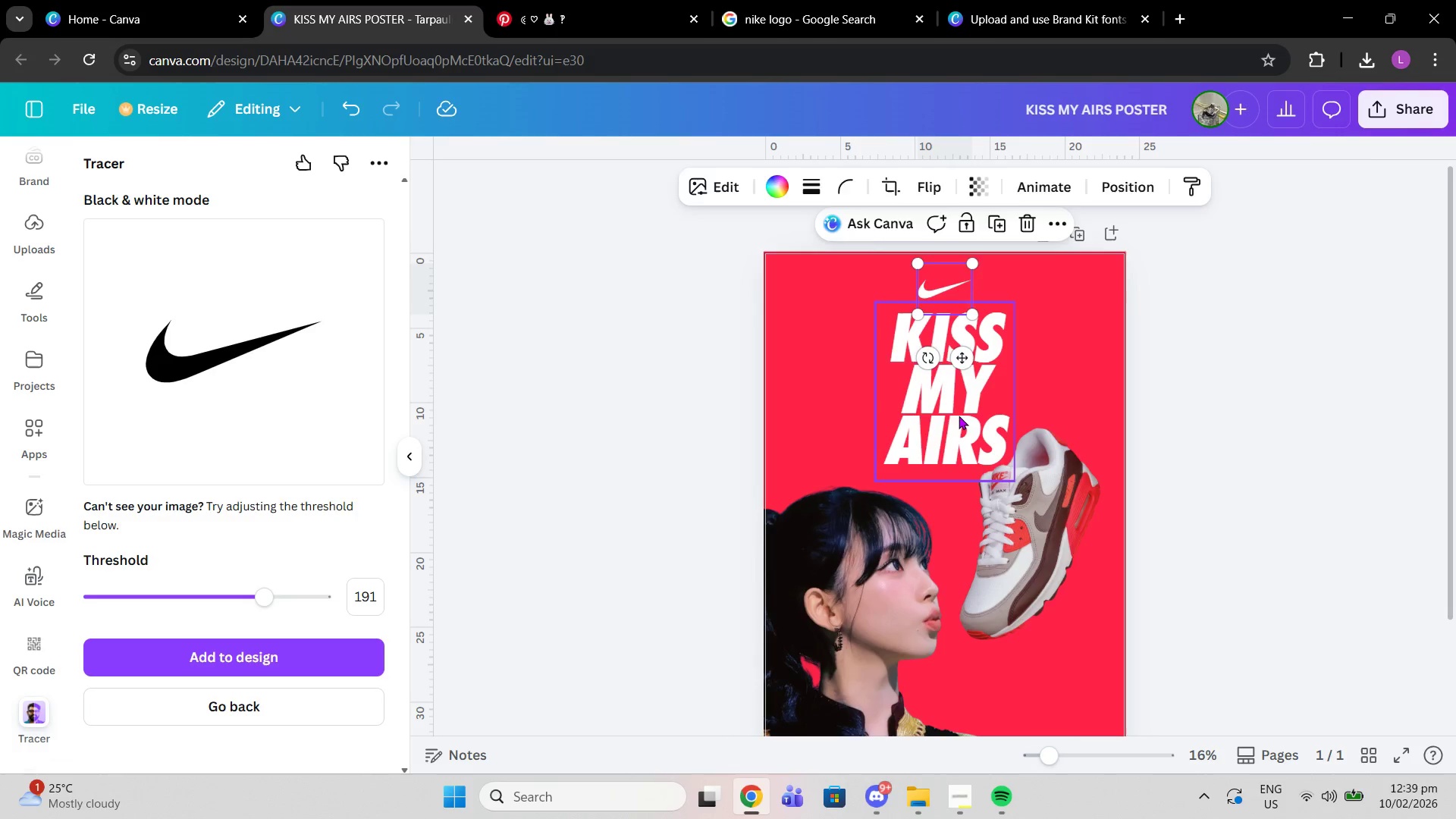 
left_click([959, 416])
 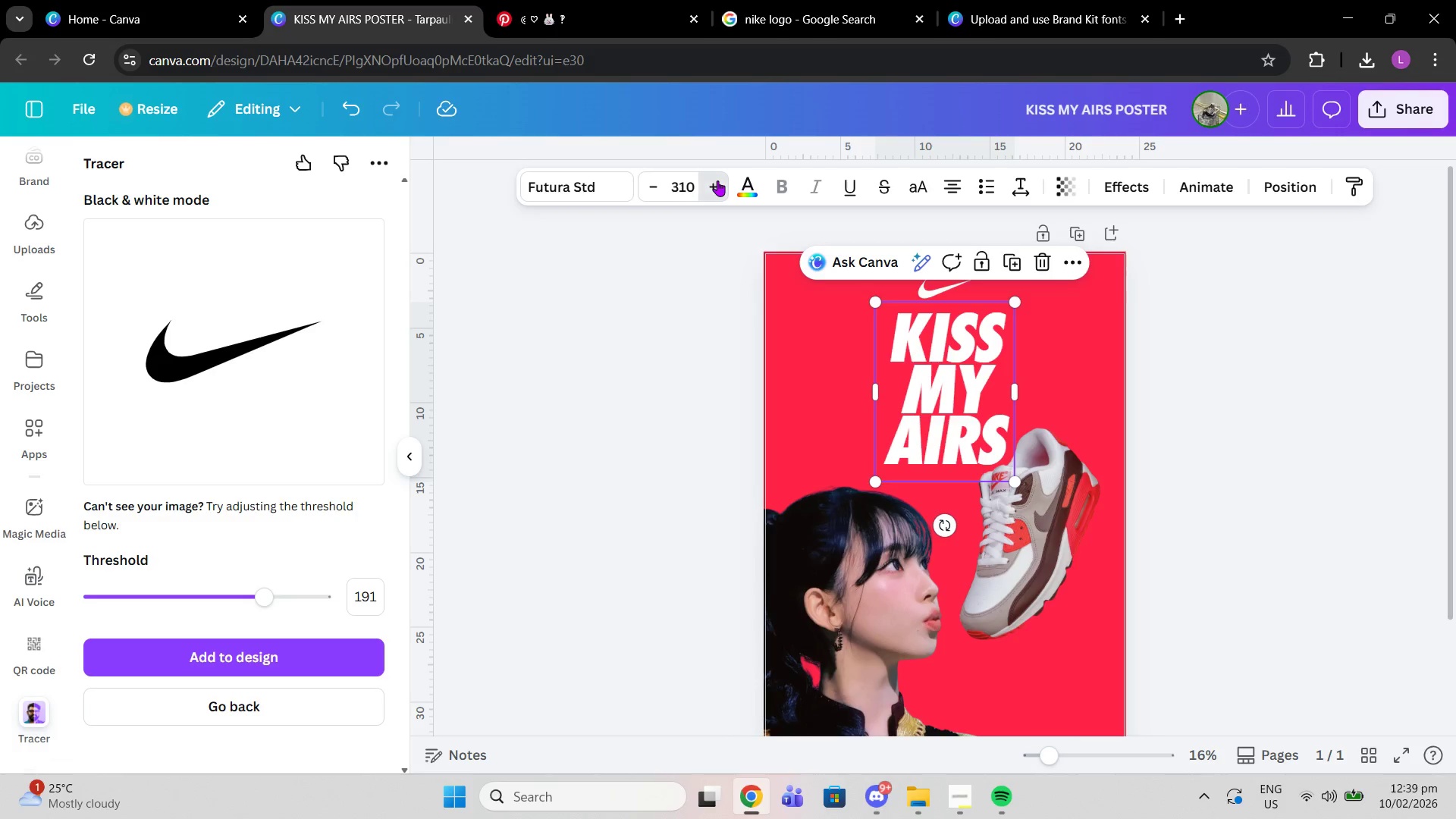 
double_click([717, 180])
 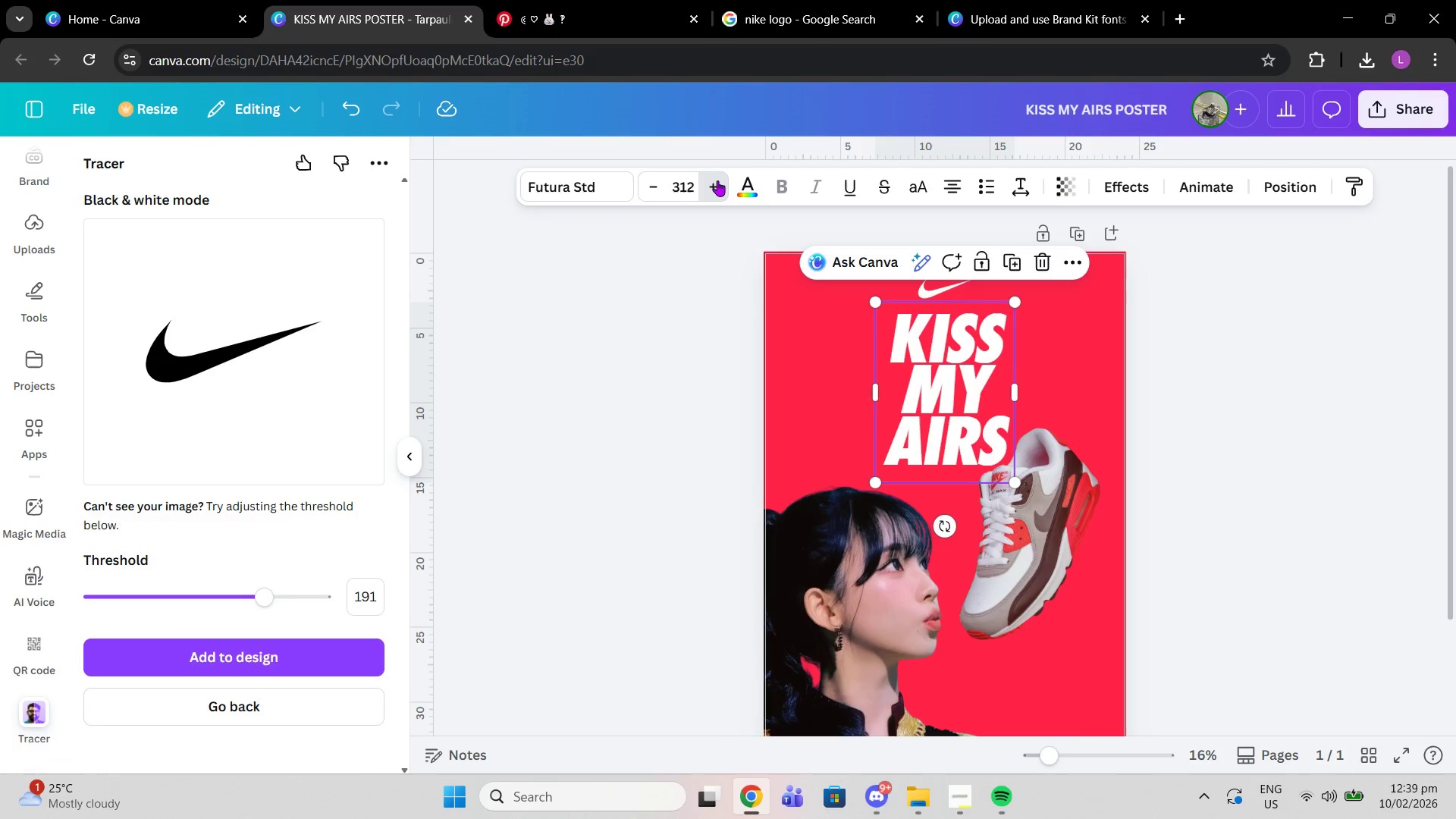 
left_click([717, 180])
 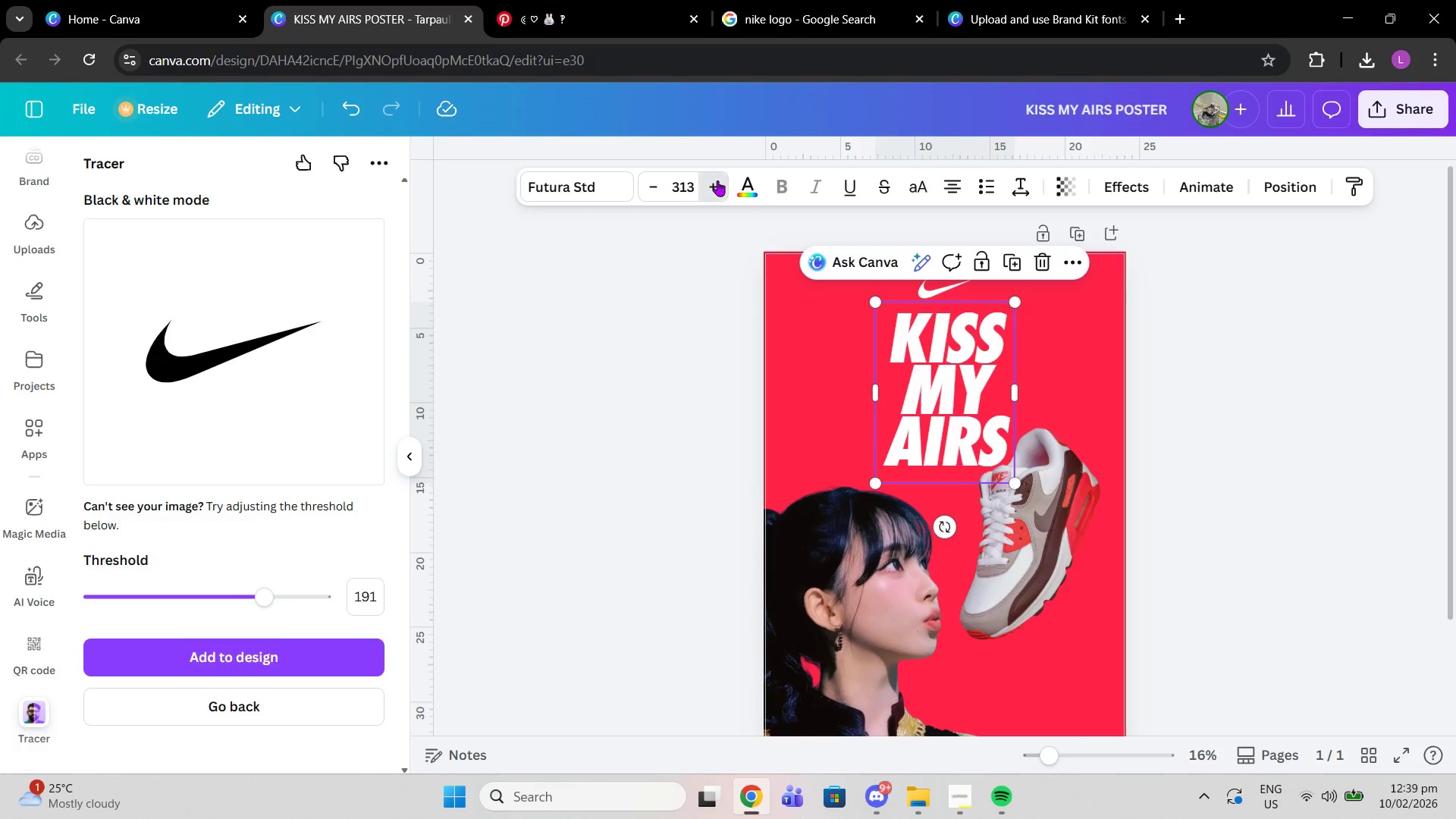 
left_click([717, 180])
 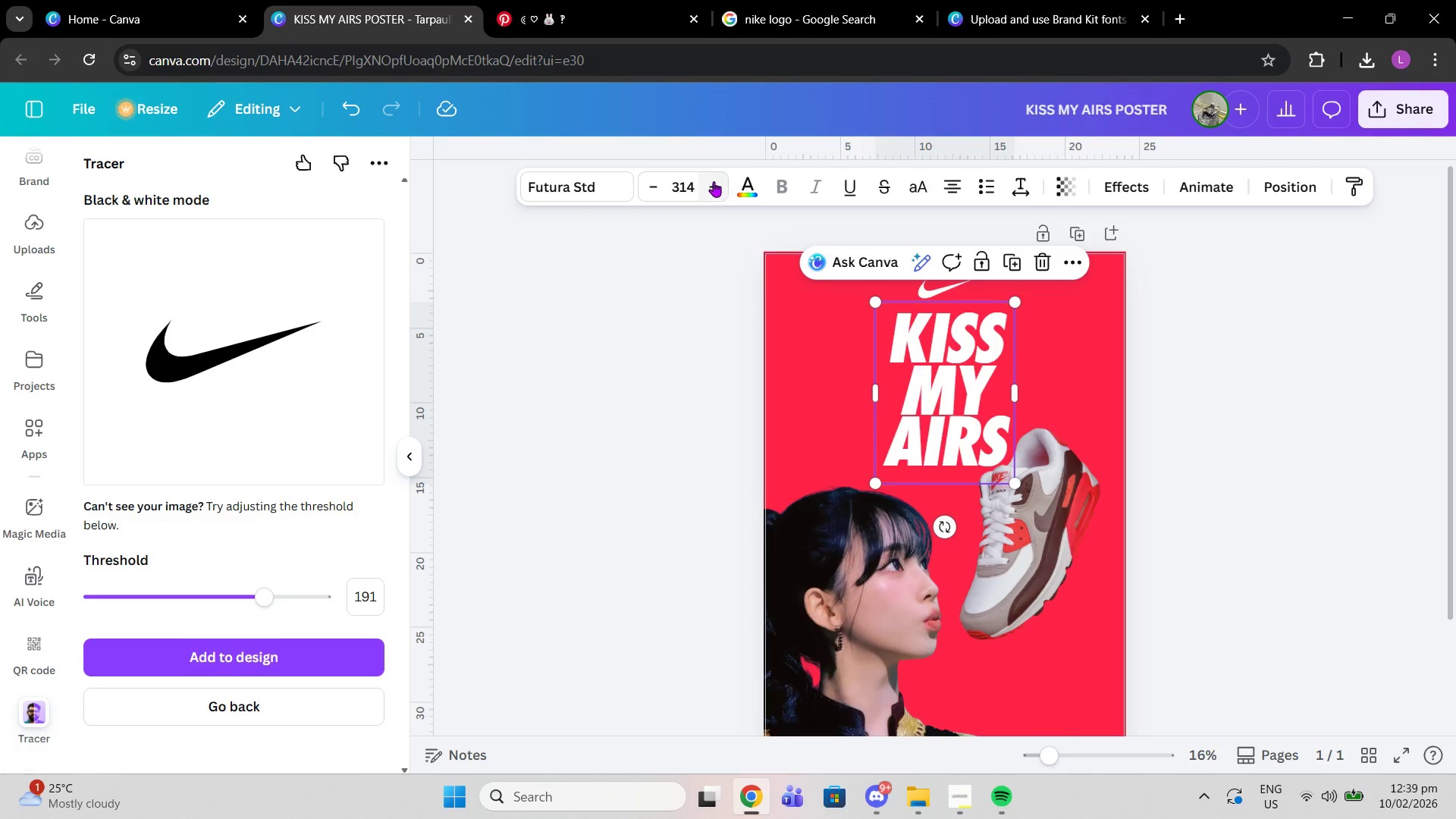 
left_click([714, 181])
 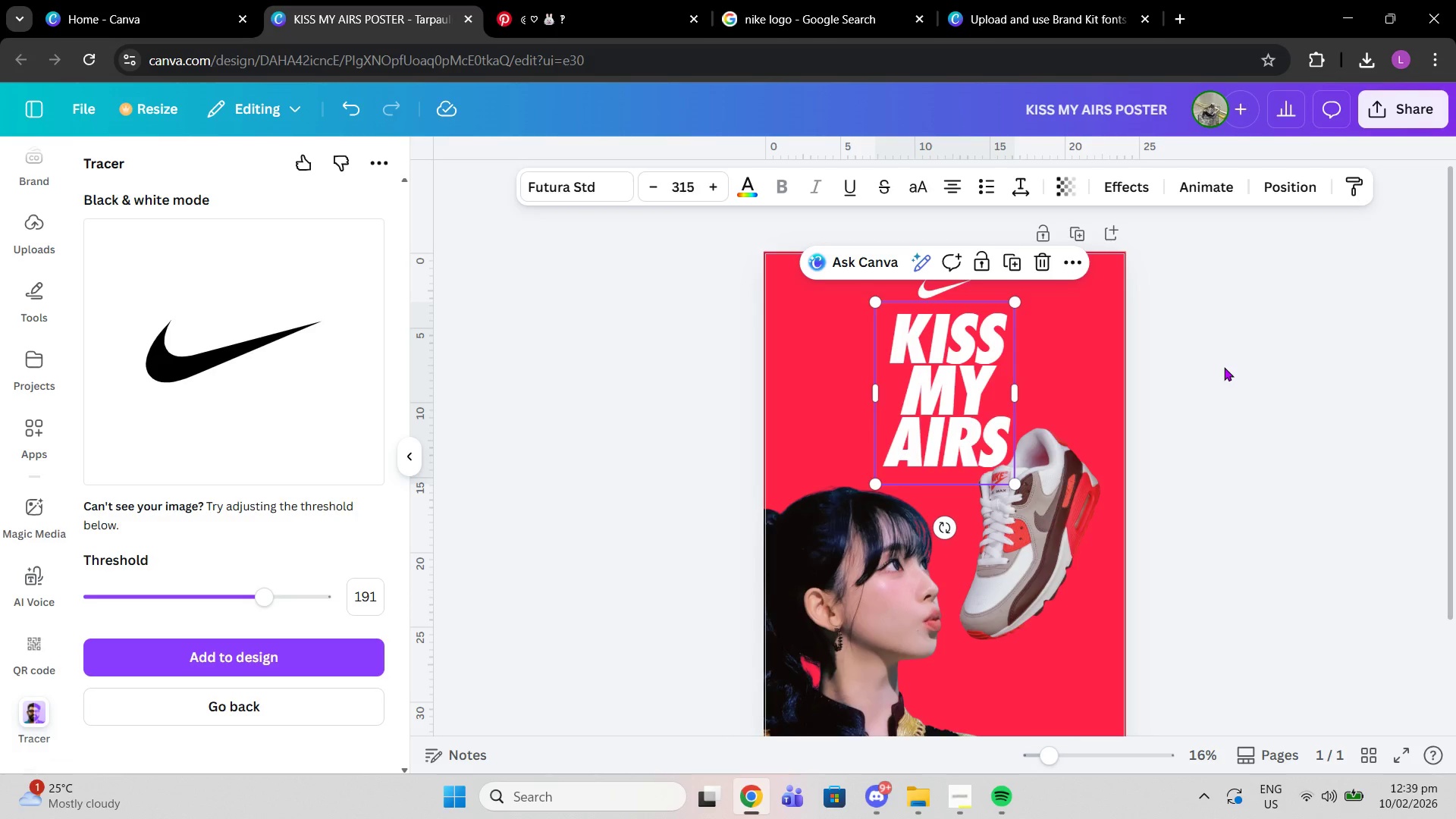 
left_click([1224, 367])
 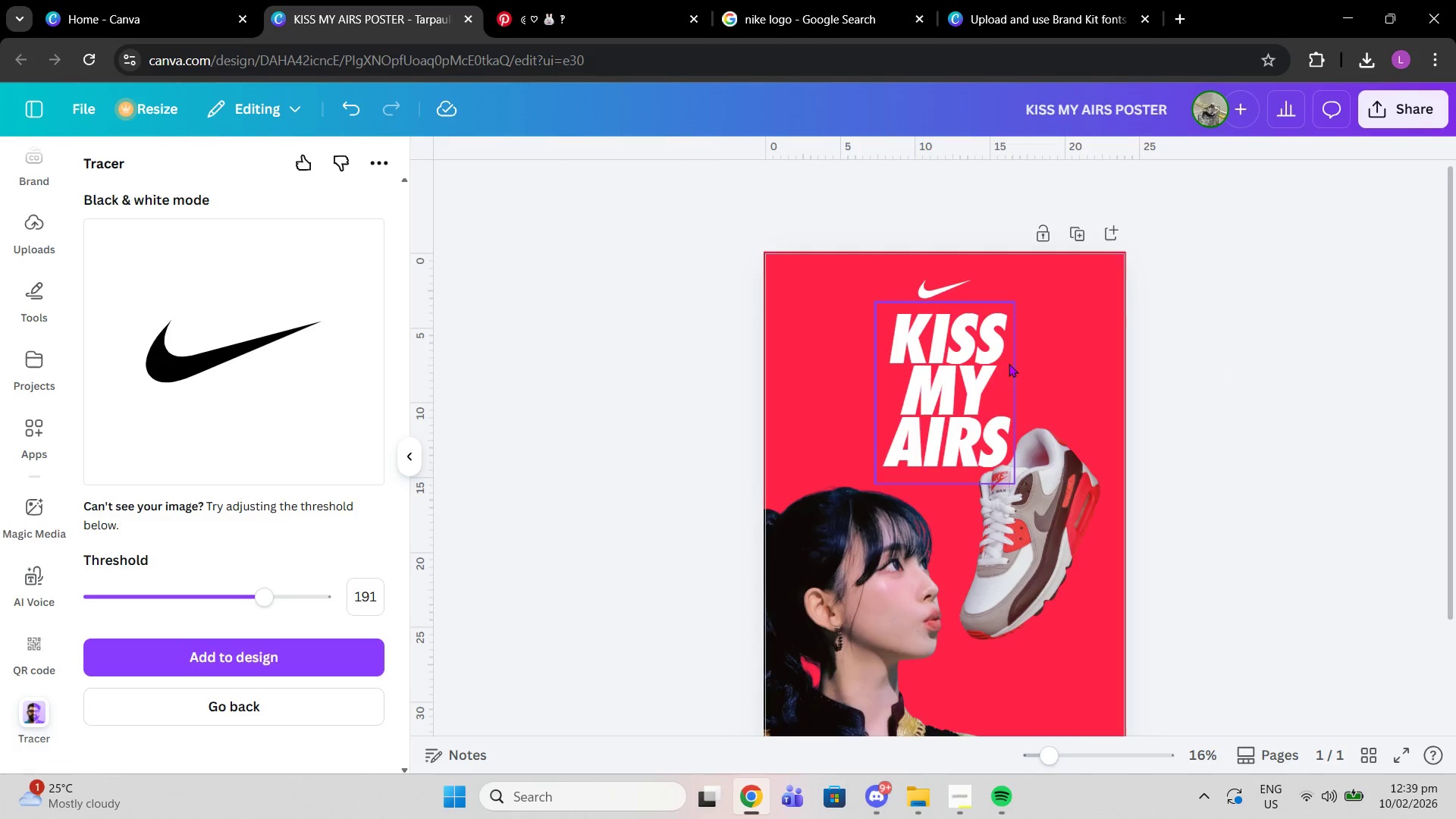 
left_click([1009, 363])
 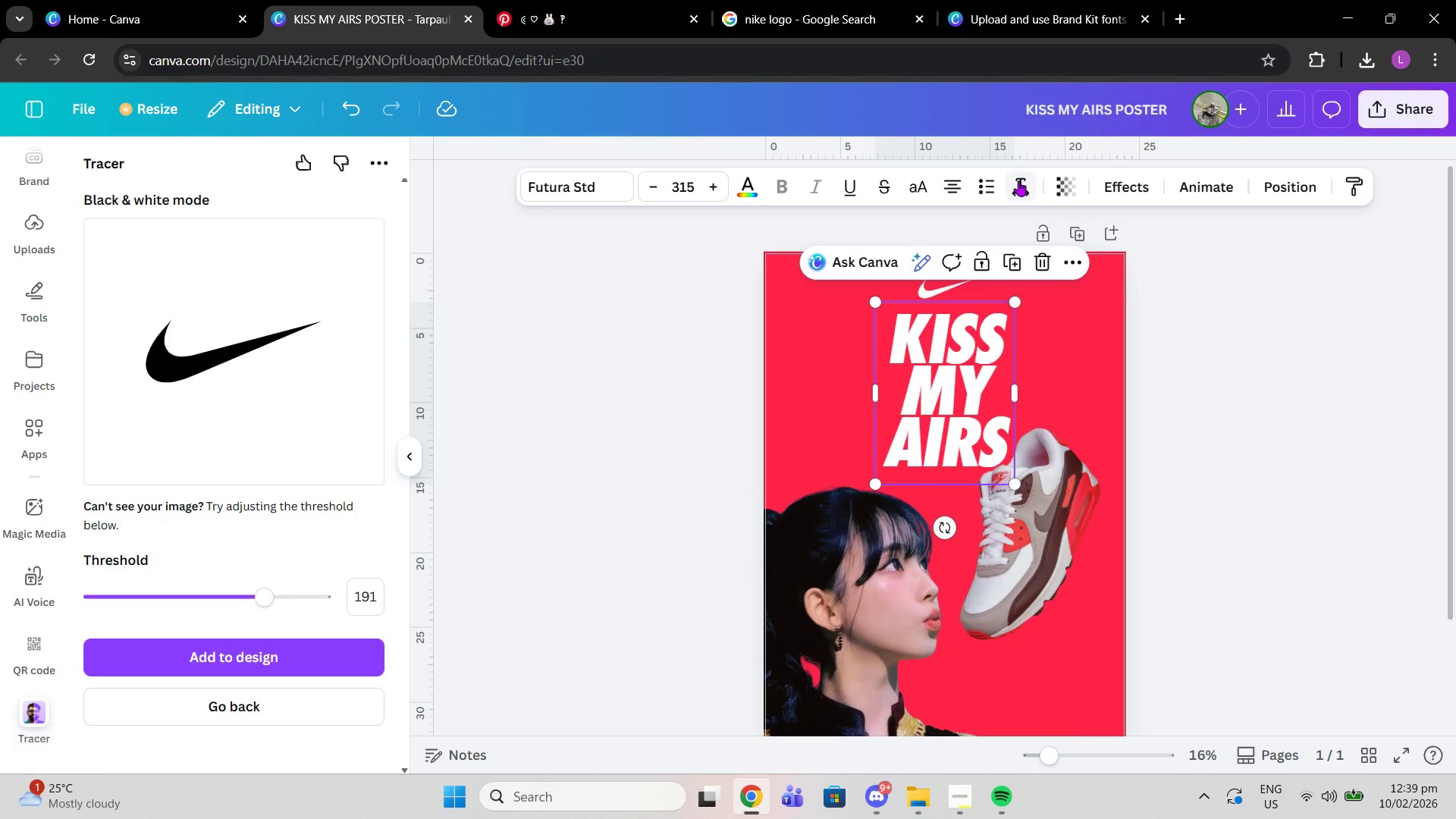 
left_click([1018, 180])
 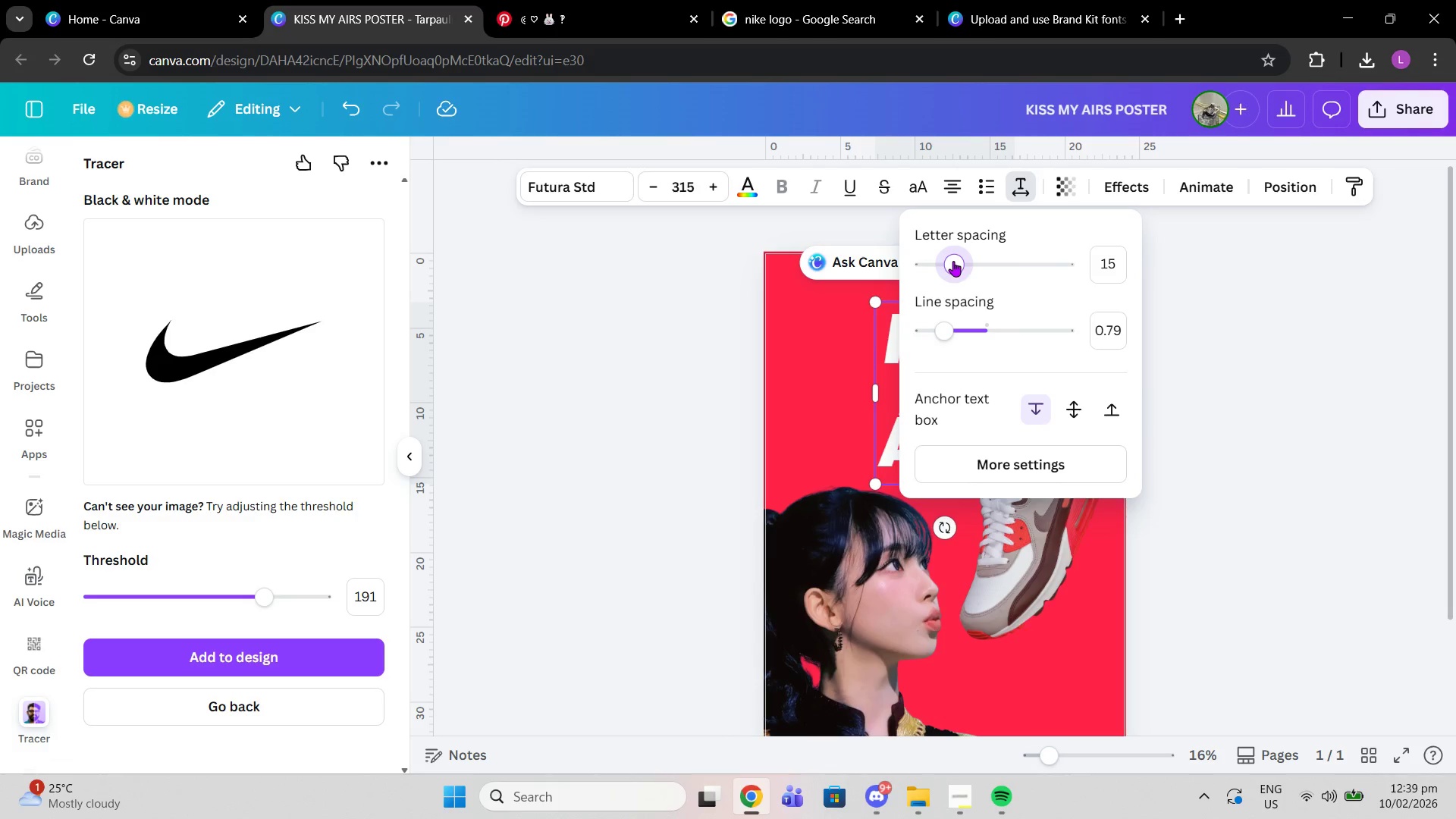 
wait(5.53)
 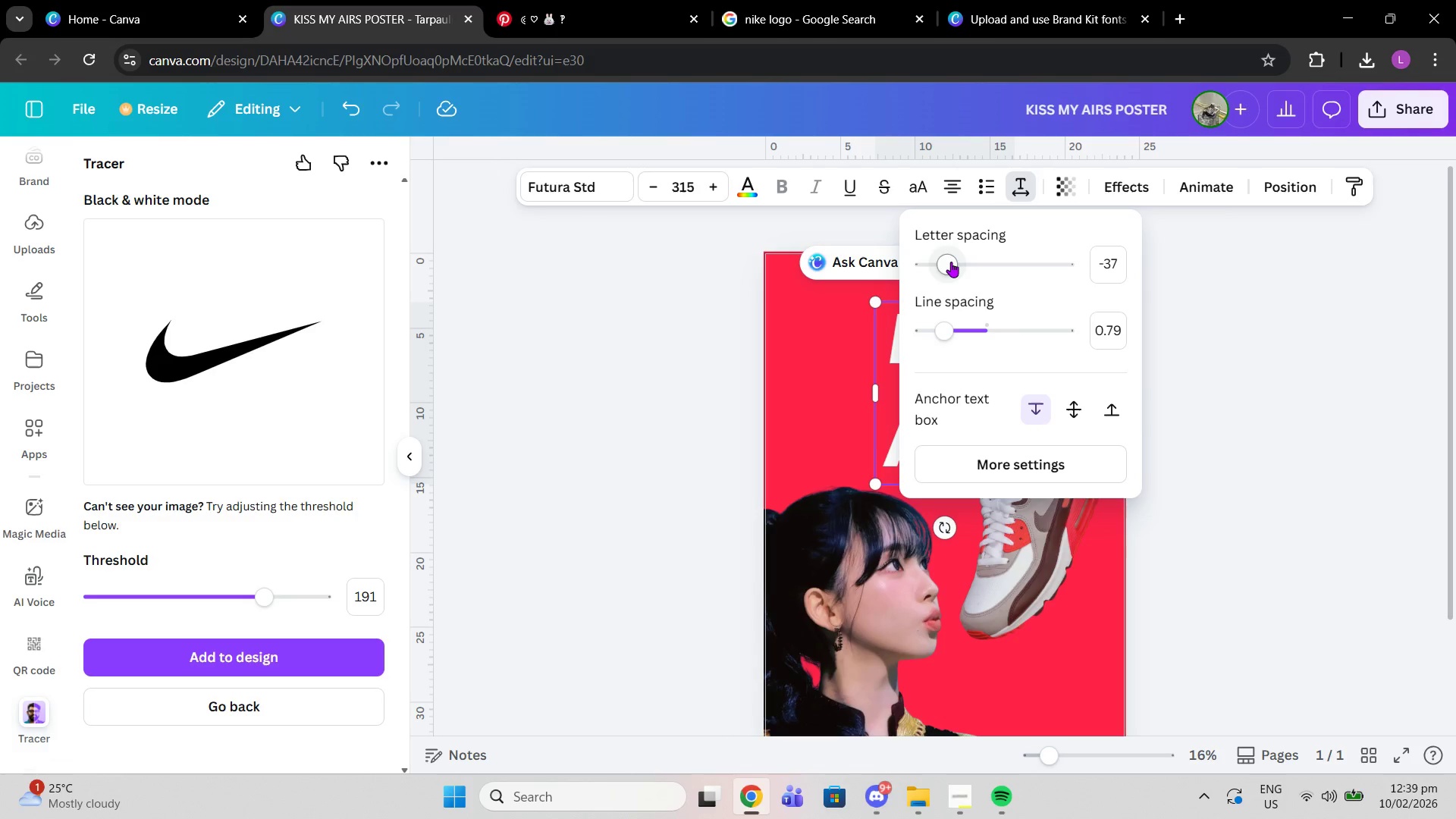 
left_click([1263, 297])
 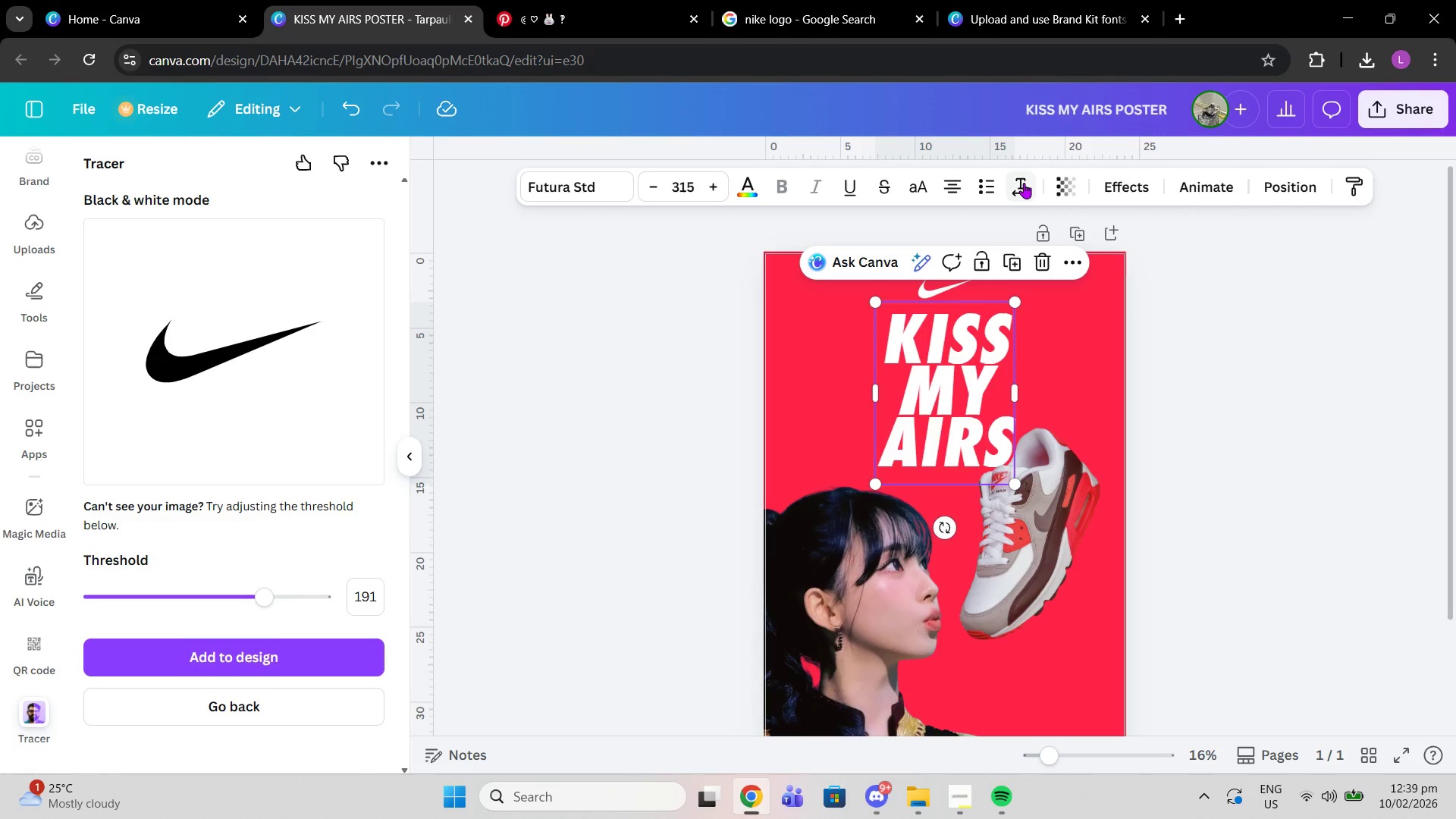 
left_click([1024, 183])
 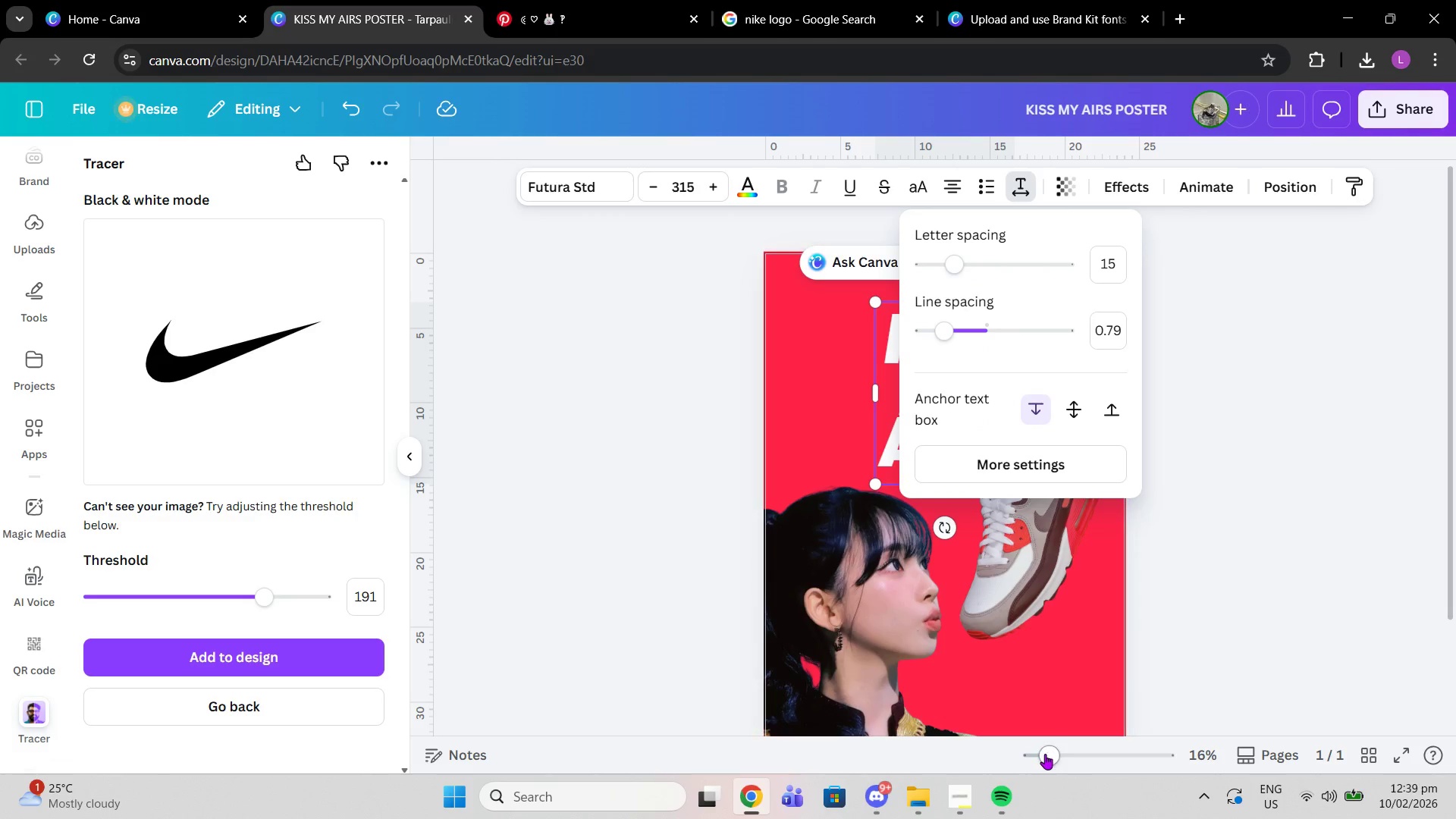 
left_click_drag(start_coordinate=[1045, 754], to_coordinate=[1081, 750])
 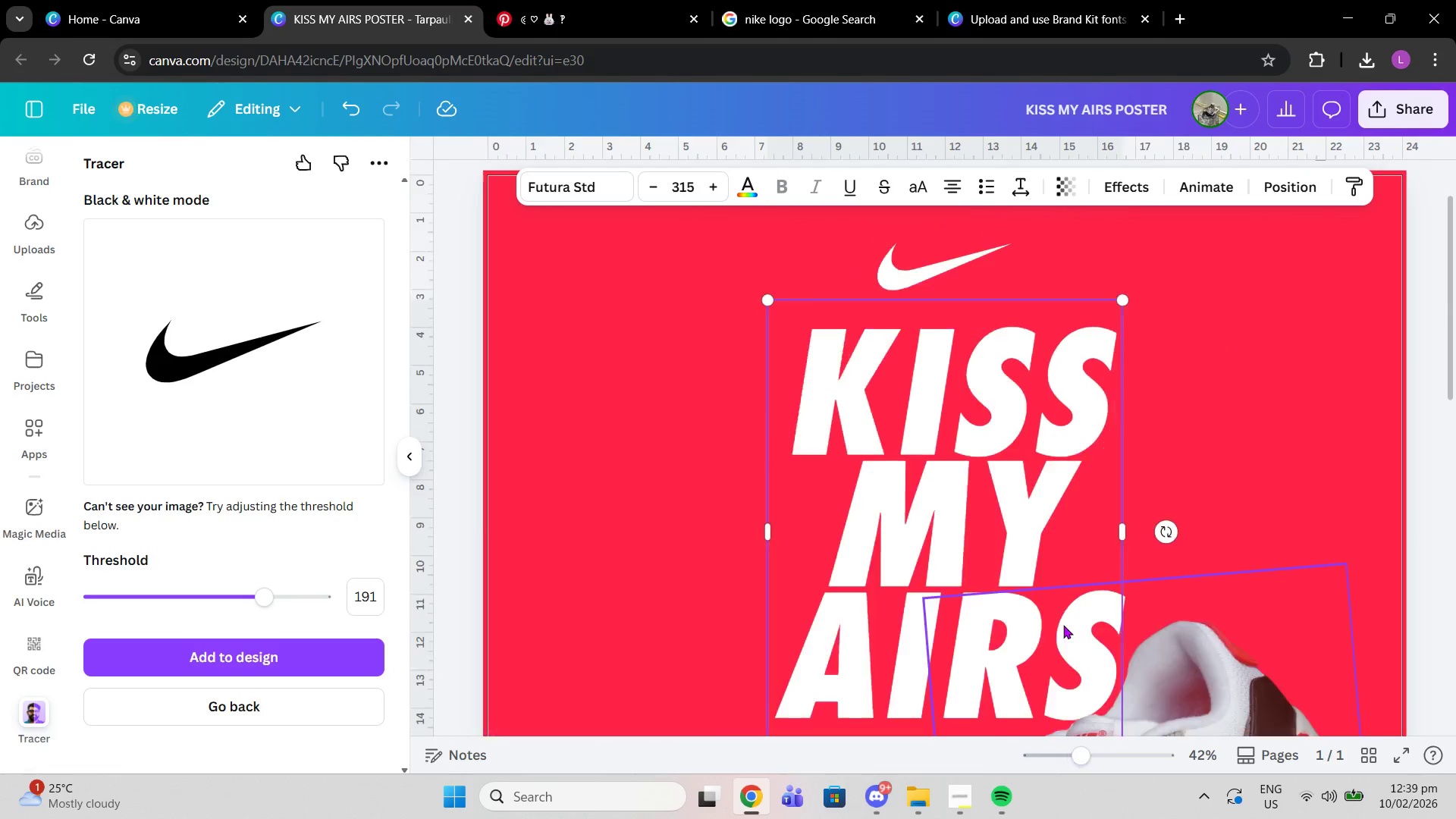 
scroll: coordinate [1064, 640], scroll_direction: up, amount: 3.0
 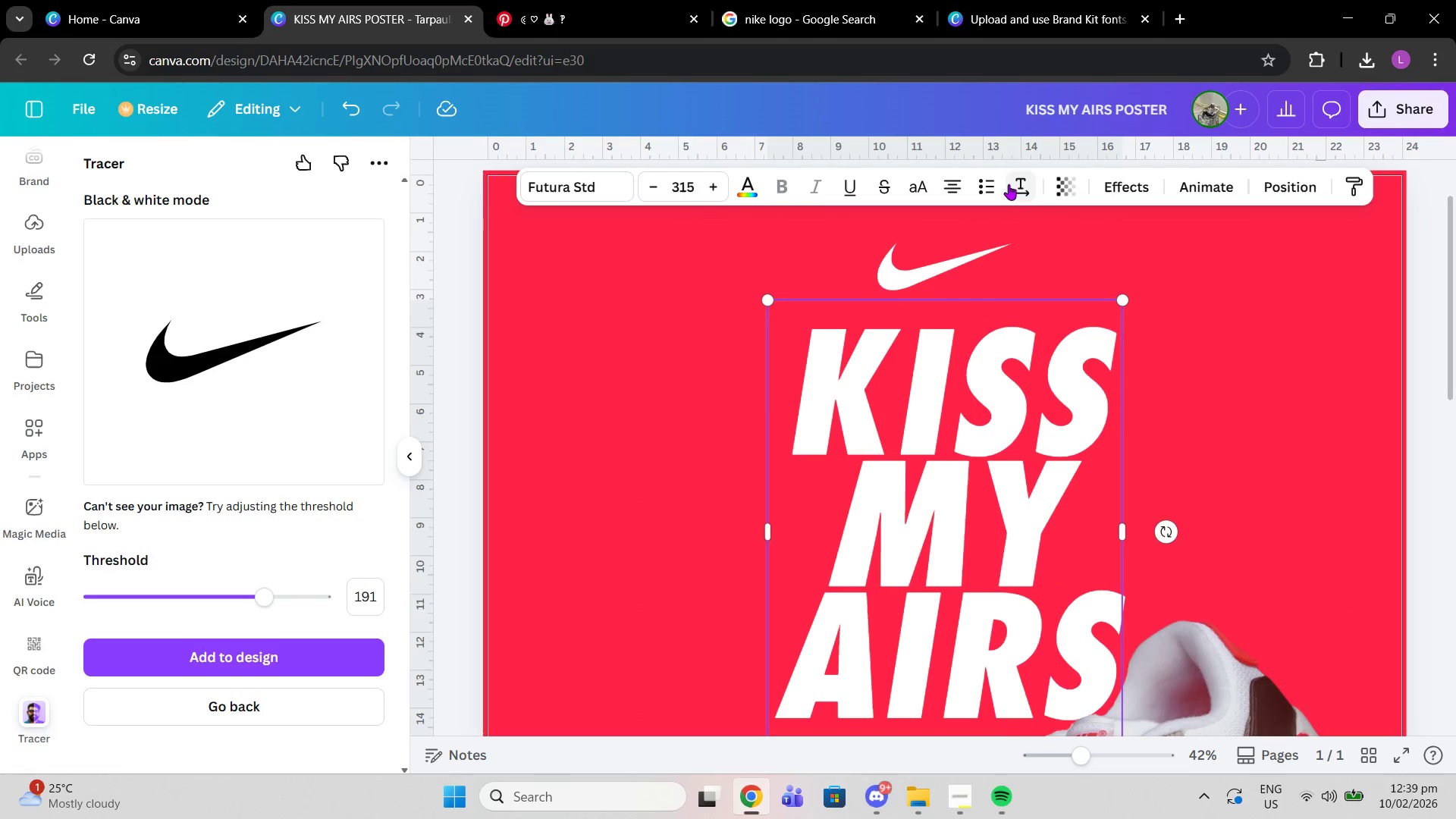 
left_click([1009, 184])
 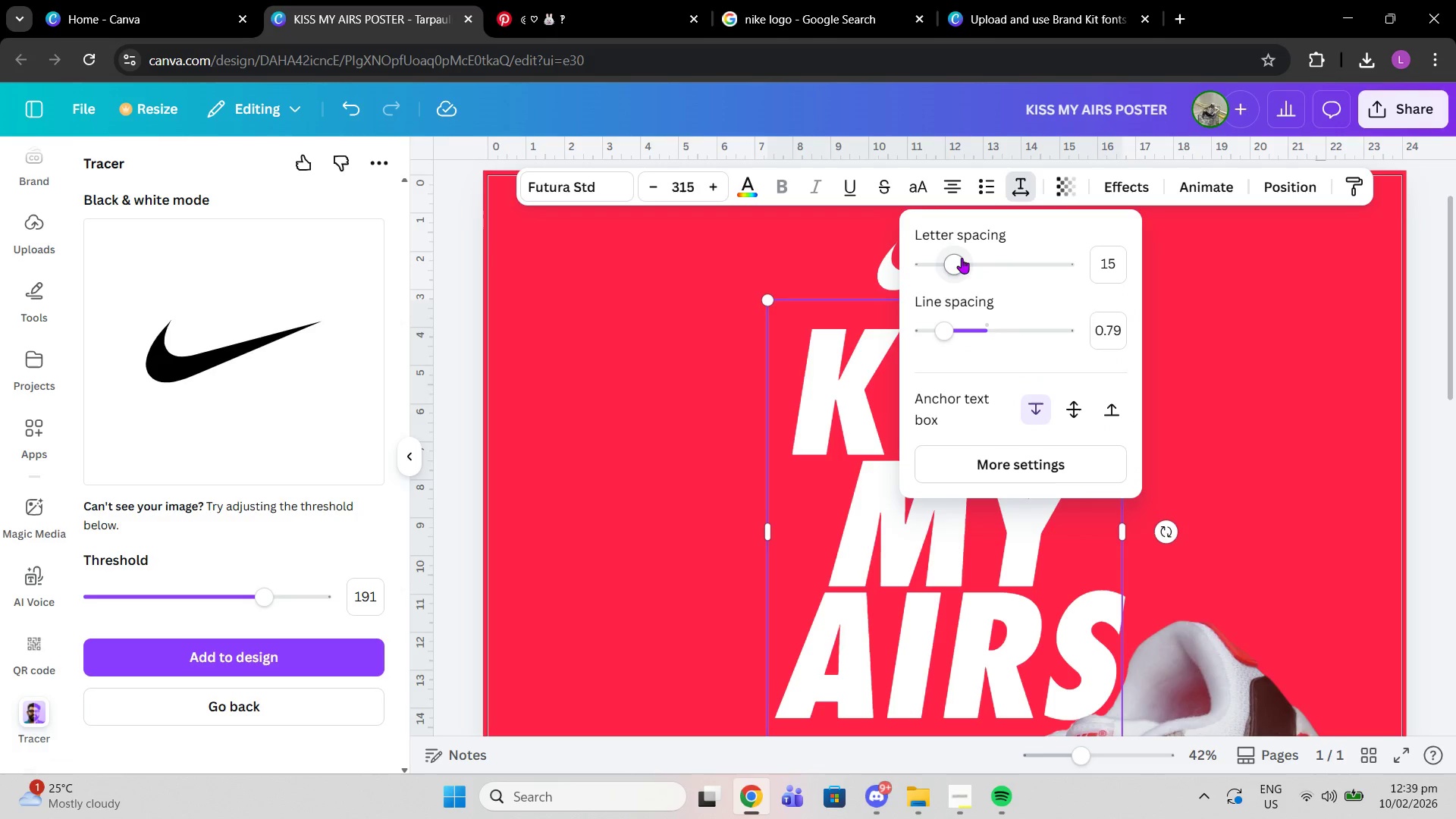 
left_click_drag(start_coordinate=[962, 258], to_coordinate=[949, 257])
 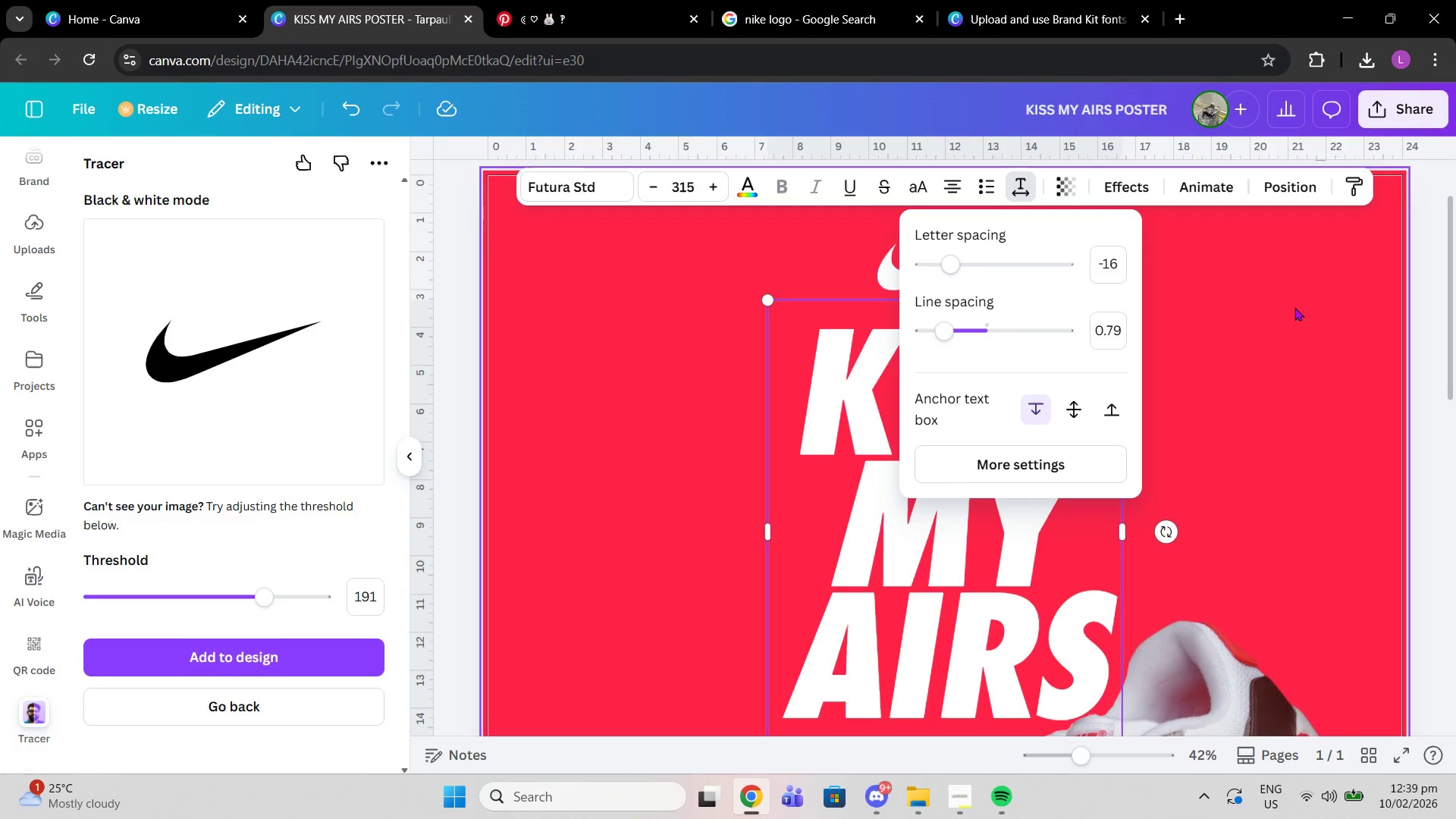 
left_click_drag(start_coordinate=[1286, 304], to_coordinate=[1290, 306])
 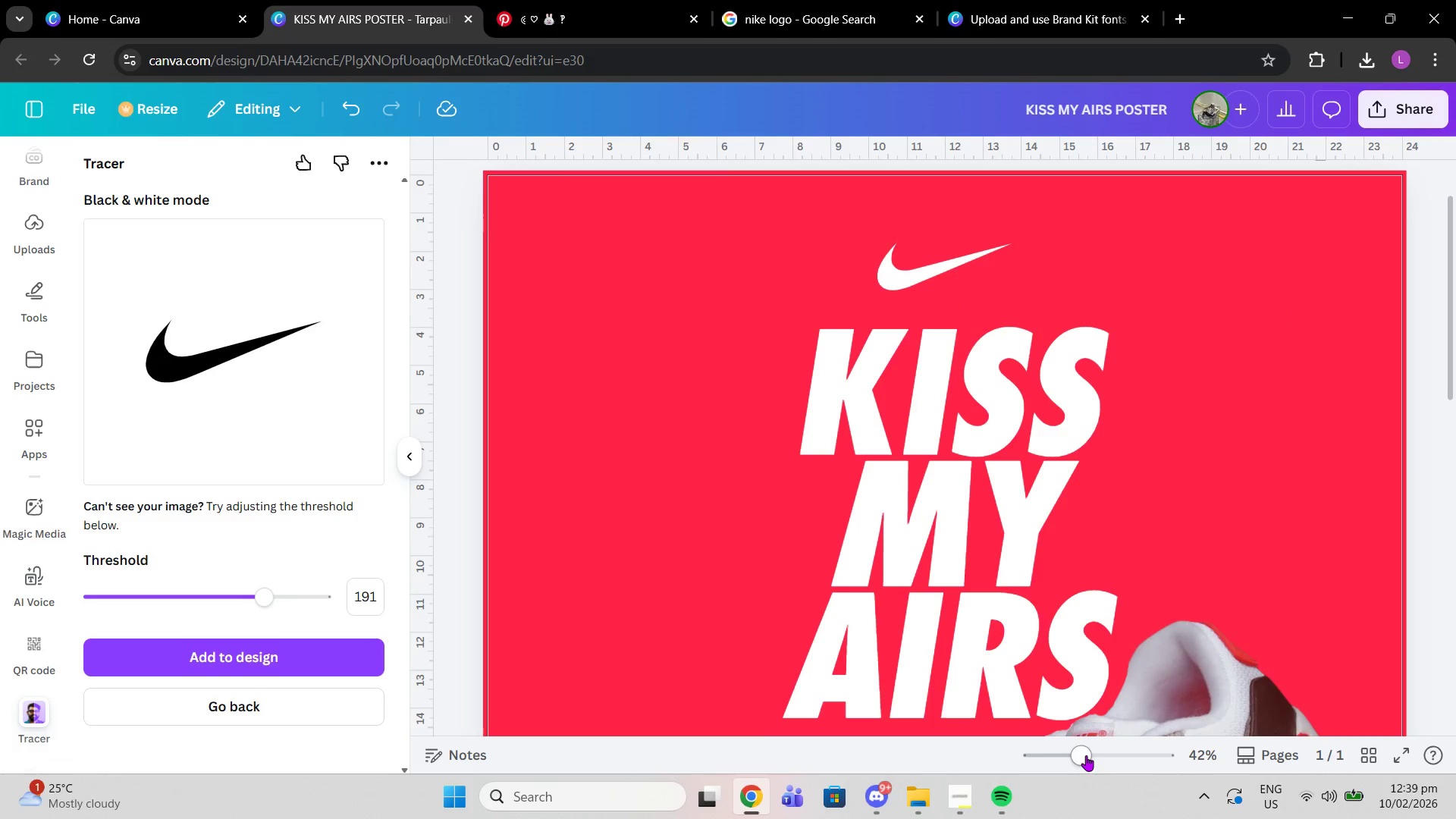 
left_click_drag(start_coordinate=[1084, 755], to_coordinate=[1043, 755])
 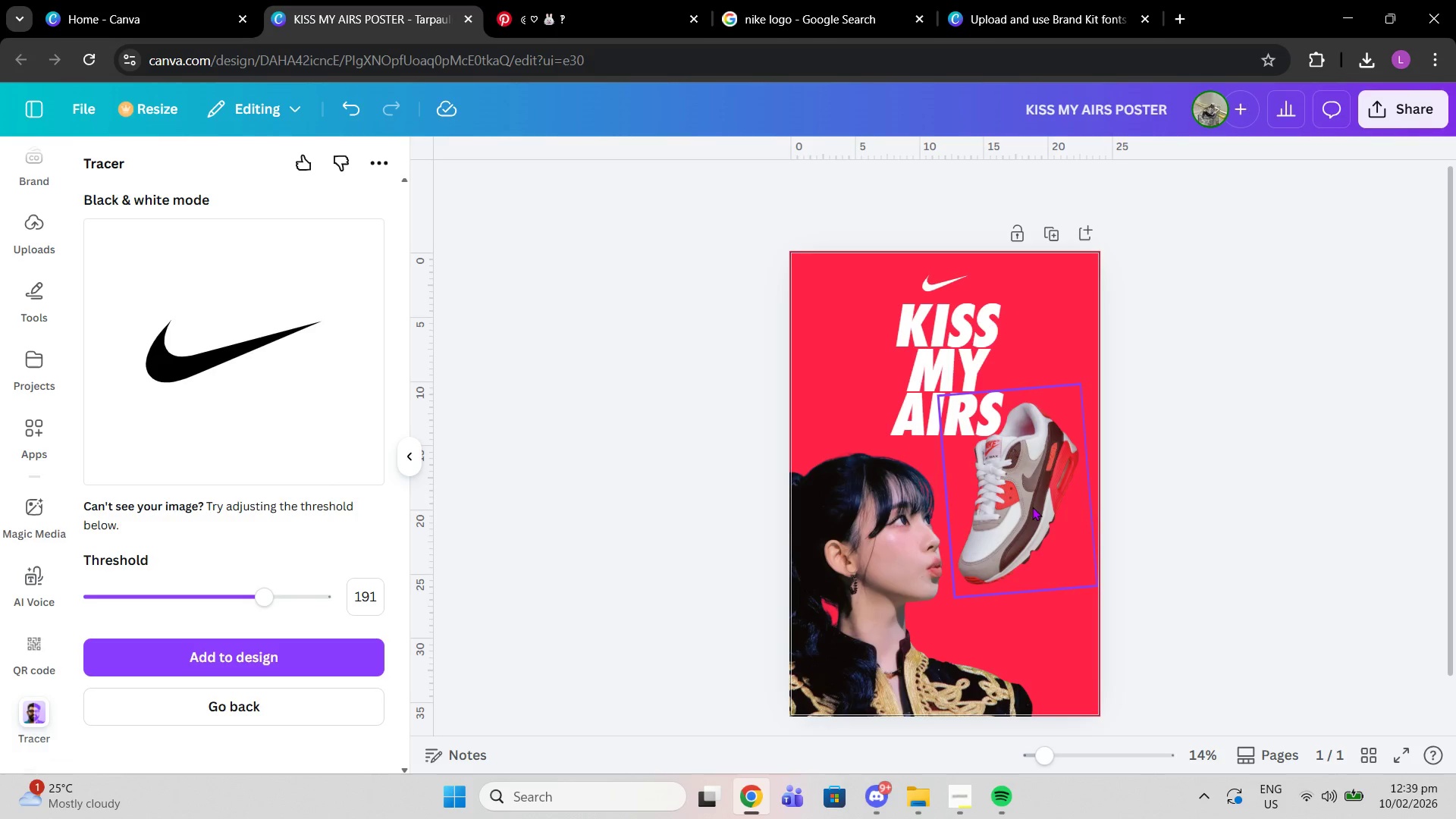 
left_click([1032, 507])
 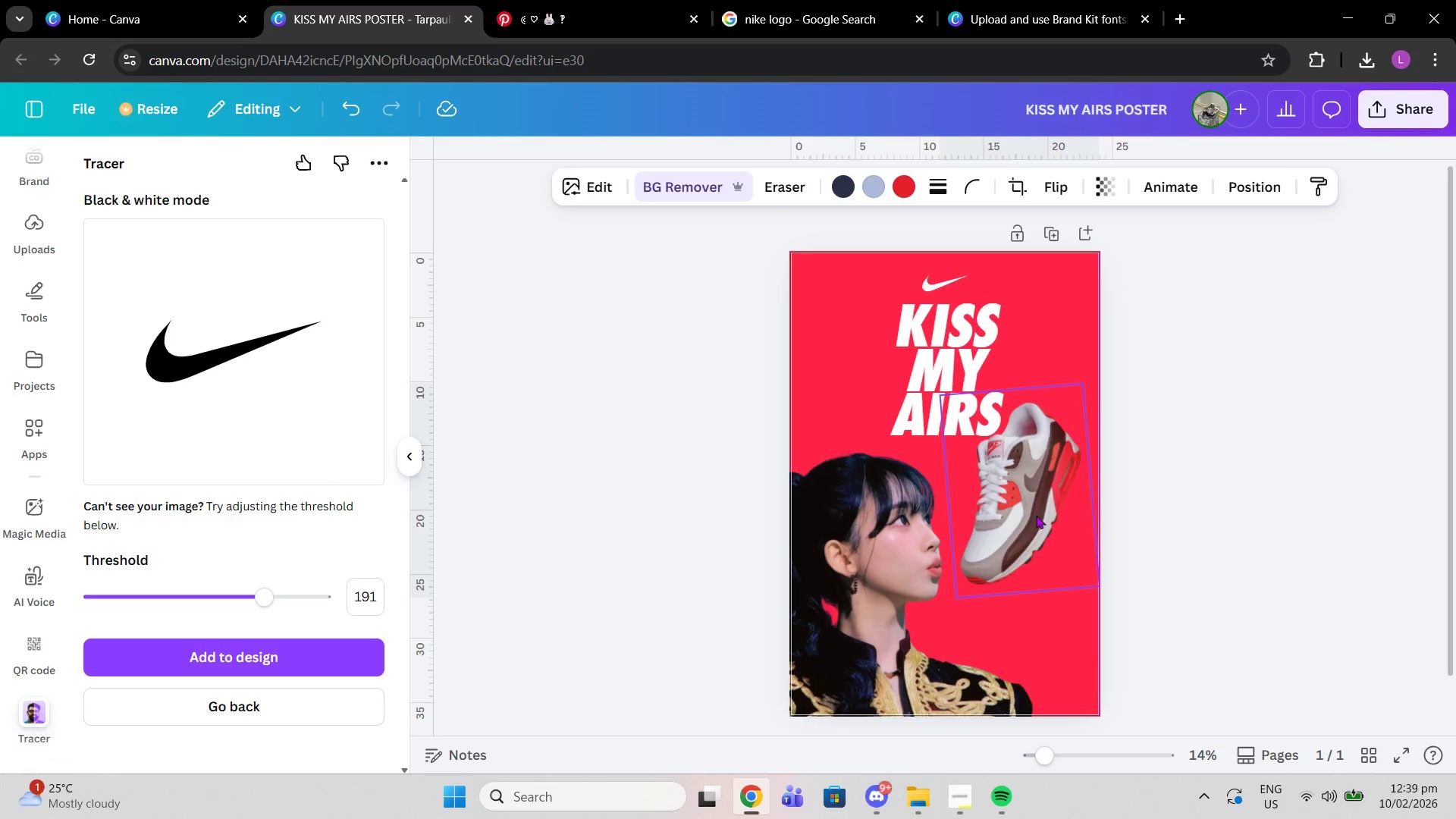 
left_click_drag(start_coordinate=[905, 534], to_coordinate=[904, 539])
 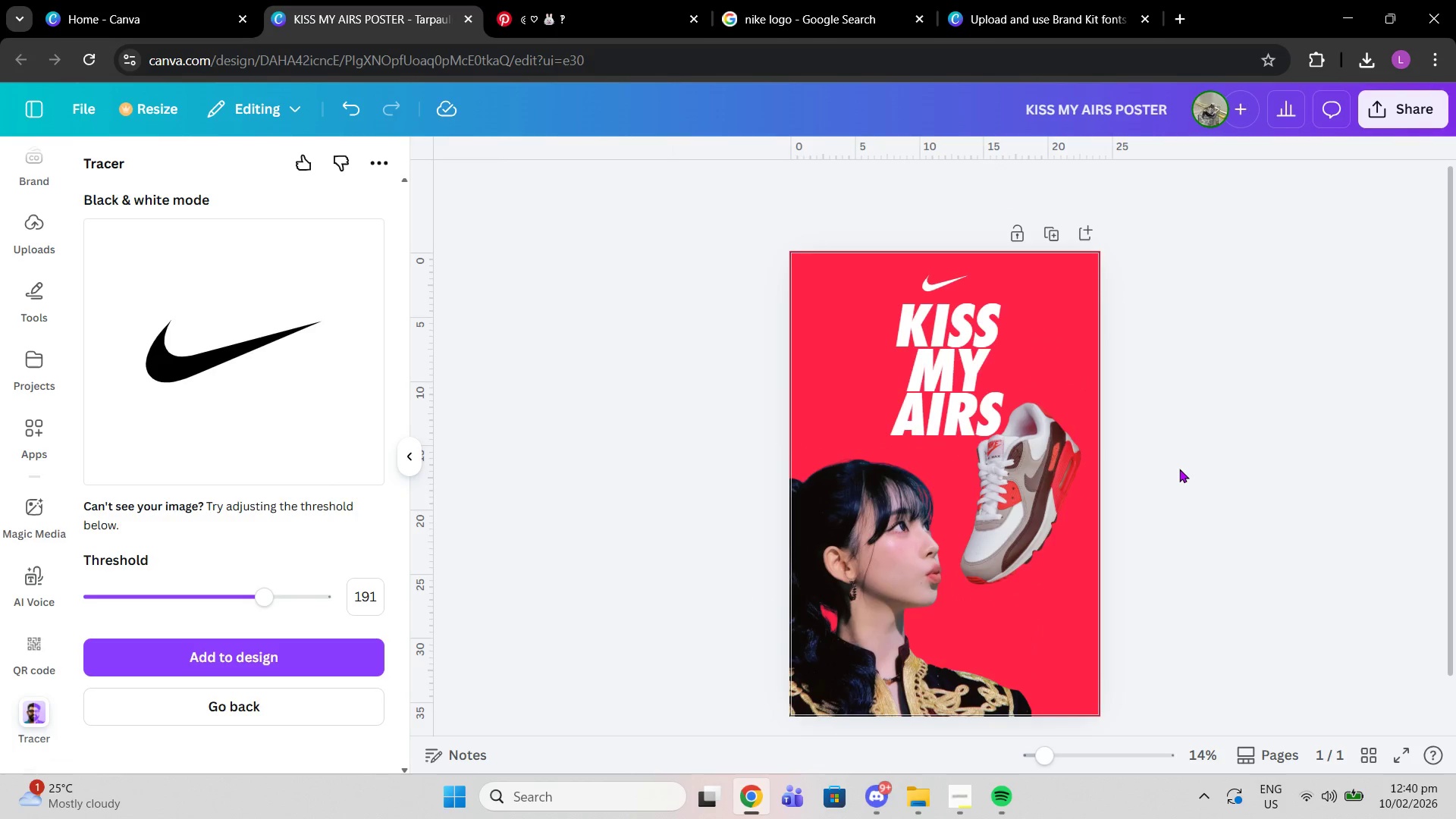 
left_click([1179, 469])
 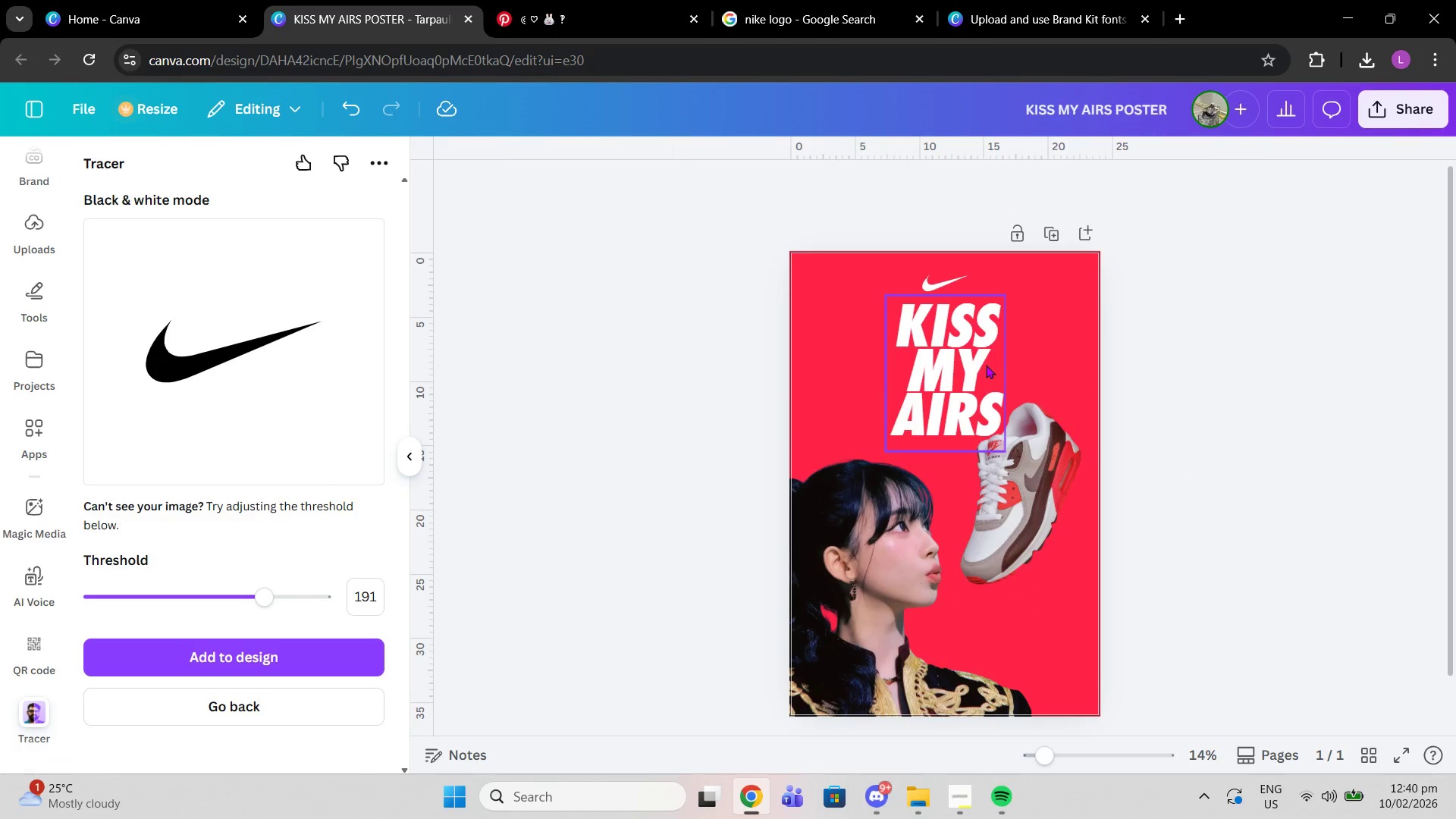 
left_click([986, 365])
 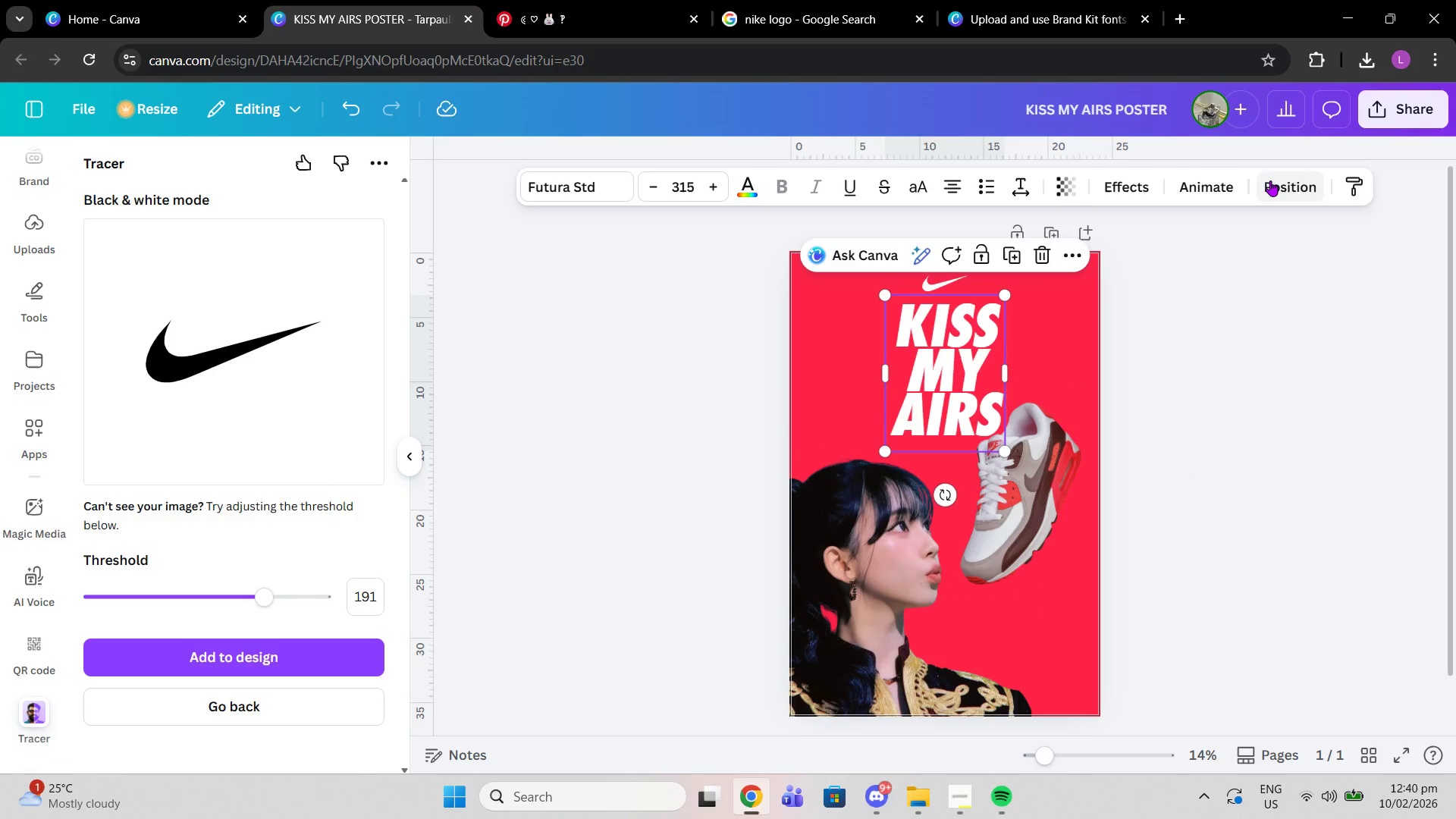 
left_click([1270, 181])
 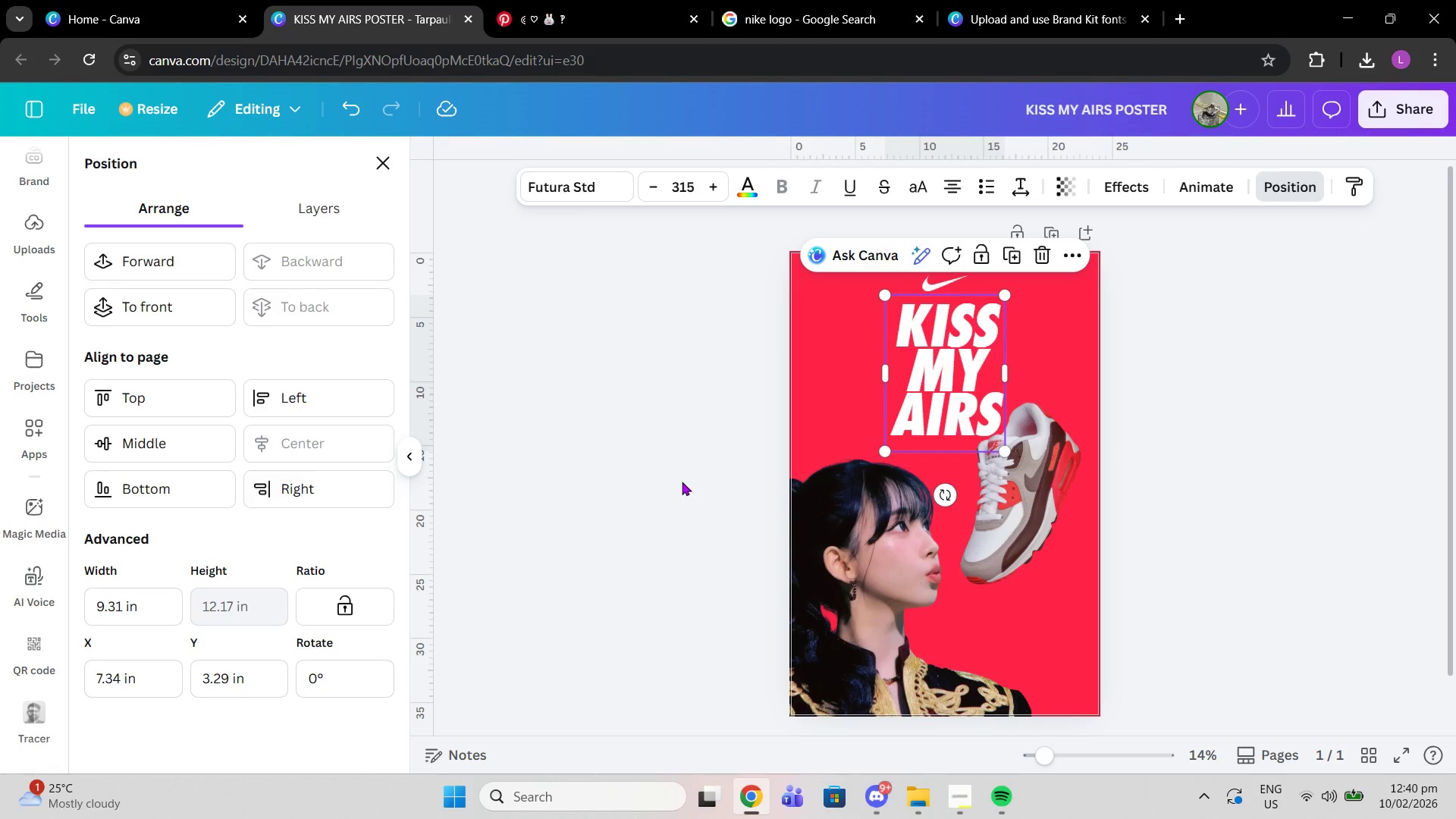 
left_click([682, 482])
 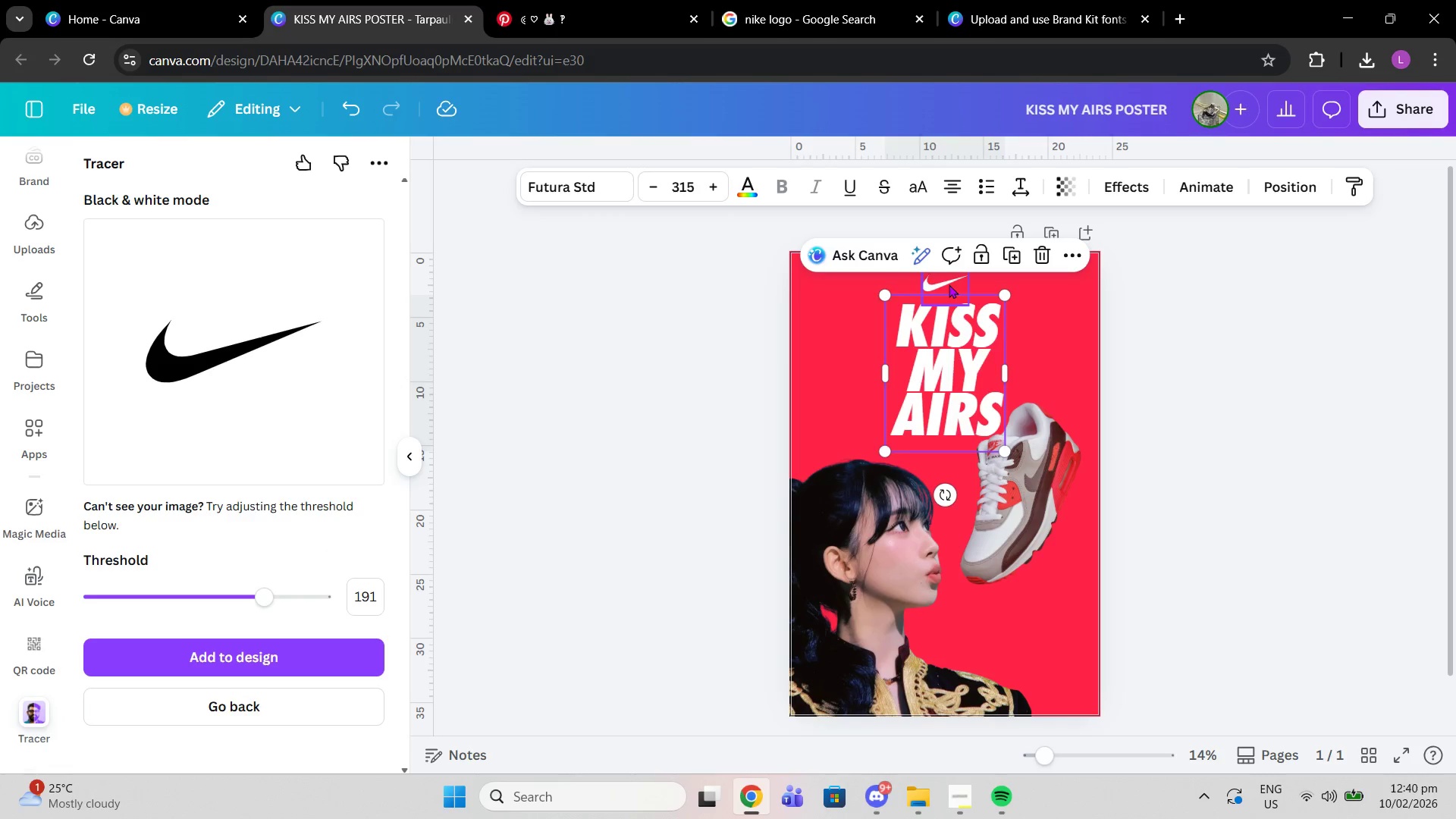 
left_click([949, 284])
 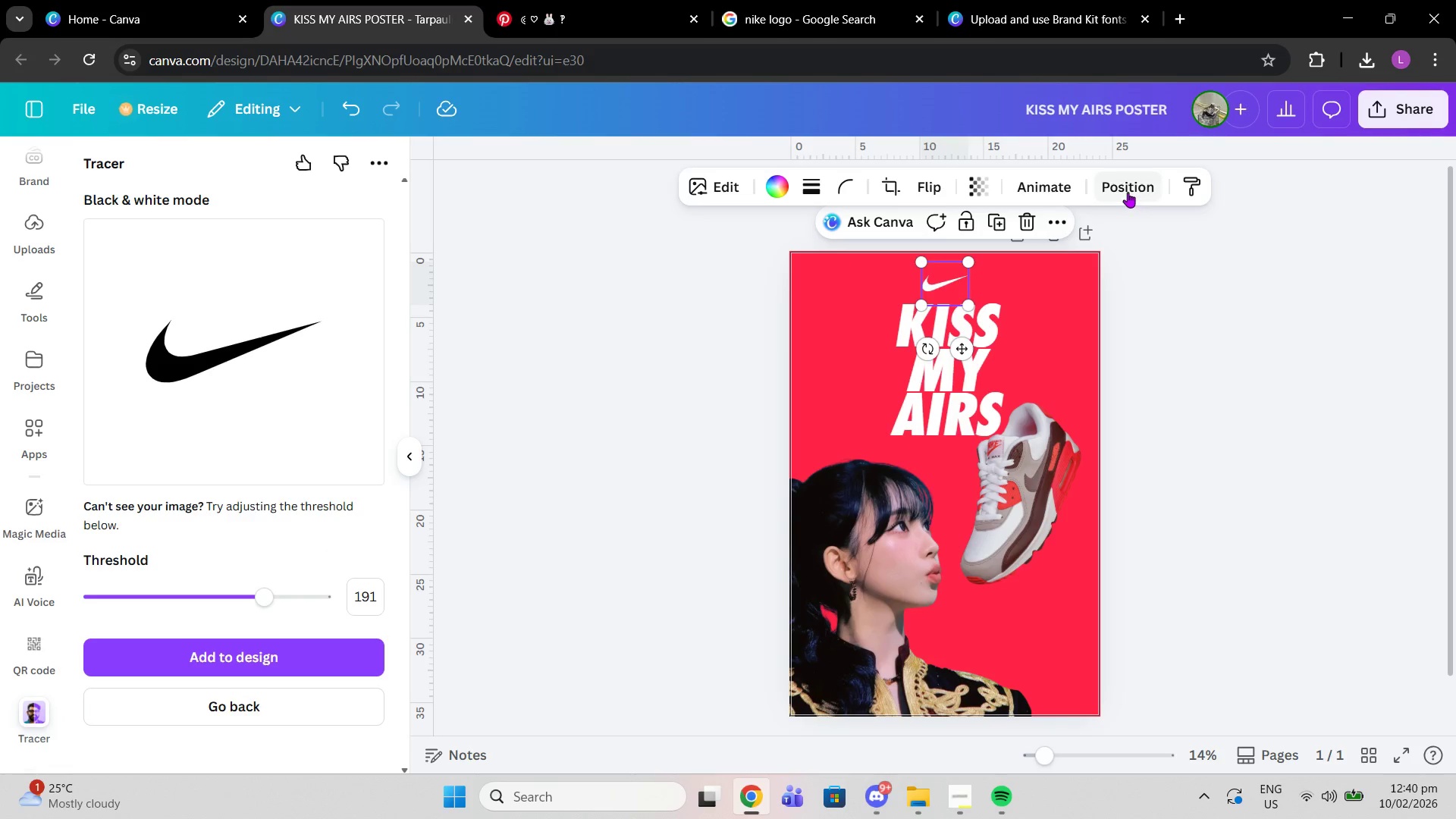 
left_click([1128, 192])
 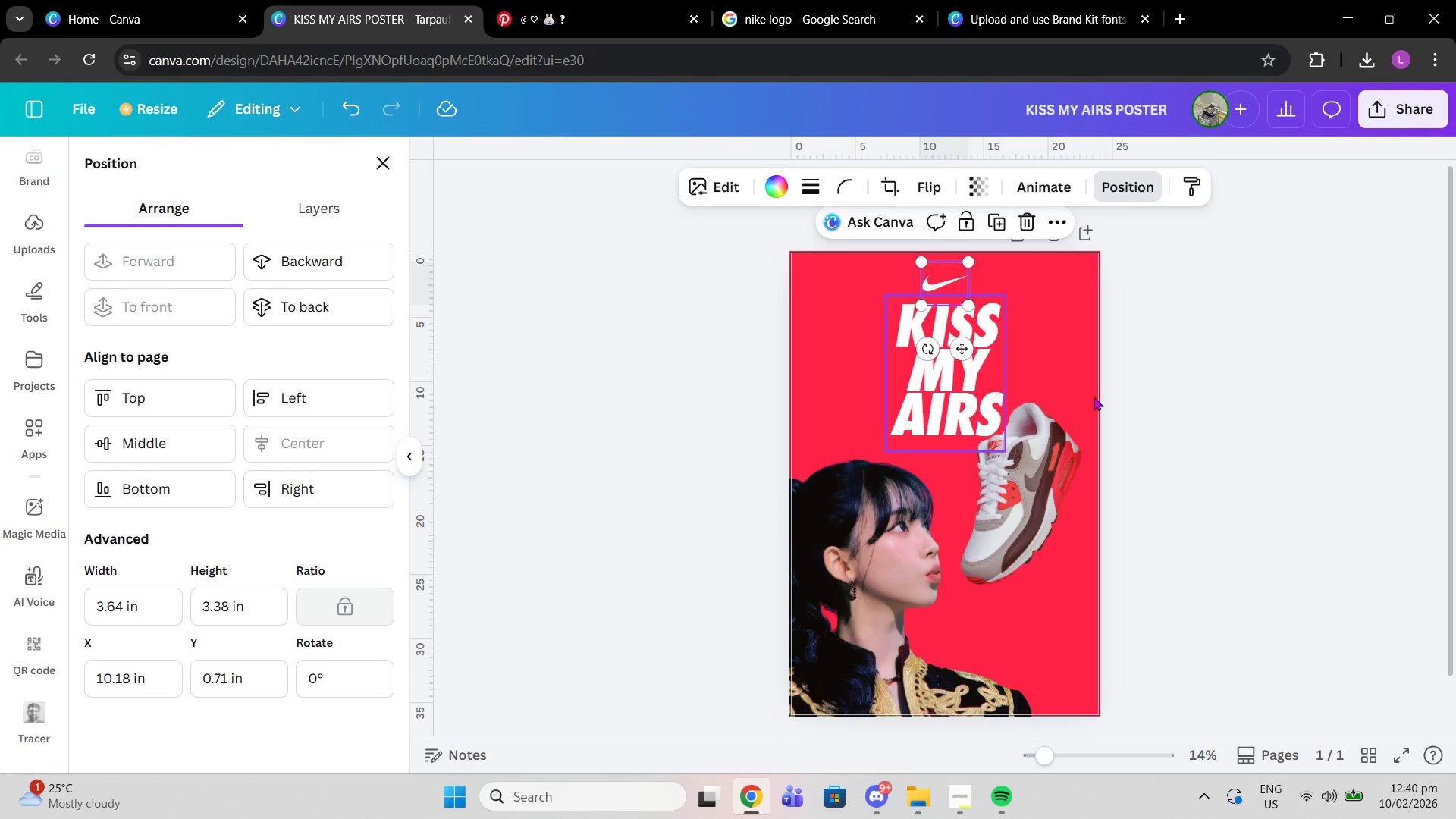 
left_click([1260, 344])
 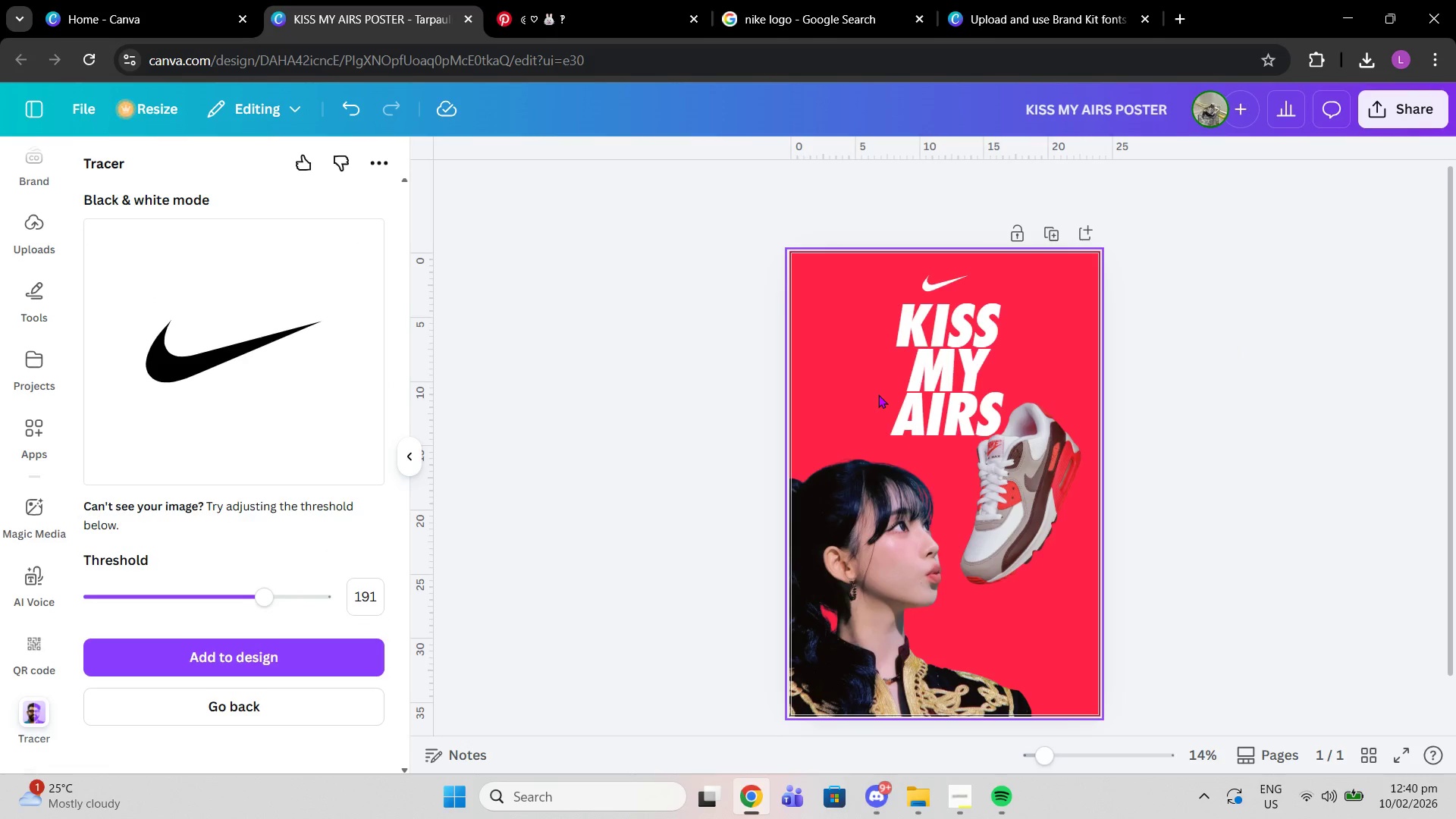 
left_click([899, 393])
 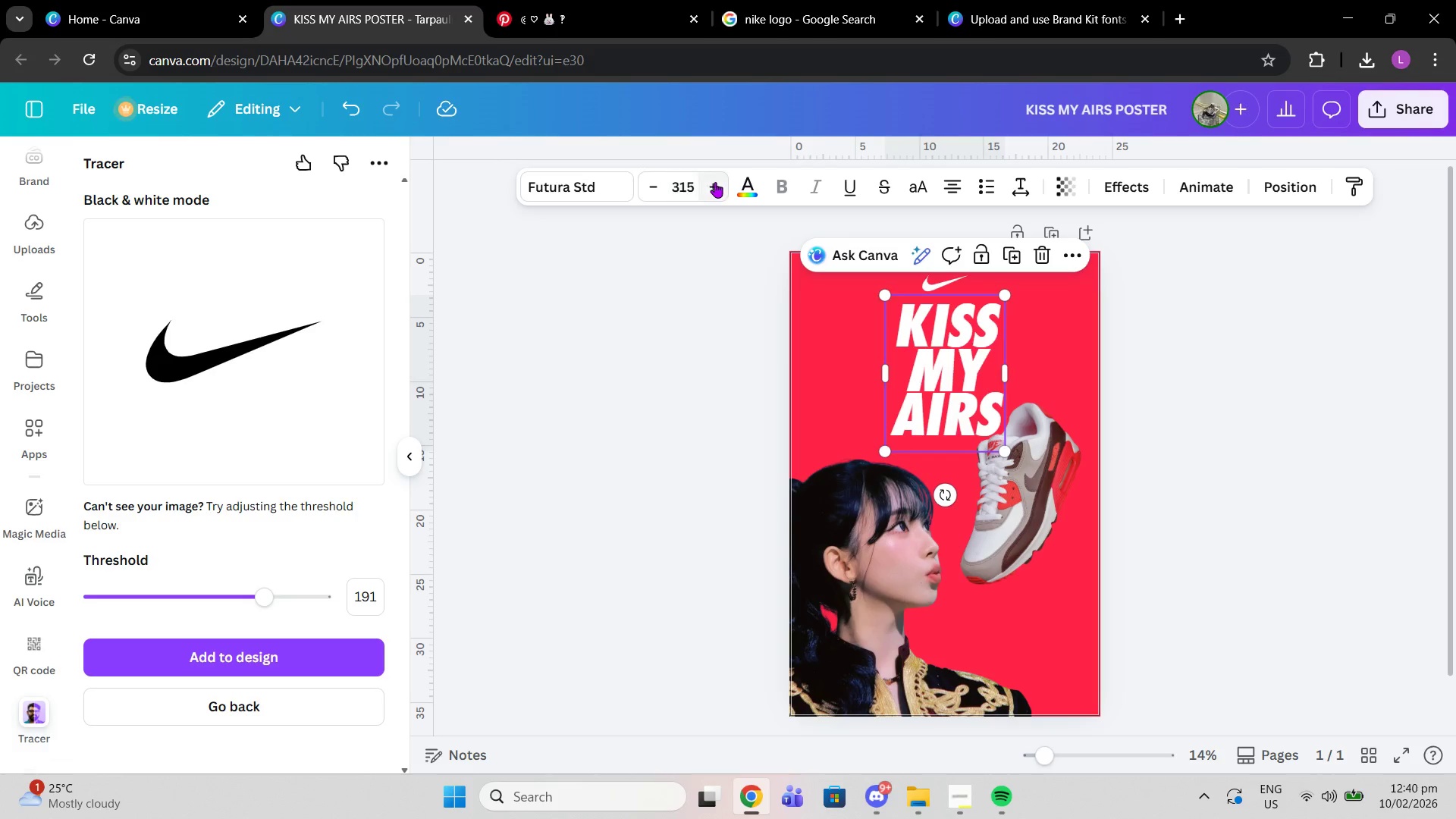 
left_click([715, 182])
 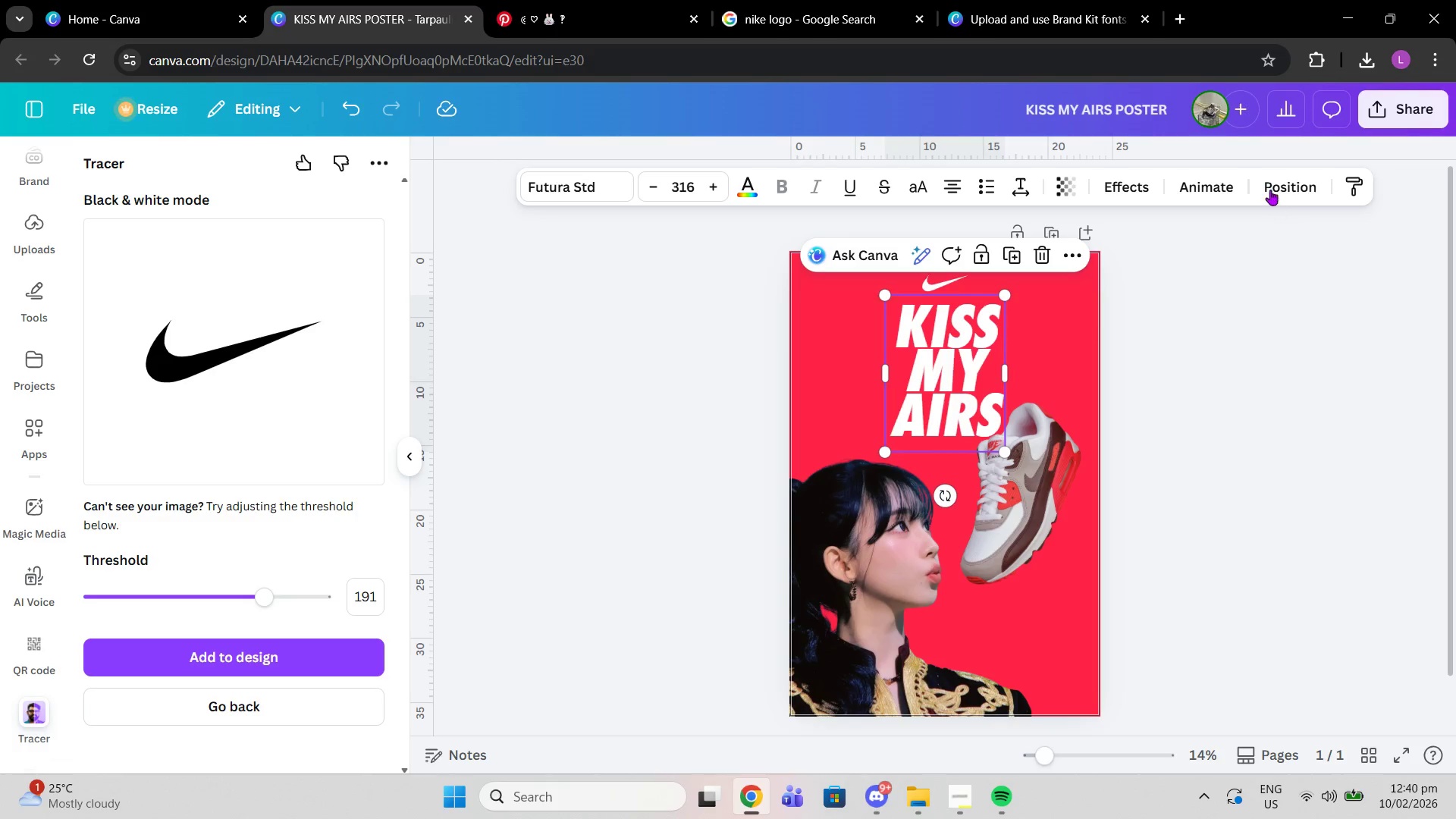 
left_click([1270, 188])
 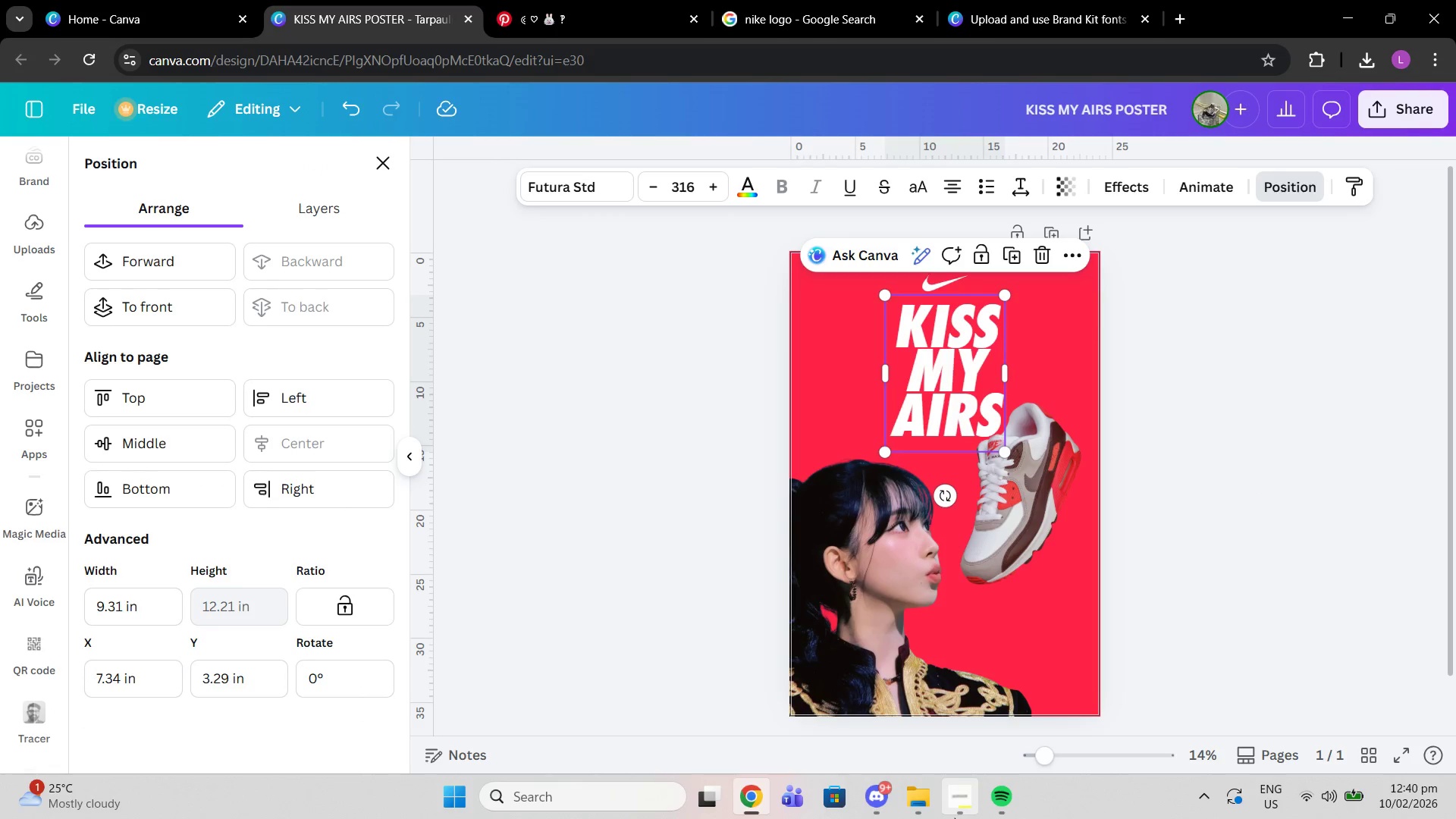 
left_click([954, 817])